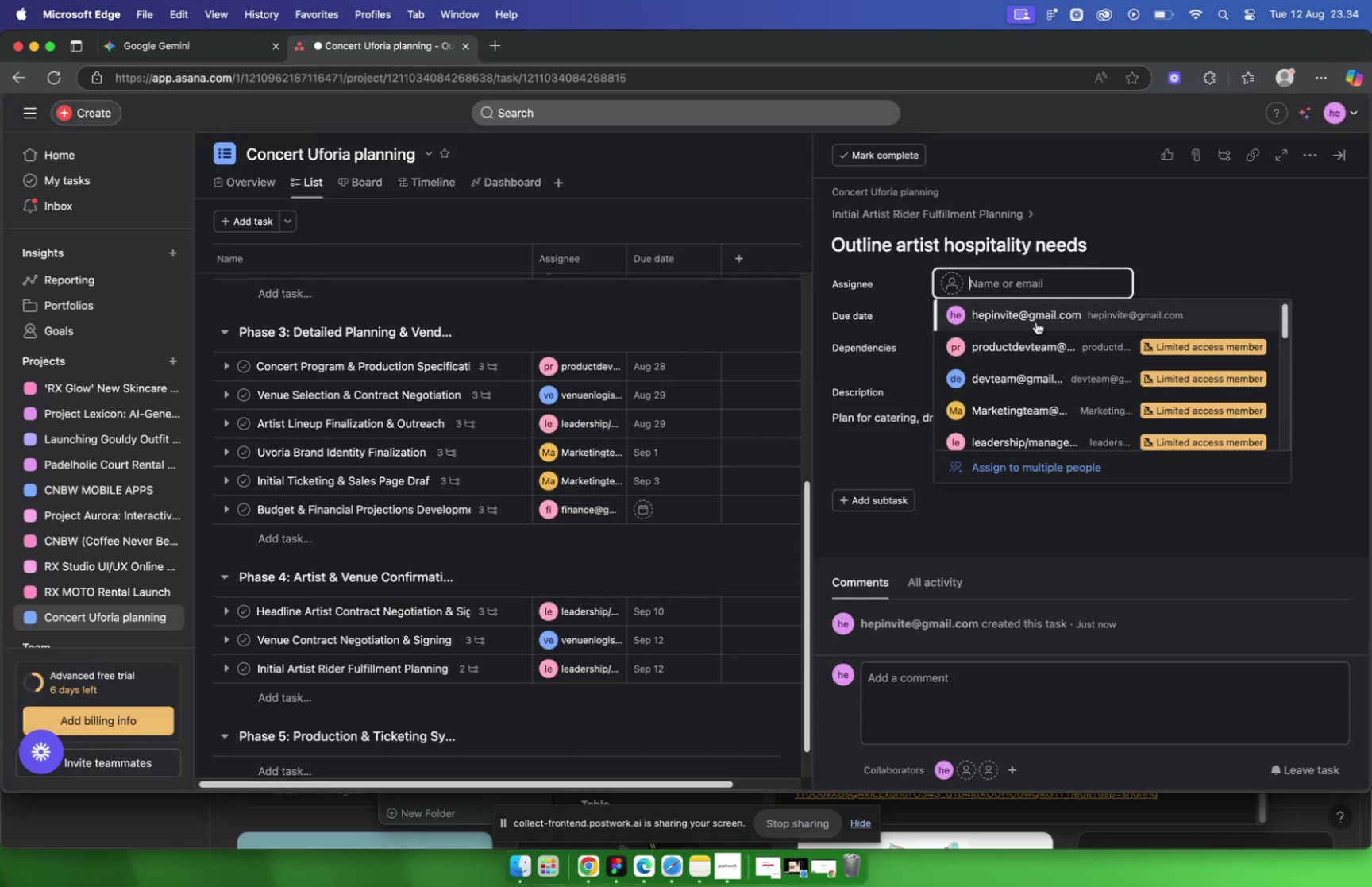 
type(lead)
 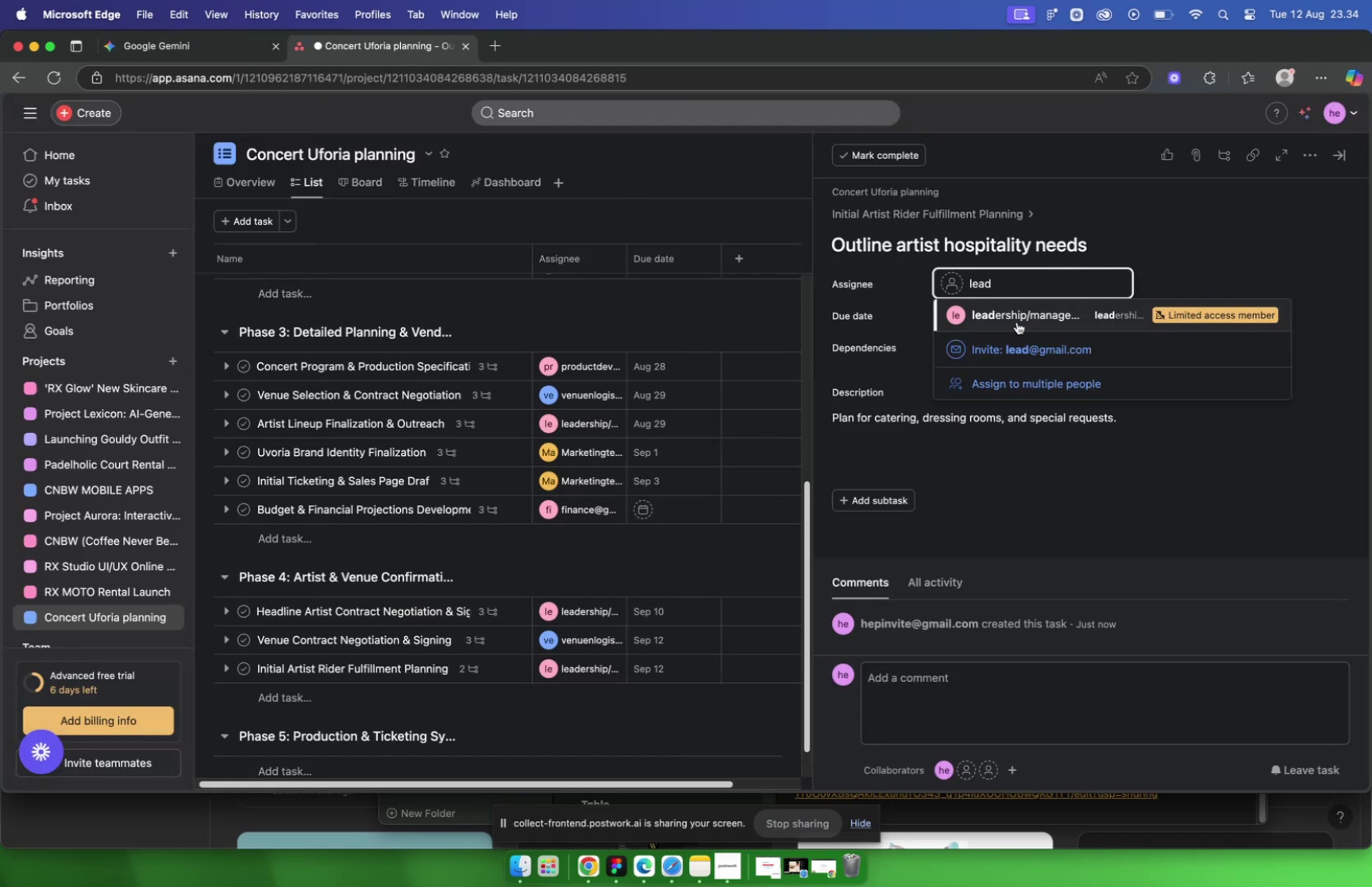 
left_click([1016, 318])
 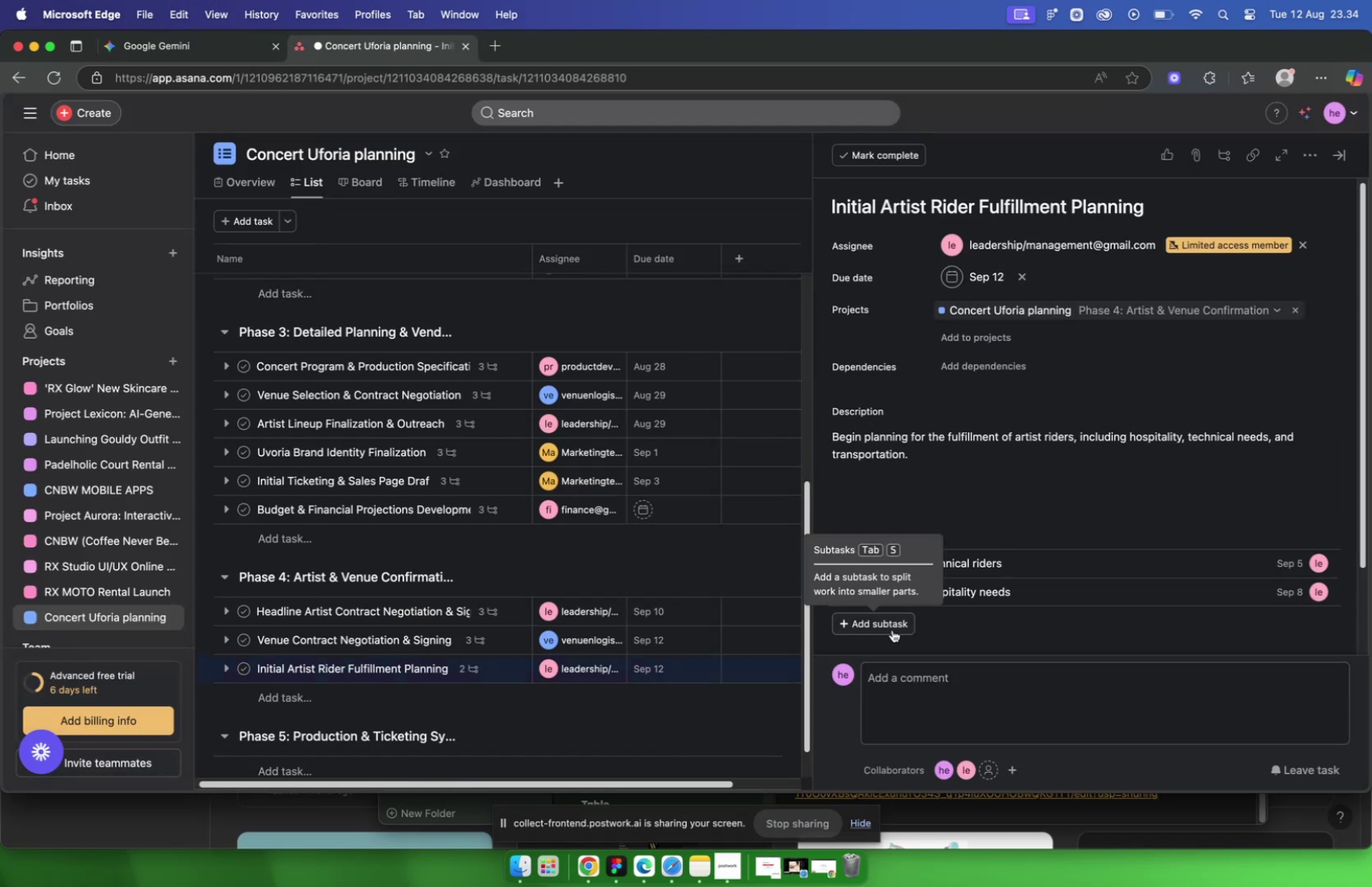 
wait(5.83)
 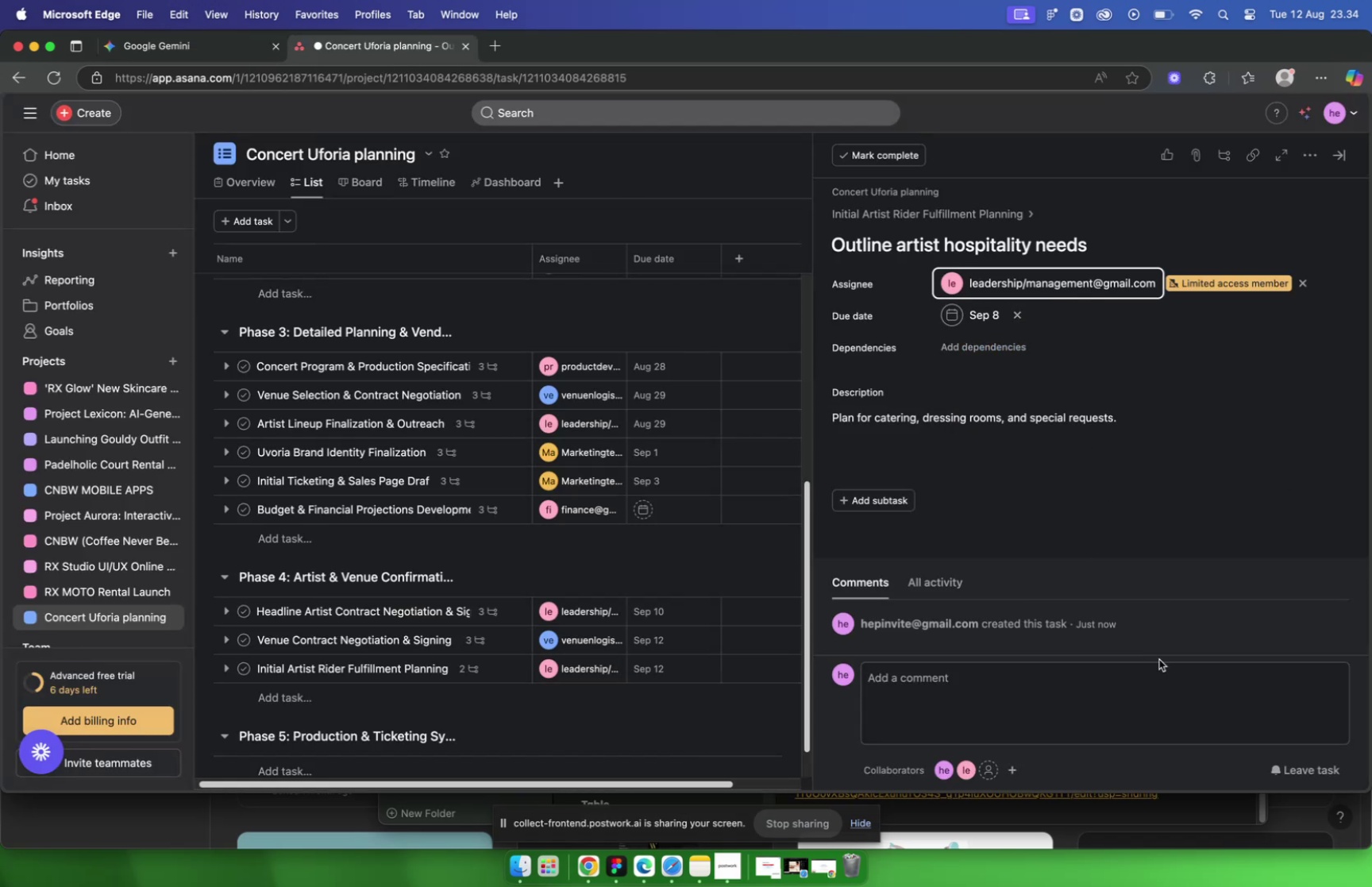 
left_click([198, 40])
 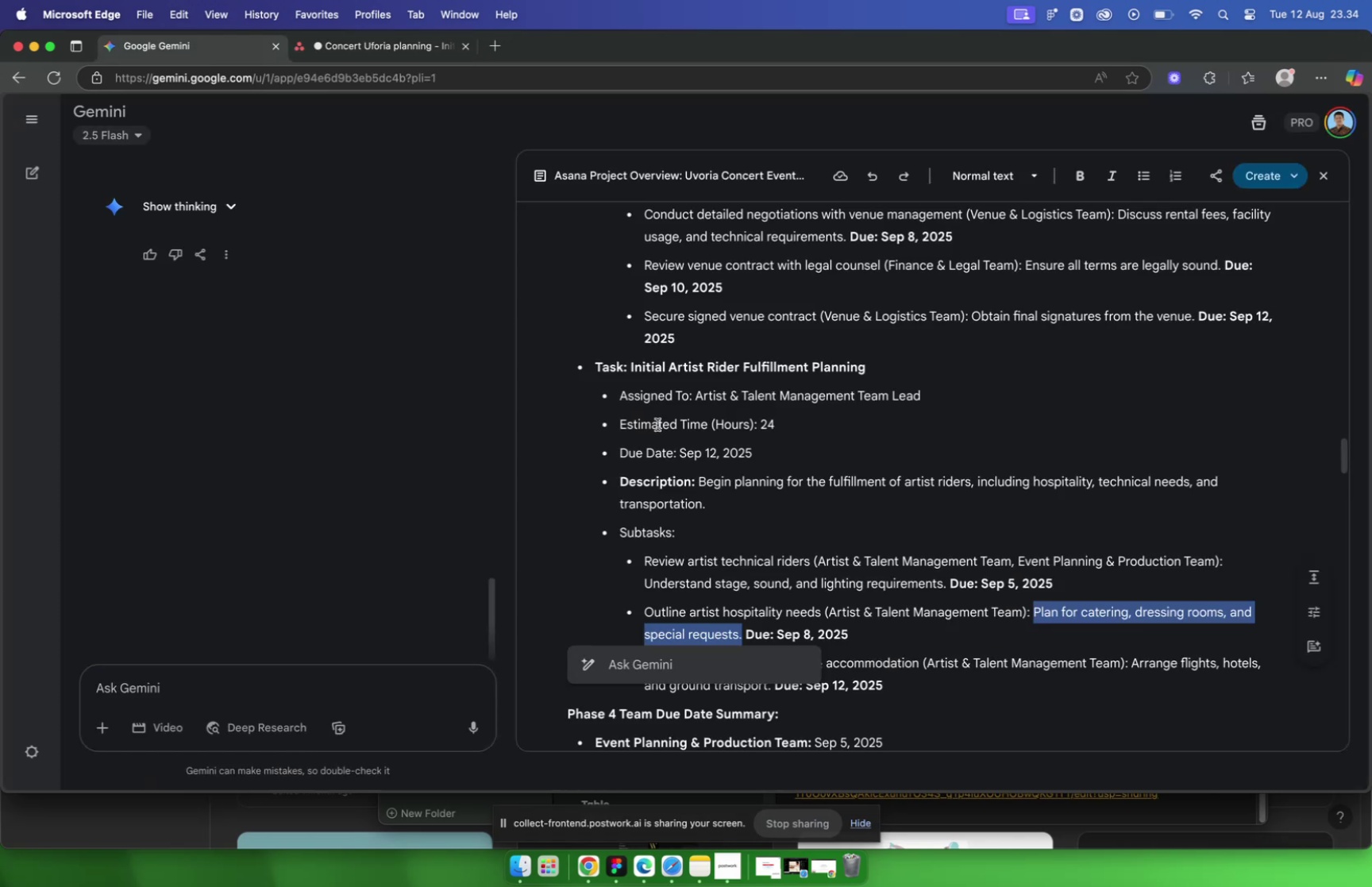 
scroll: coordinate [696, 523], scroll_direction: down, amount: 6.0
 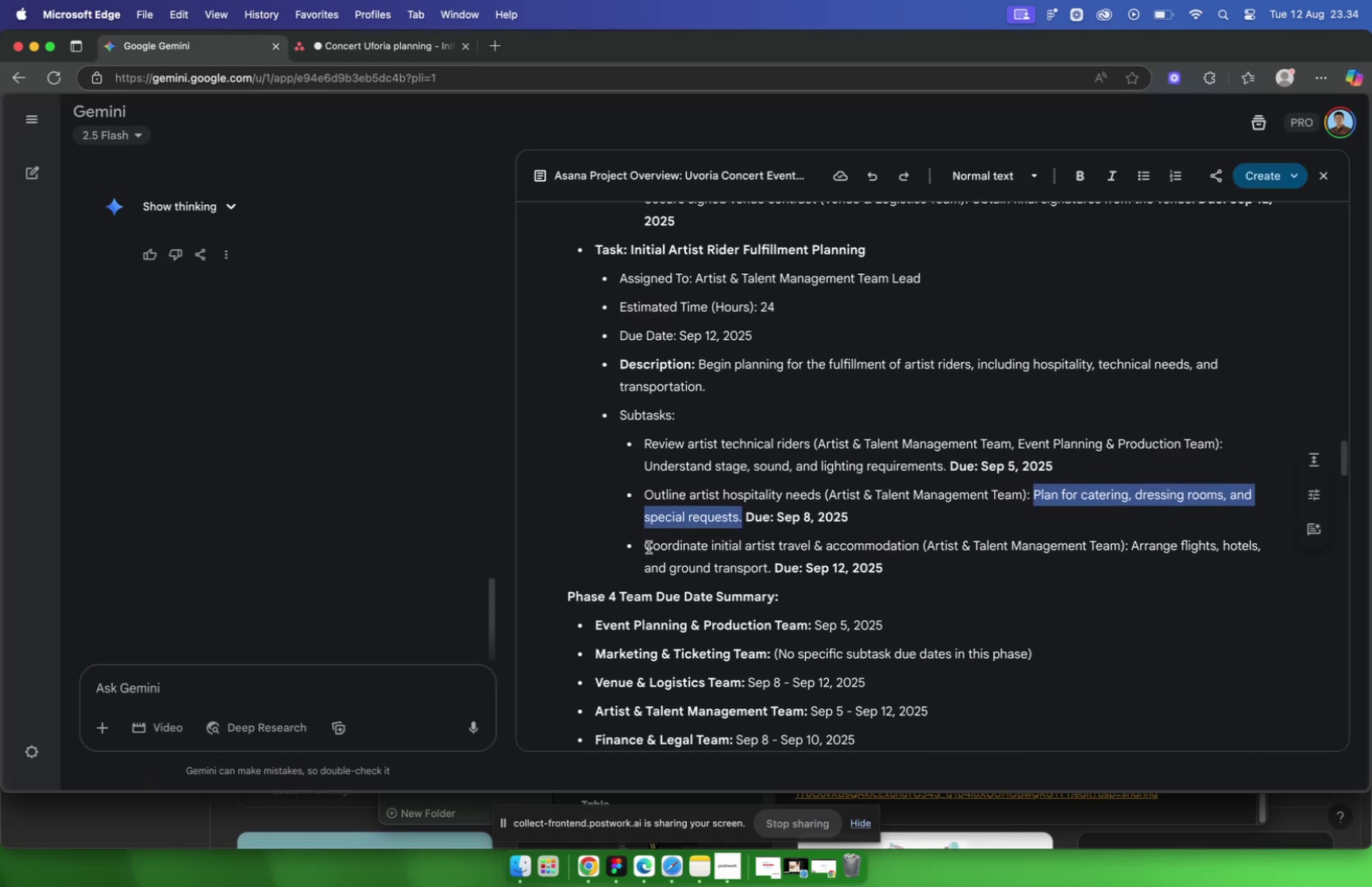 
left_click_drag(start_coordinate=[647, 544], to_coordinate=[921, 551])
 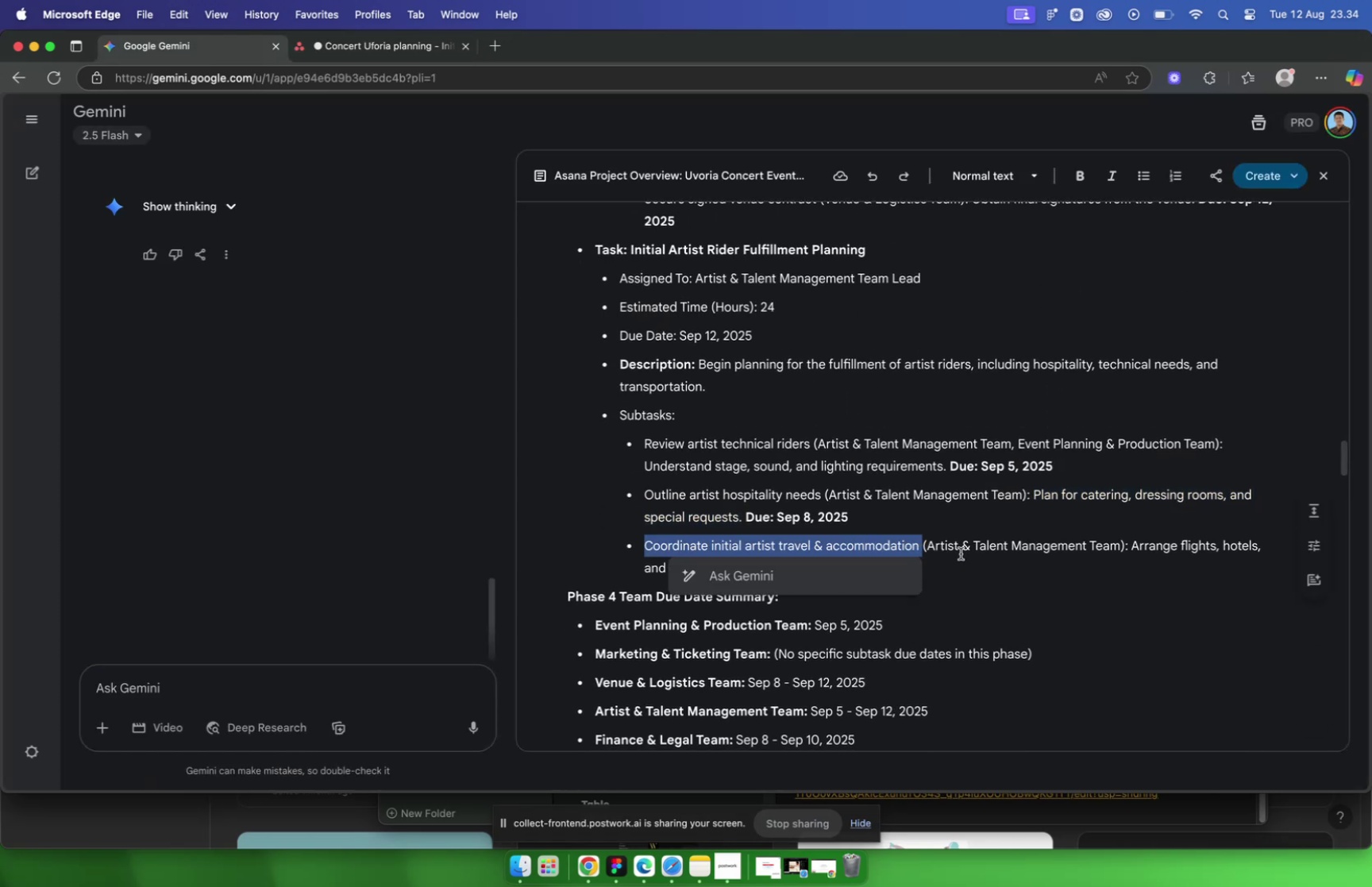 
key(Meta+CommandLeft)
 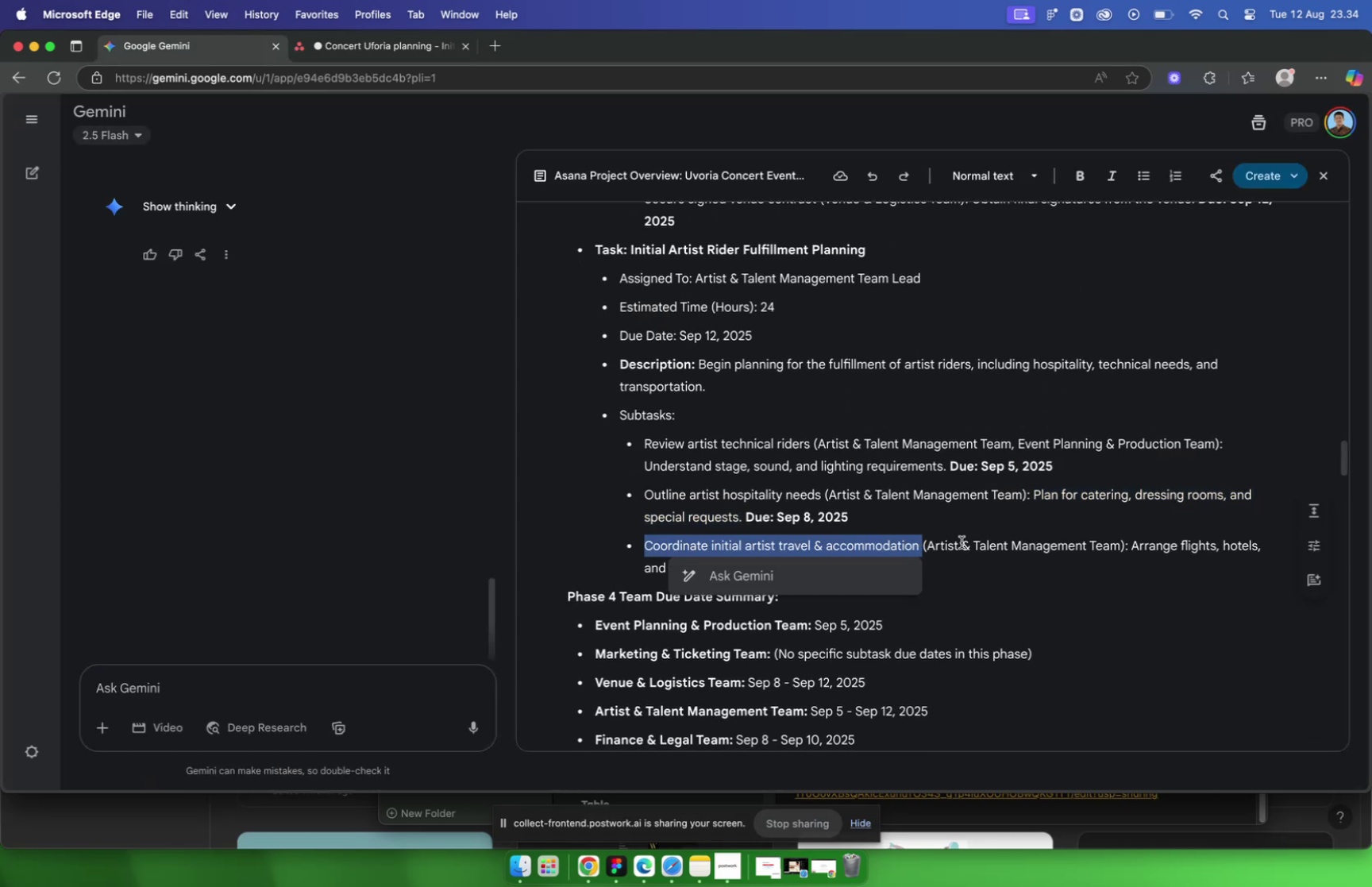 
key(Meta+C)
 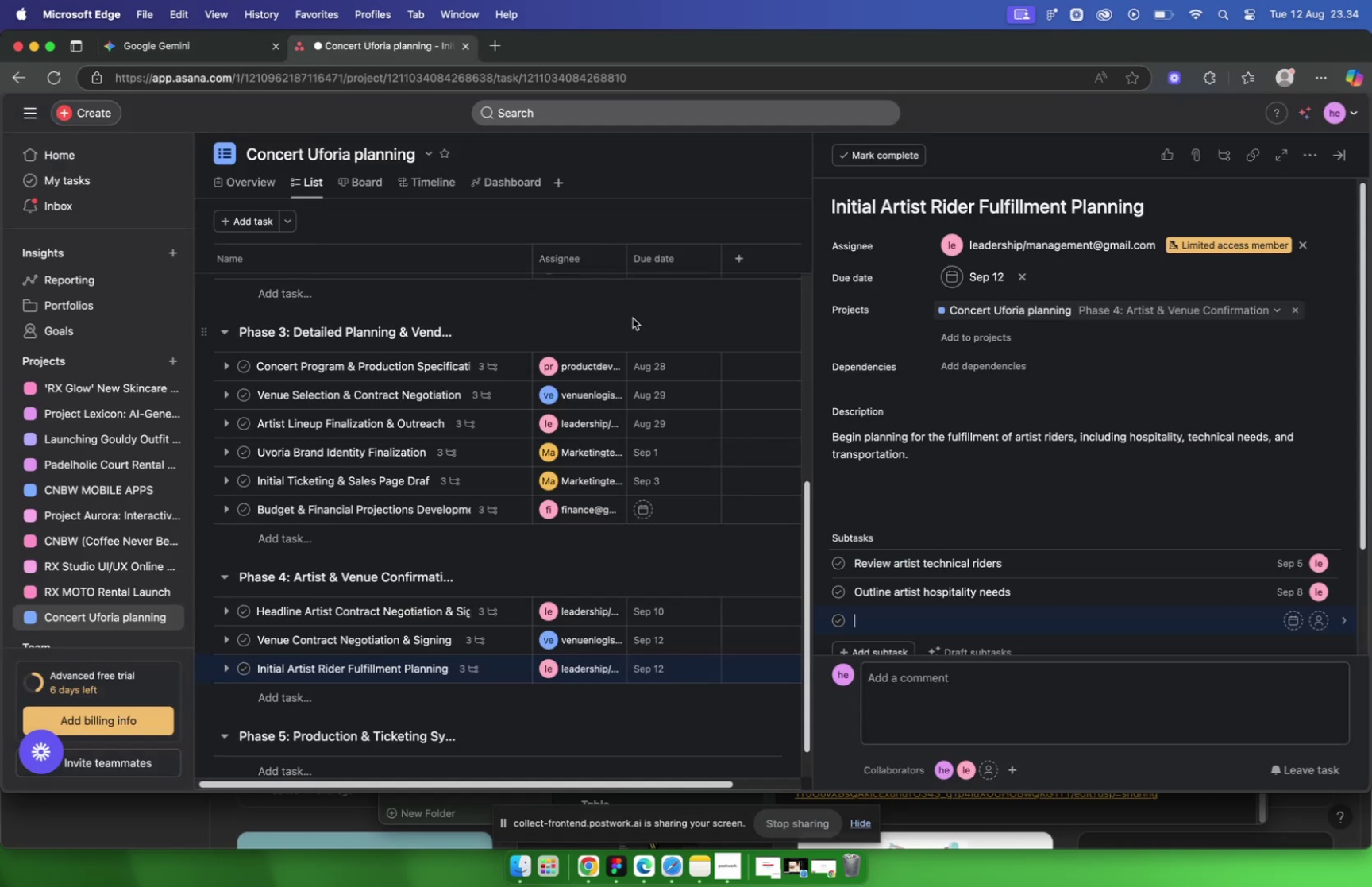 
key(Meta+V)
 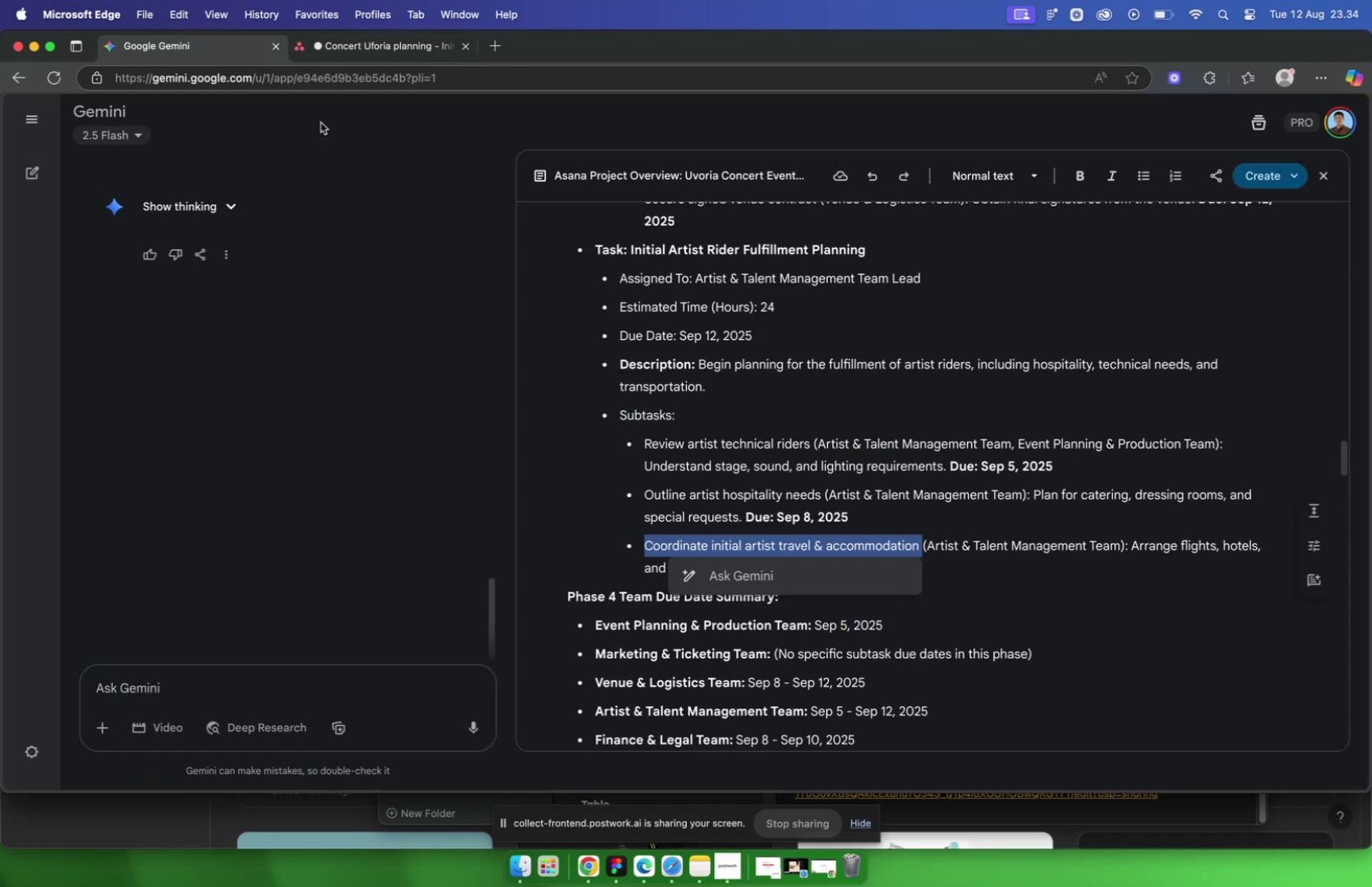 
scroll: coordinate [1052, 484], scroll_direction: down, amount: 4.0
 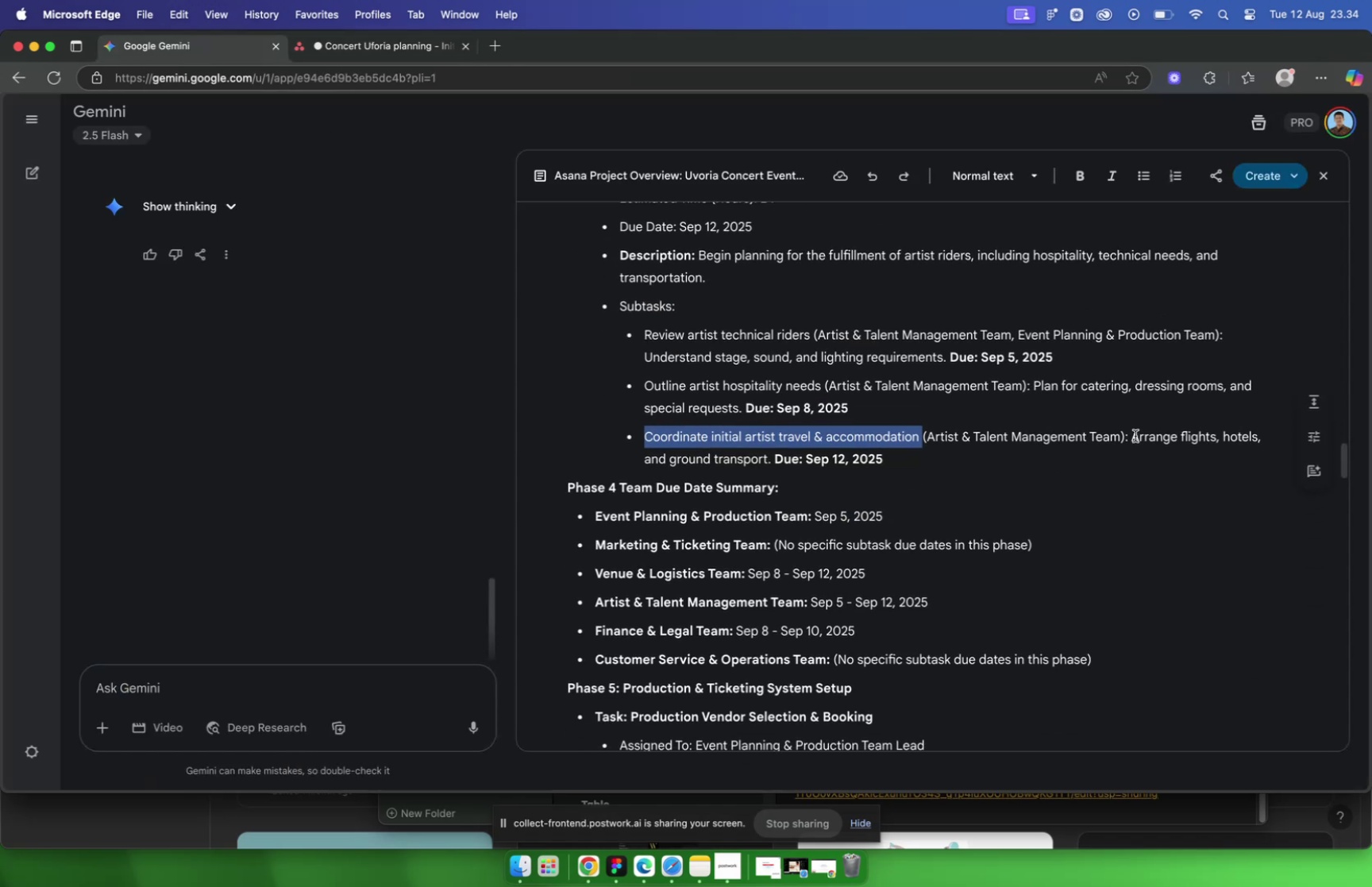 
left_click_drag(start_coordinate=[1132, 435], to_coordinate=[767, 464])
 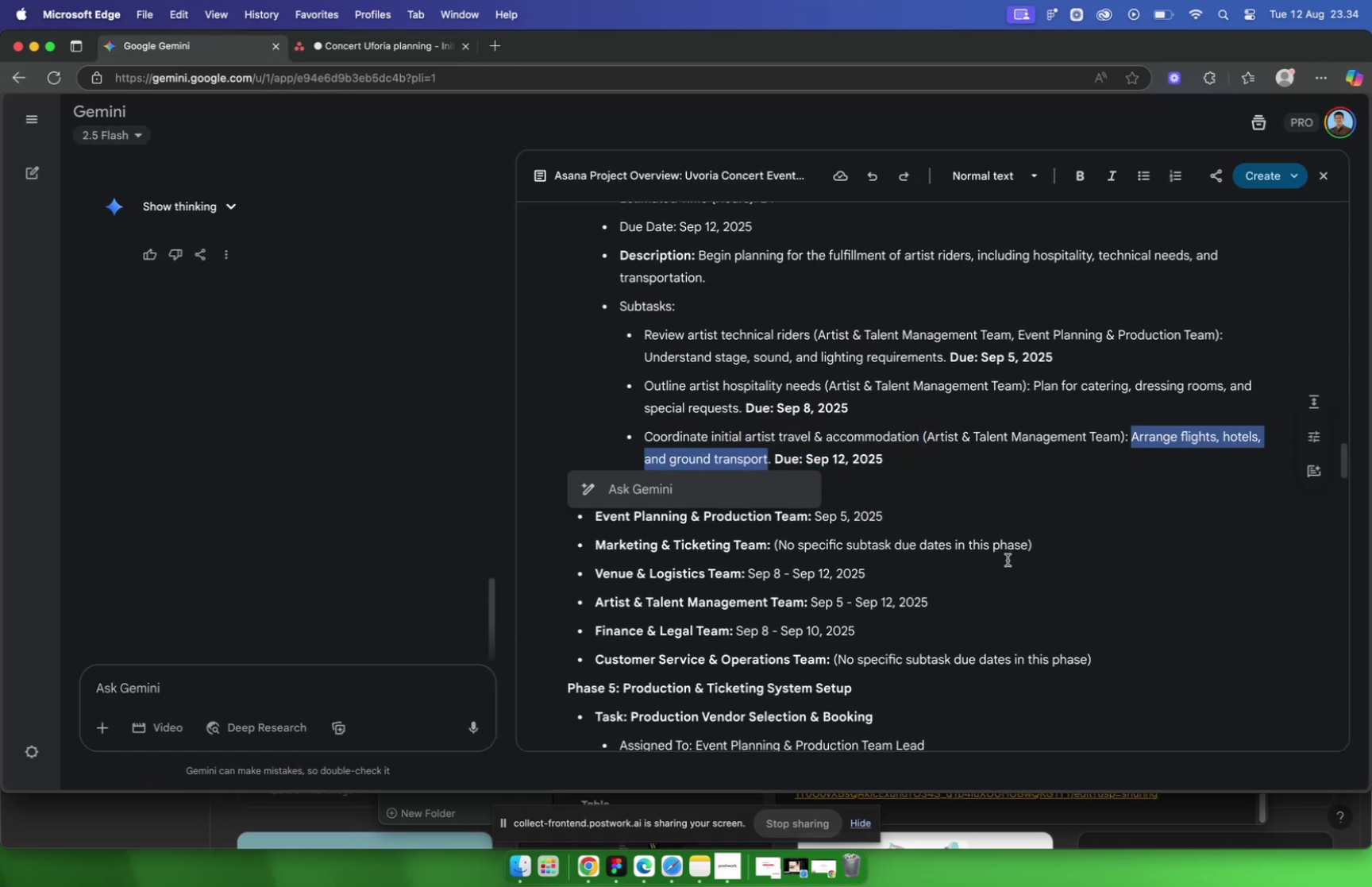 
key(Meta+C)
 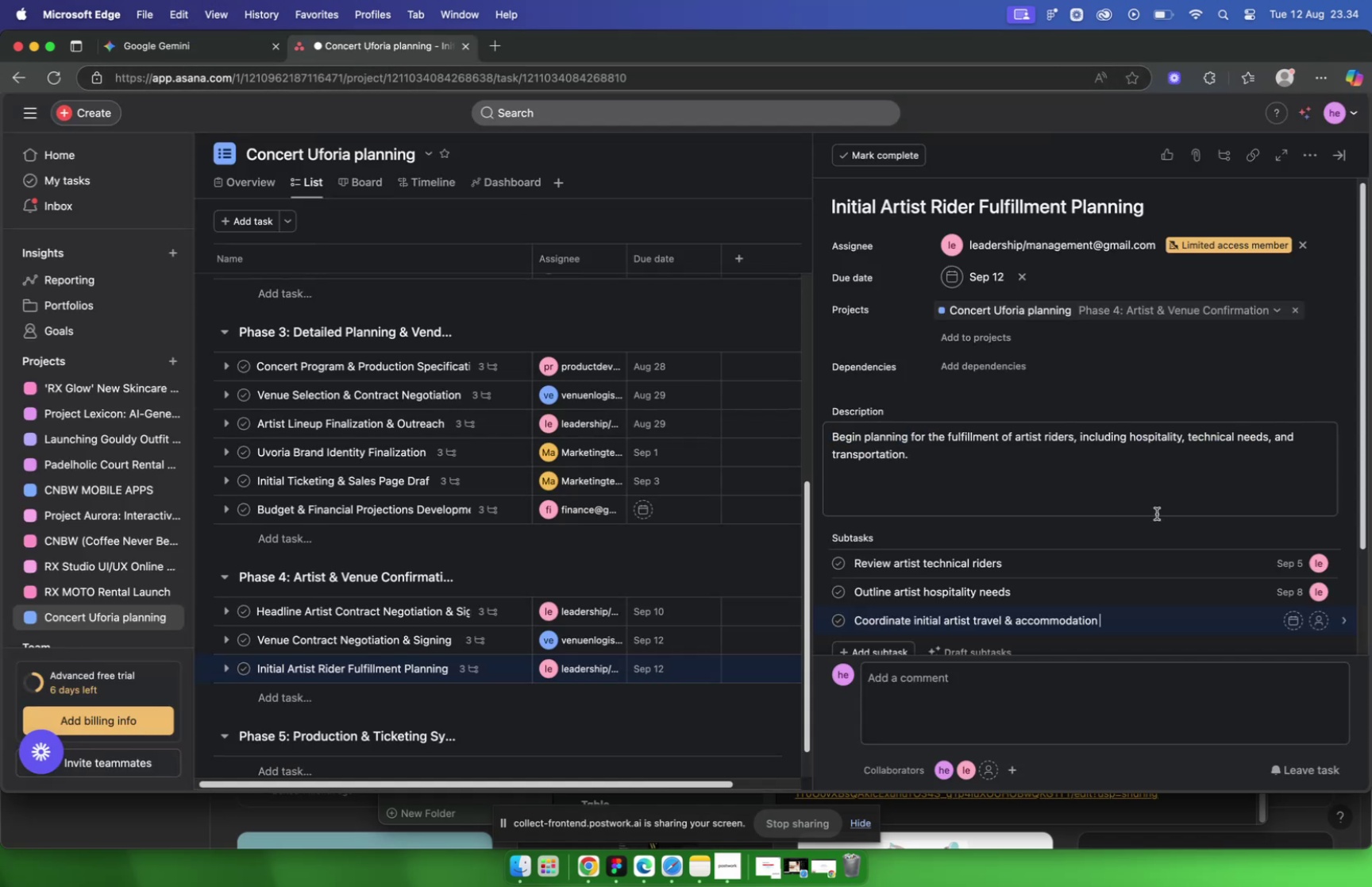 
left_click([1221, 621])
 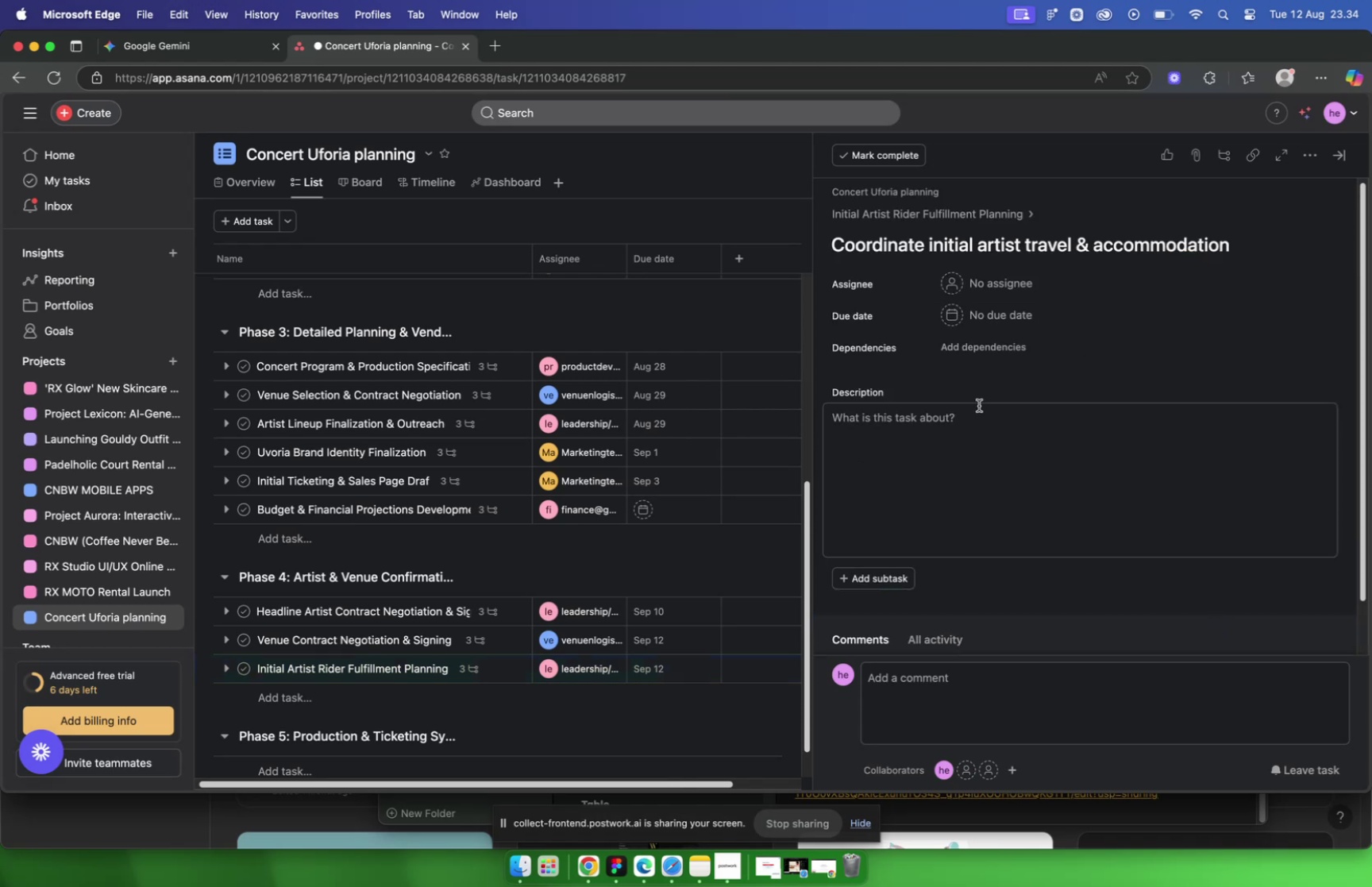 
key(Meta+V)
 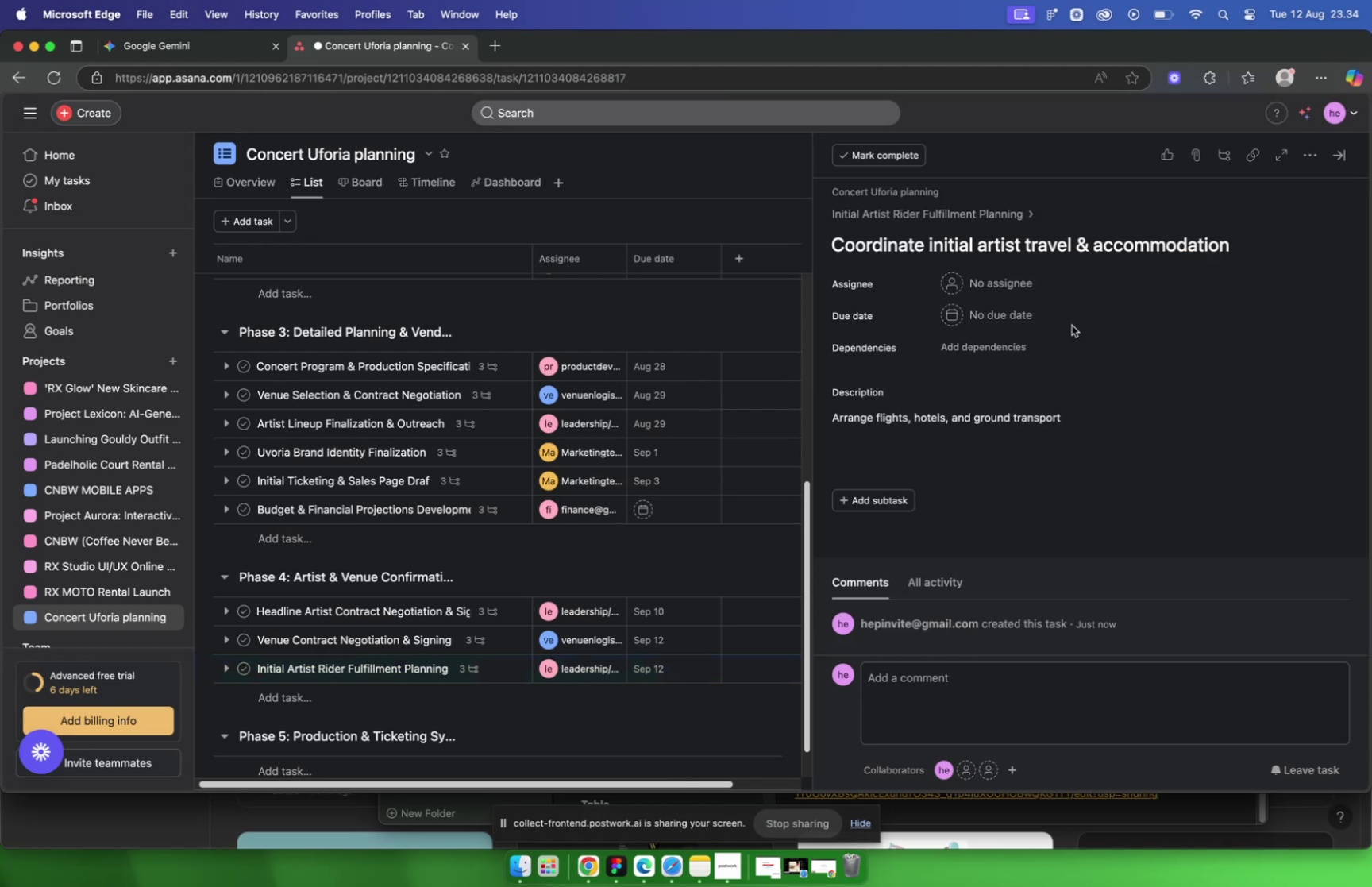 
double_click([1016, 317])
 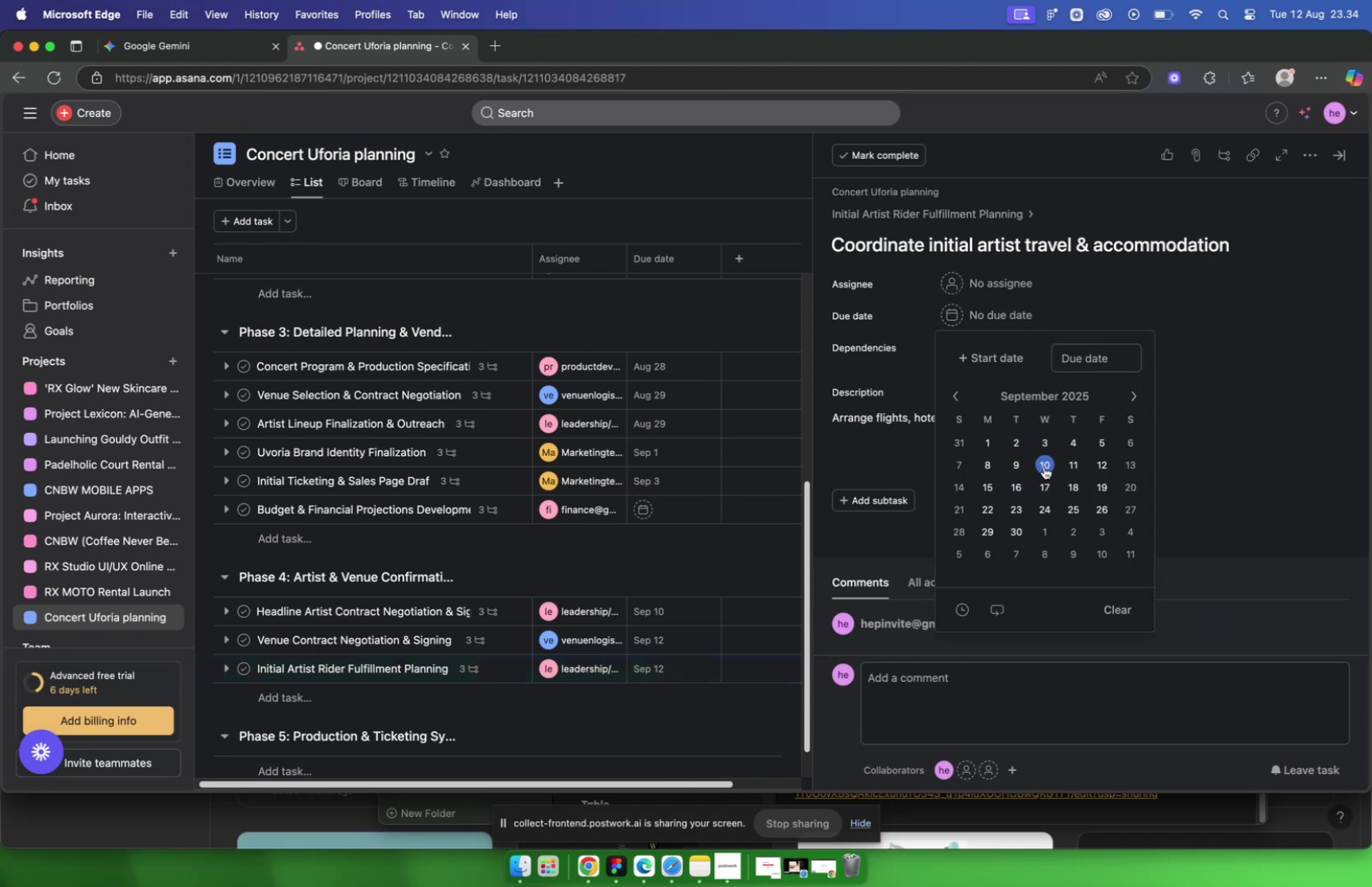 
left_click([1093, 467])
 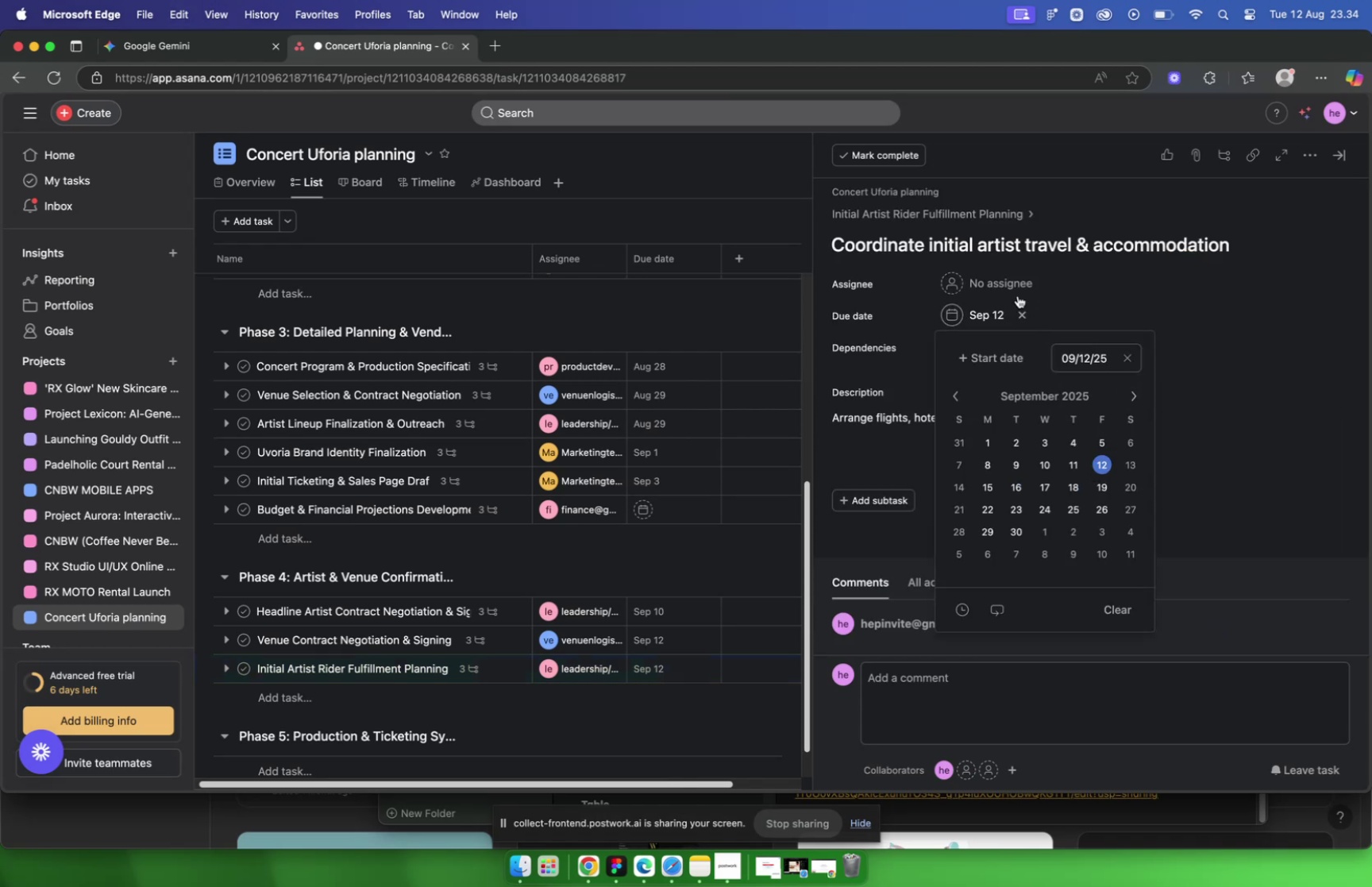 
left_click([1016, 291])
 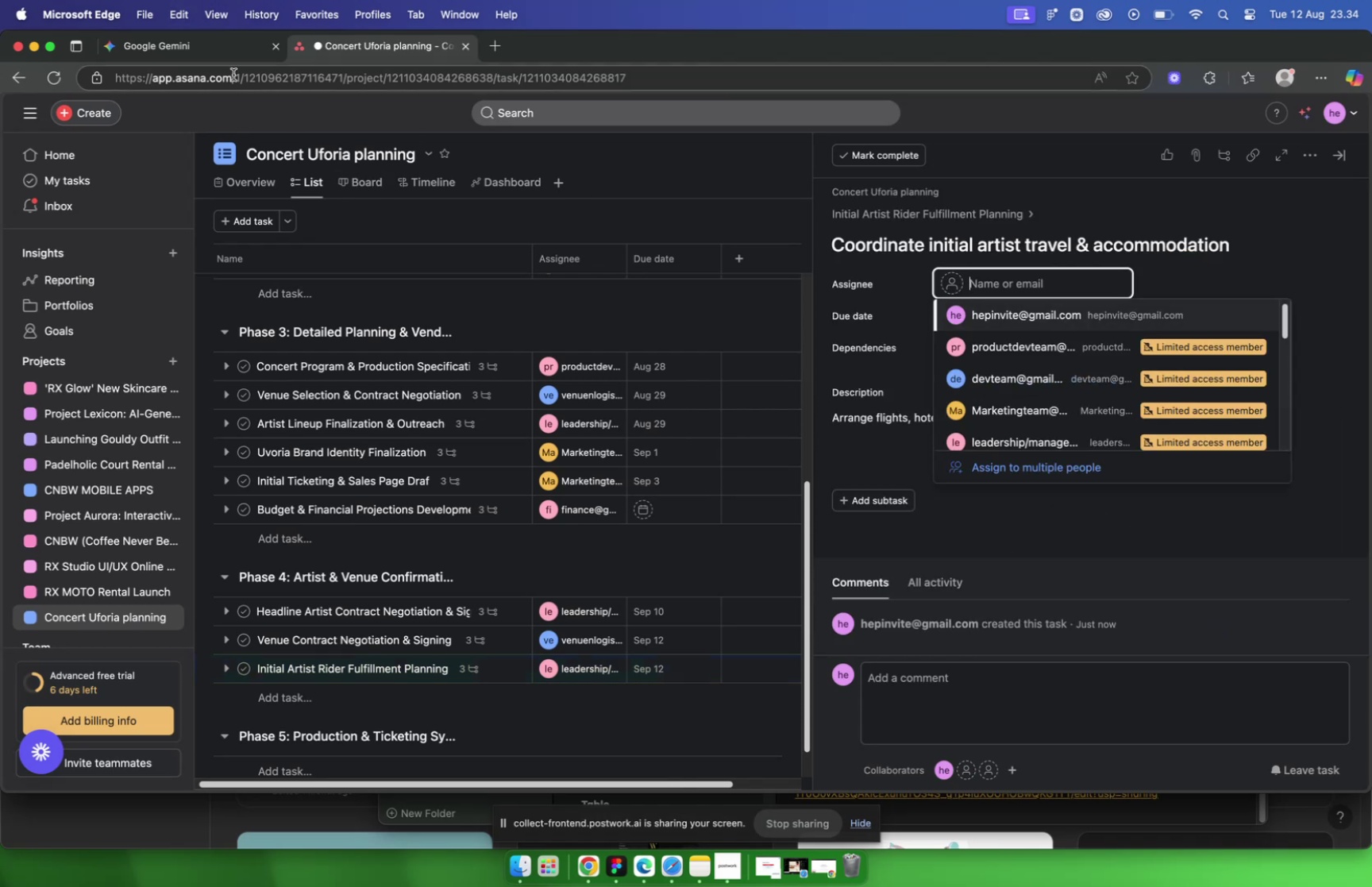 
left_click([199, 46])
 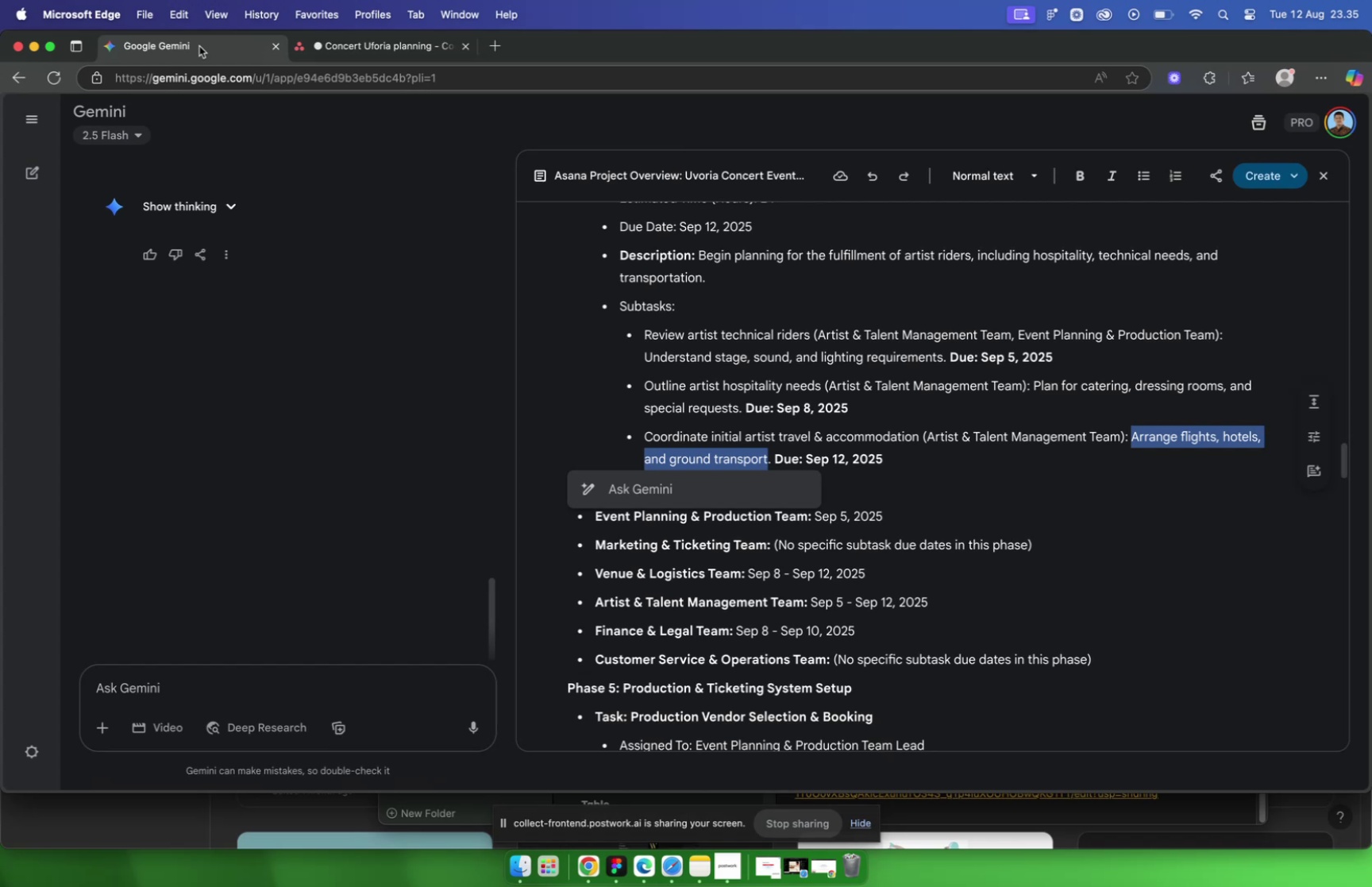 
left_click([349, 50])
 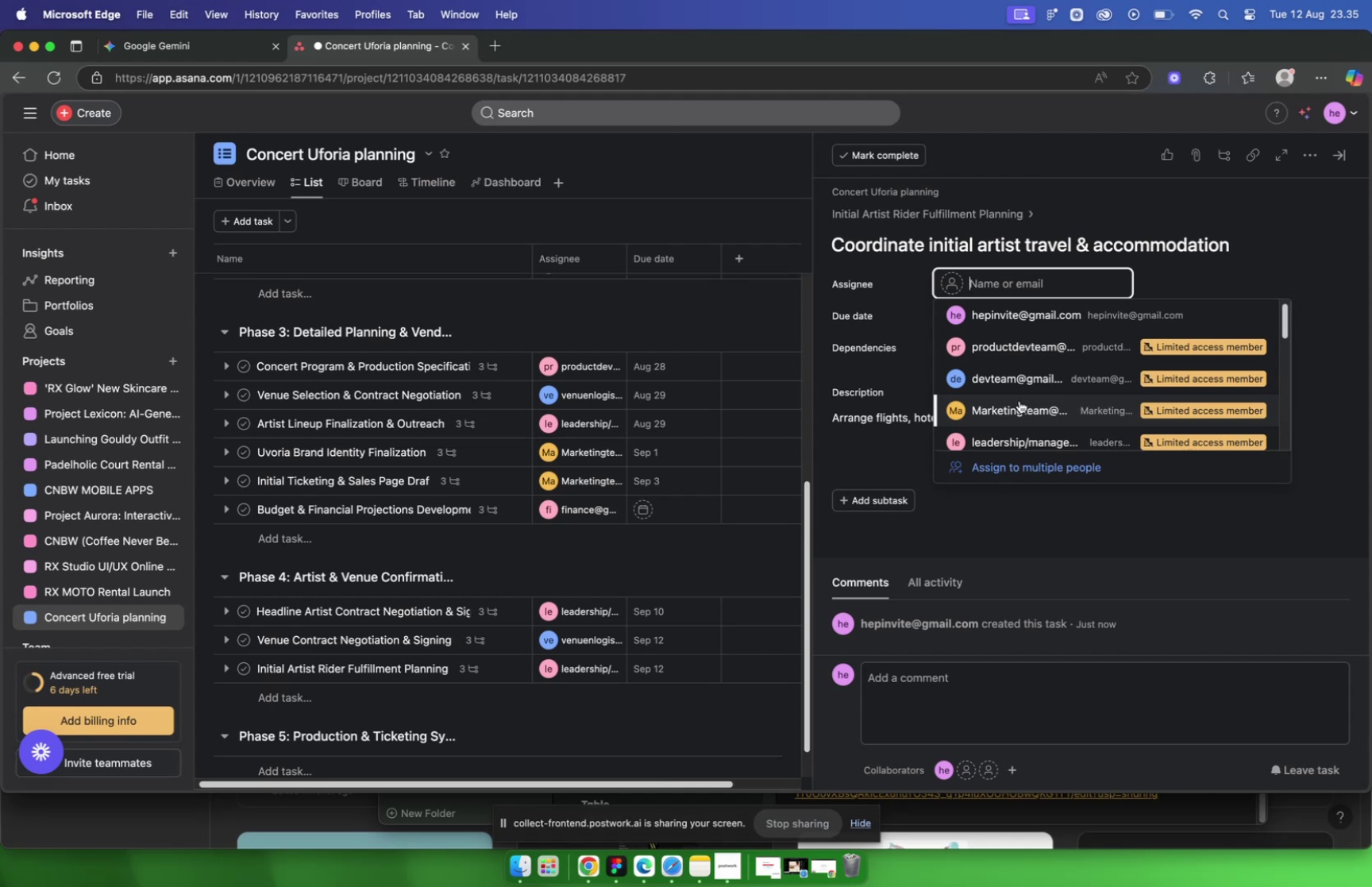 
wait(22.29)
 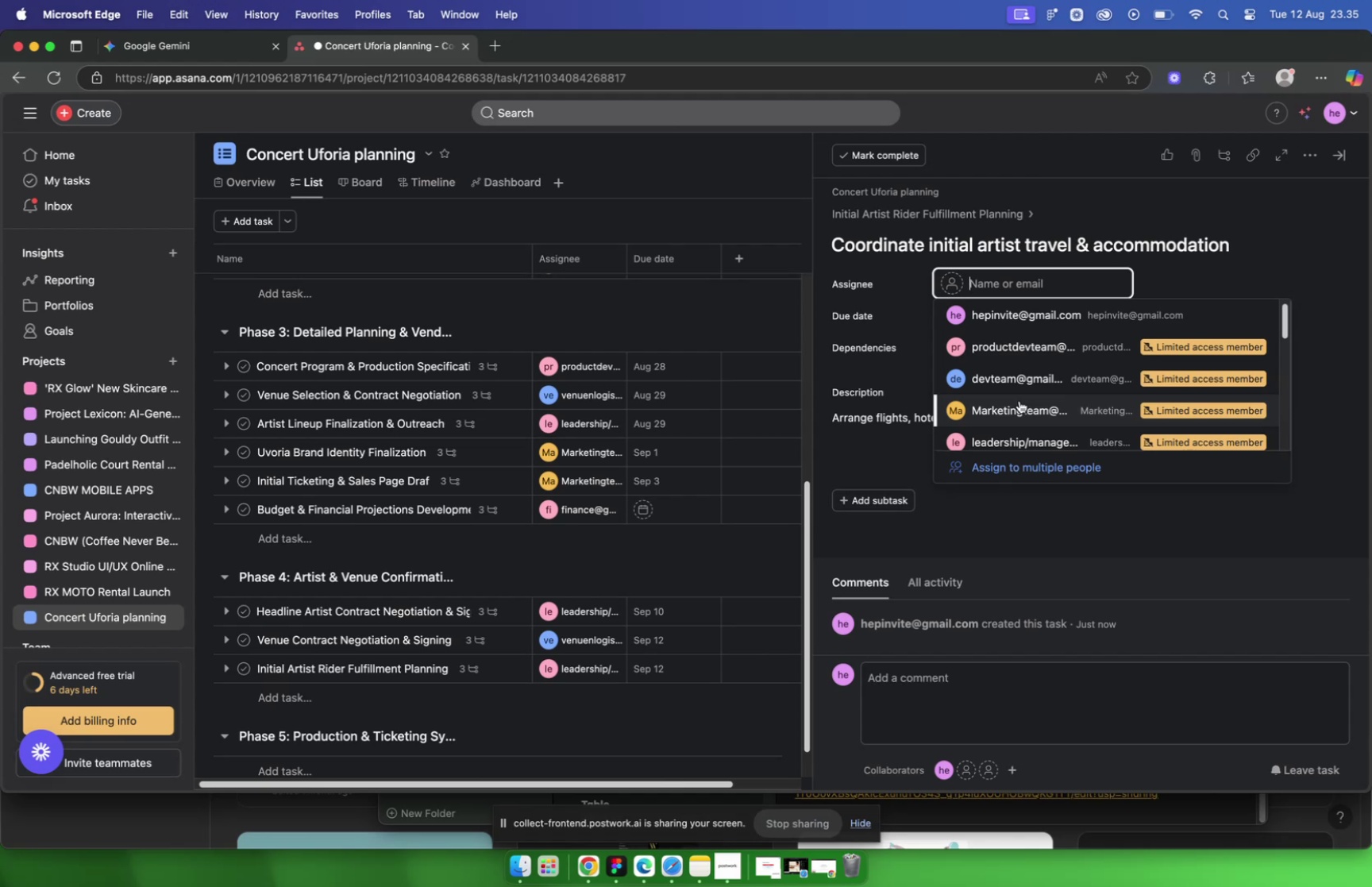 
mouse_move([842, 305])
 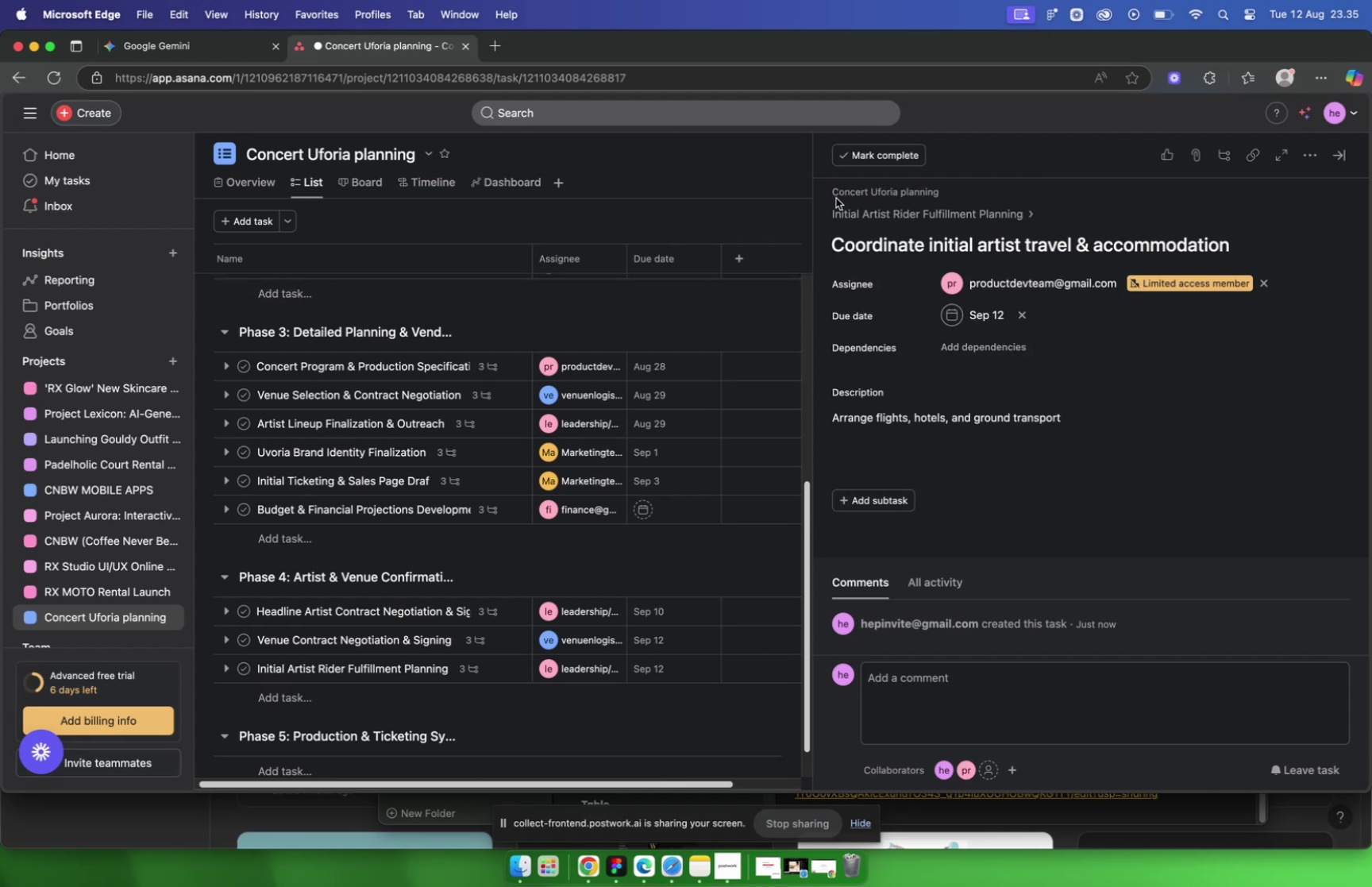 
left_click([844, 223])
 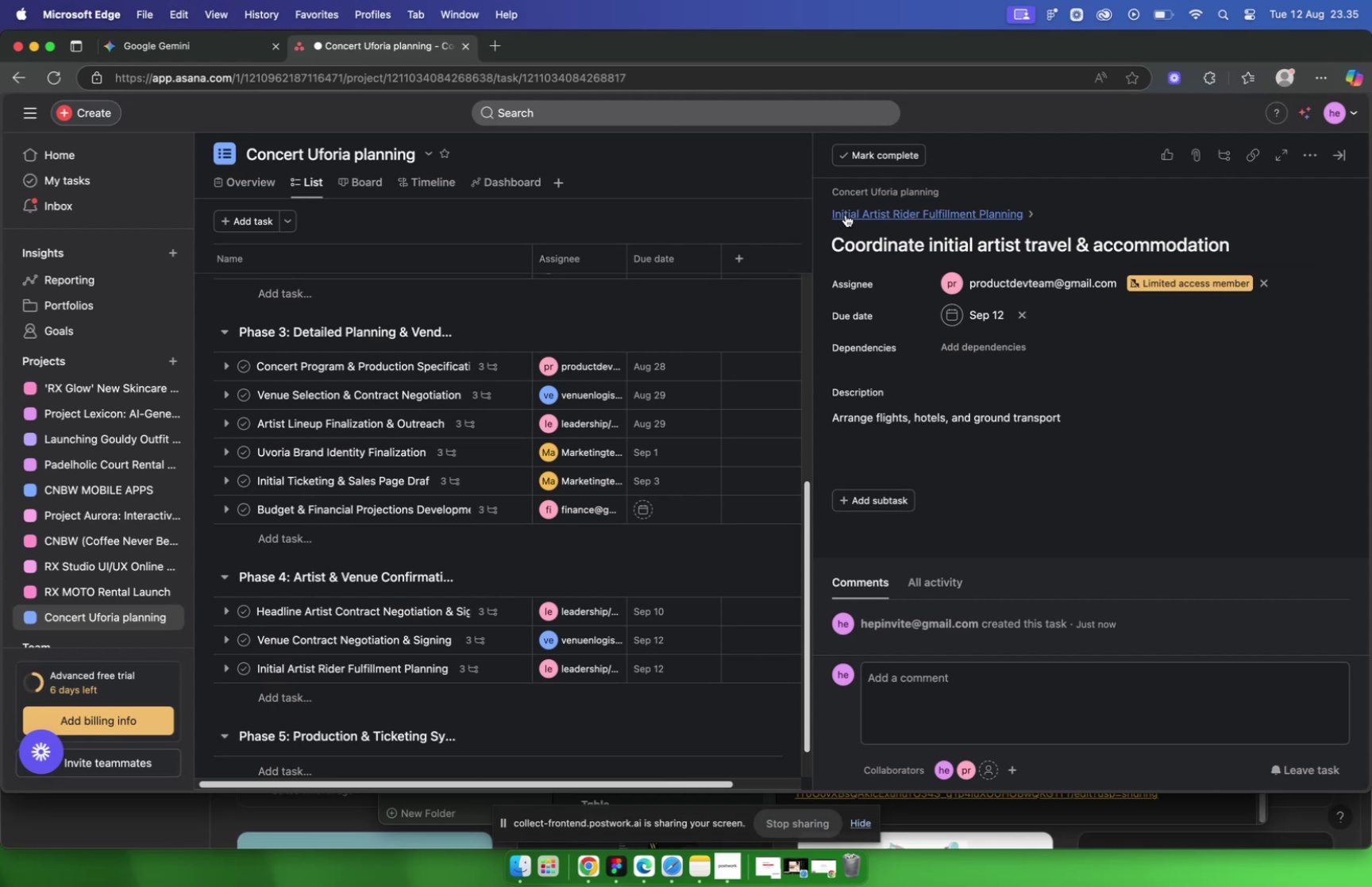 
left_click([846, 214])
 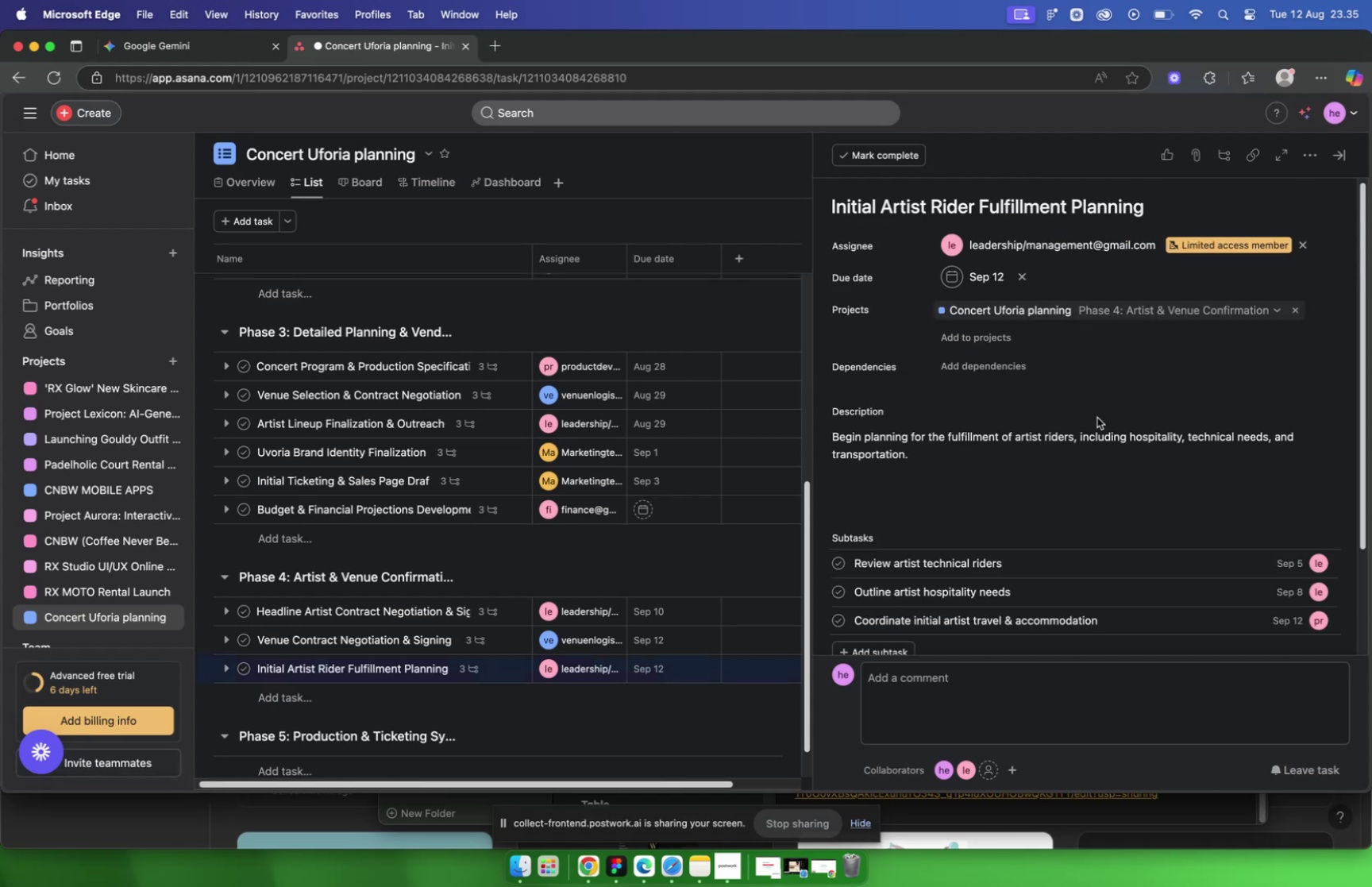 
scroll: coordinate [1081, 406], scroll_direction: down, amount: 11.0
 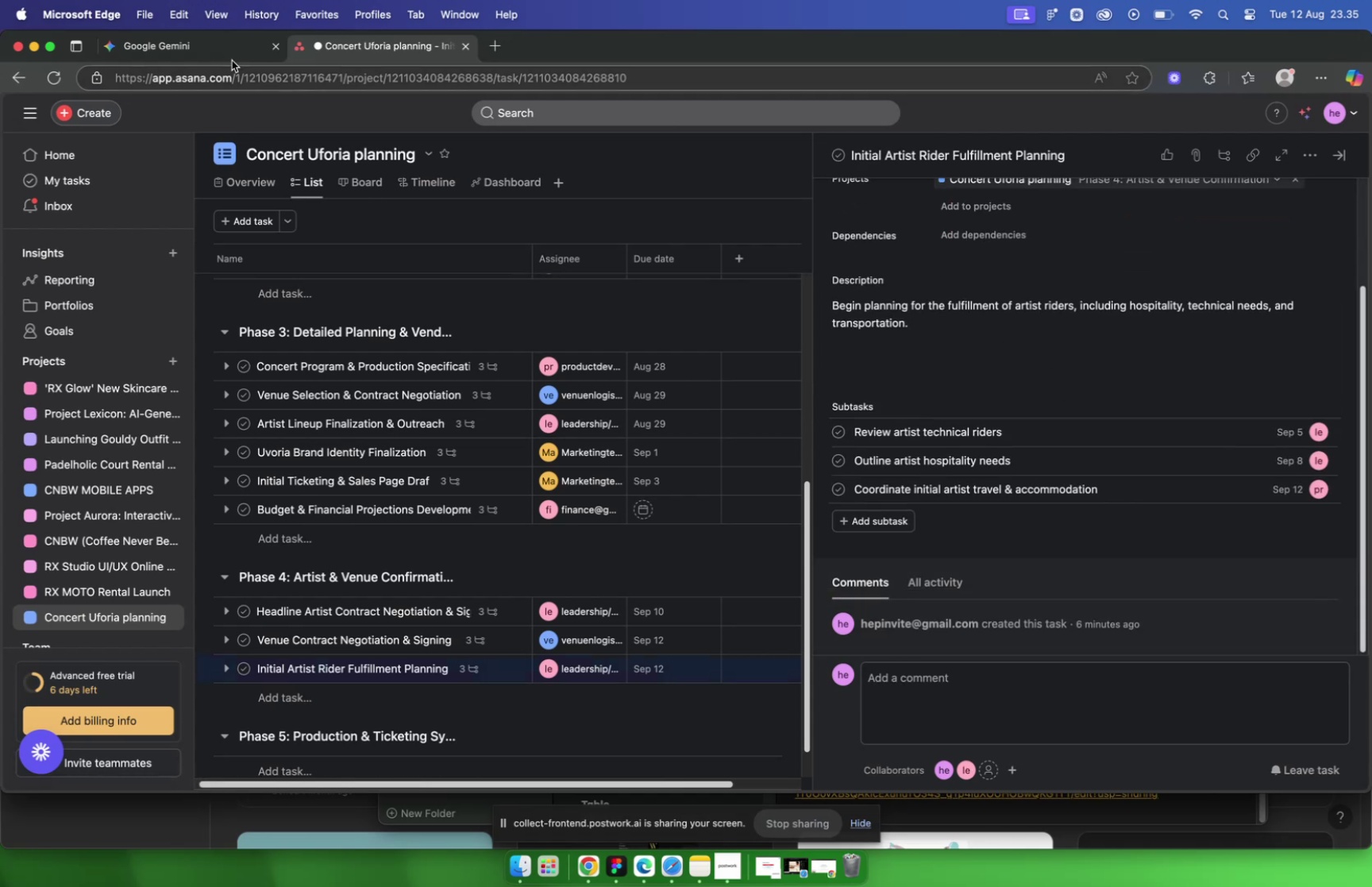 
left_click([219, 42])
 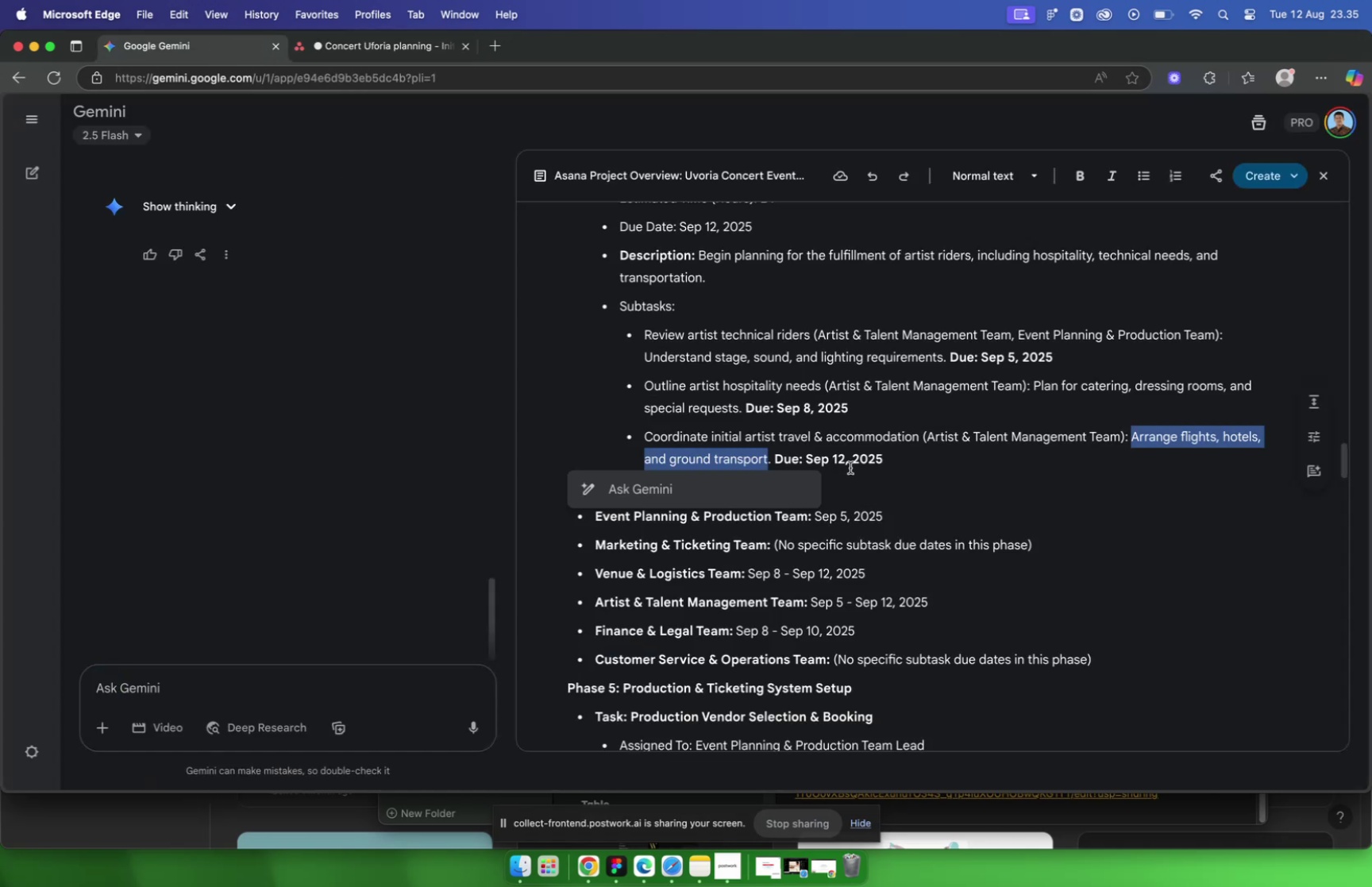 
scroll: coordinate [651, 530], scroll_direction: down, amount: 8.0
 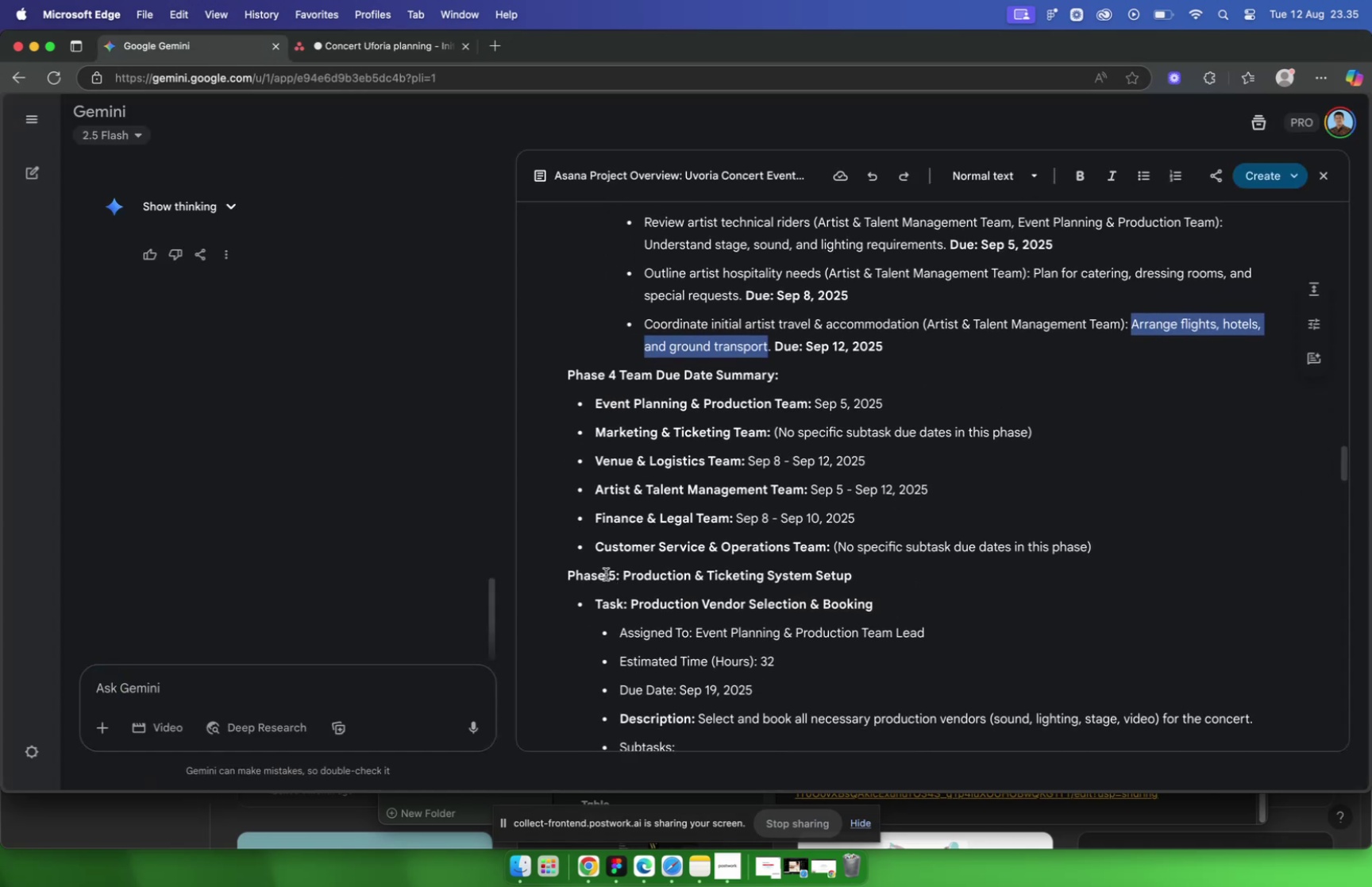 
left_click_drag(start_coordinate=[568, 575], to_coordinate=[927, 578])
 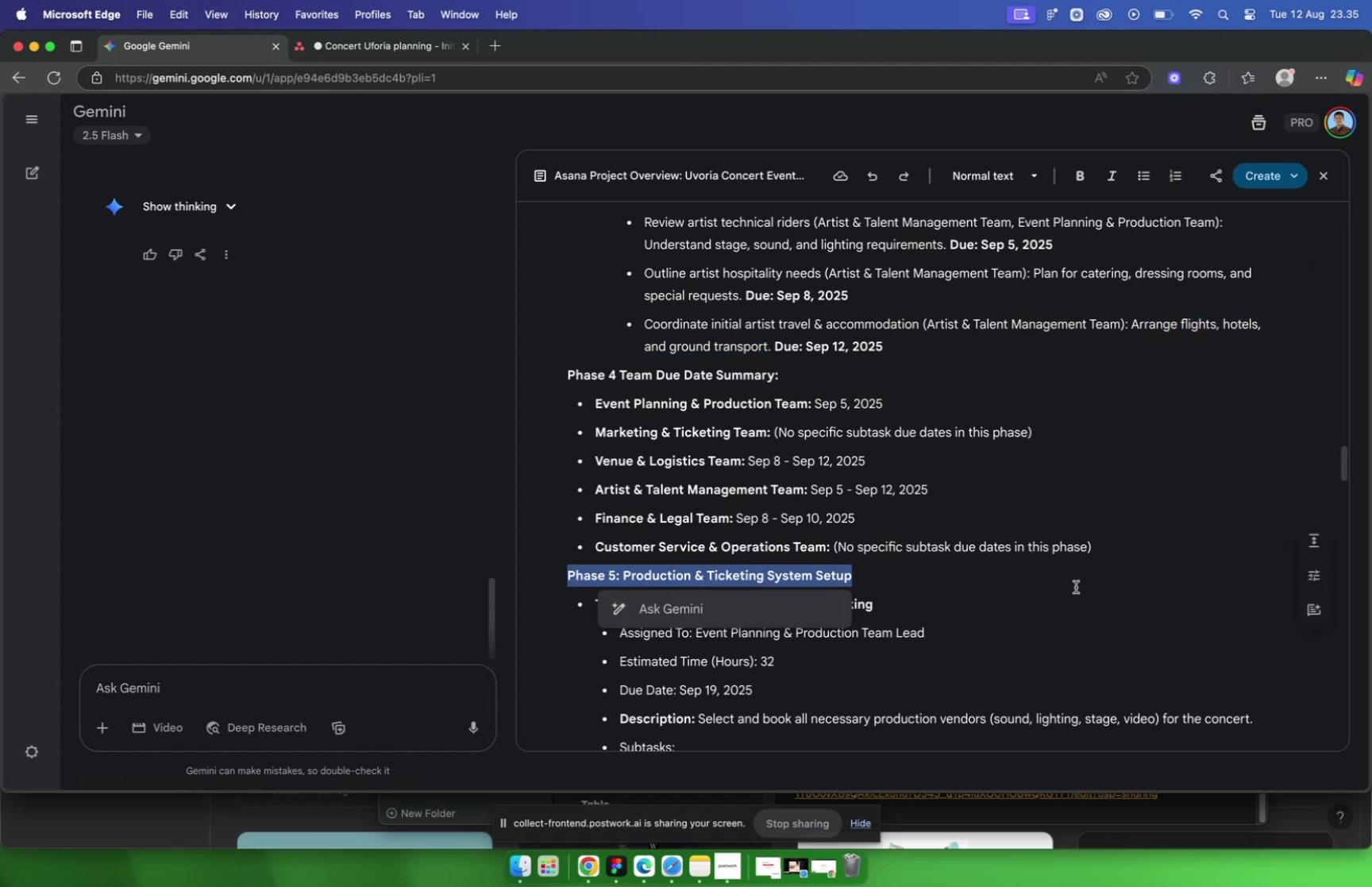 
key(Meta+C)
 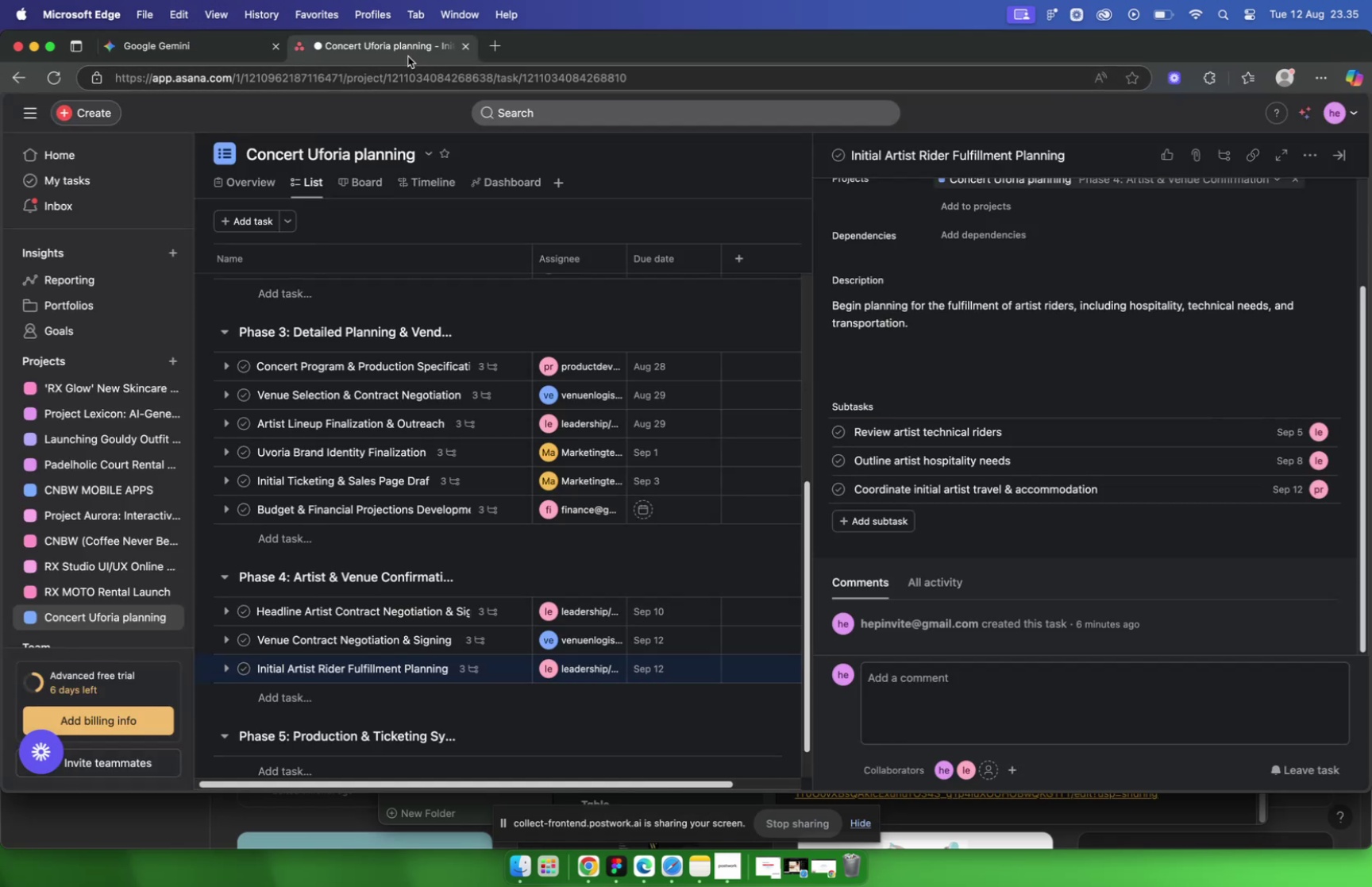 
scroll: coordinate [404, 687], scroll_direction: down, amount: 12.0
 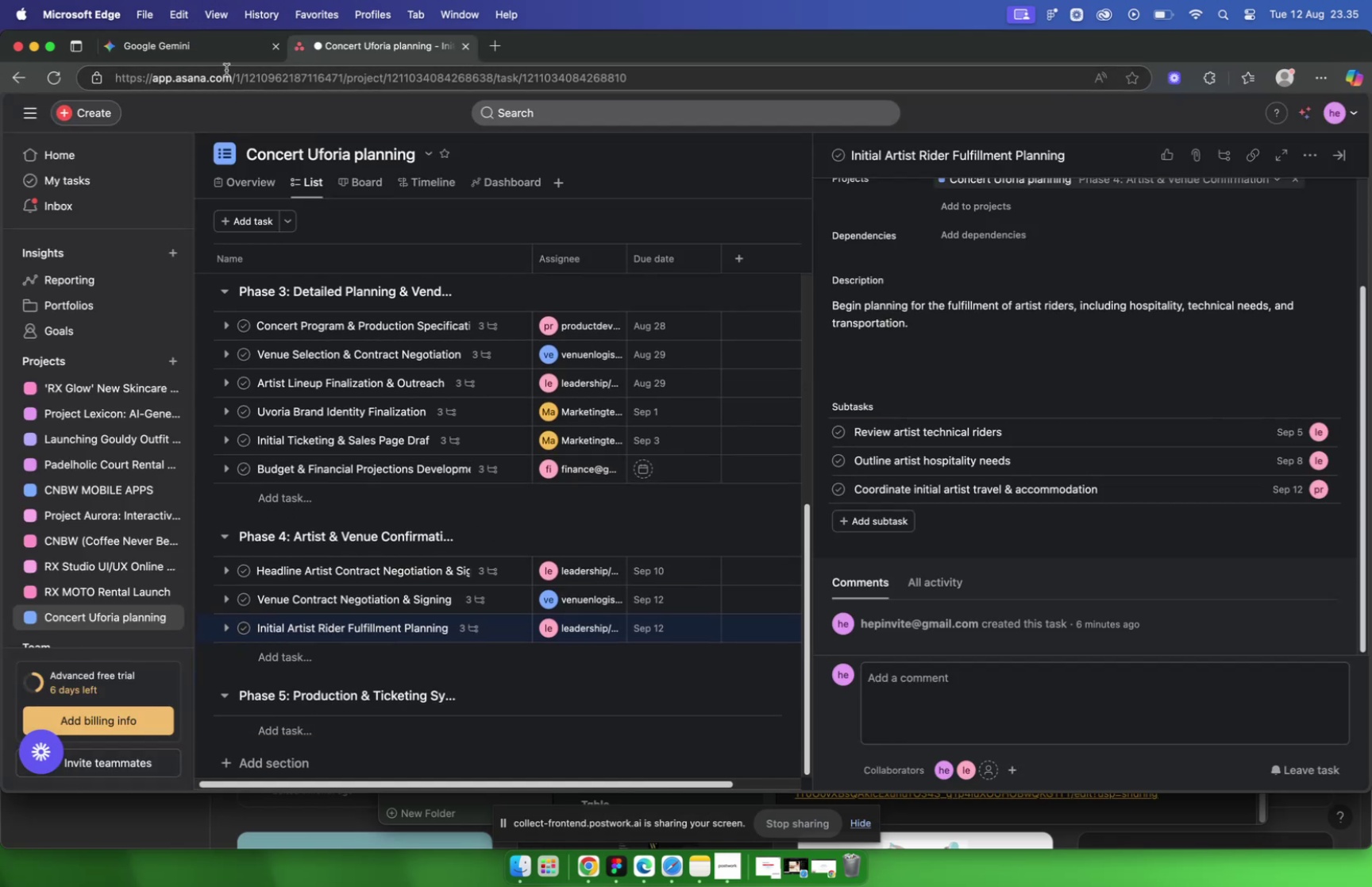 
left_click([217, 54])
 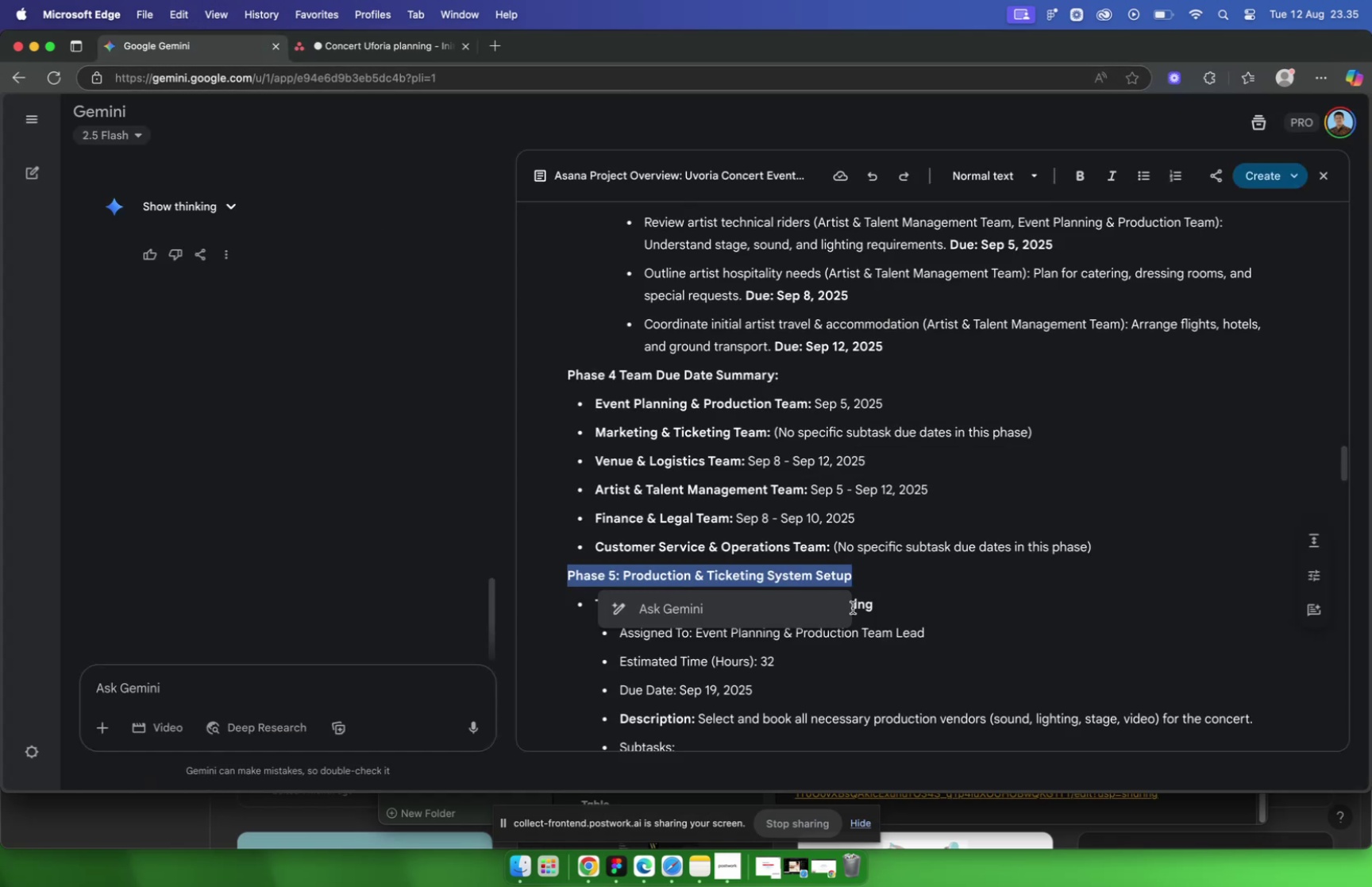 
scroll: coordinate [850, 604], scroll_direction: down, amount: 4.0
 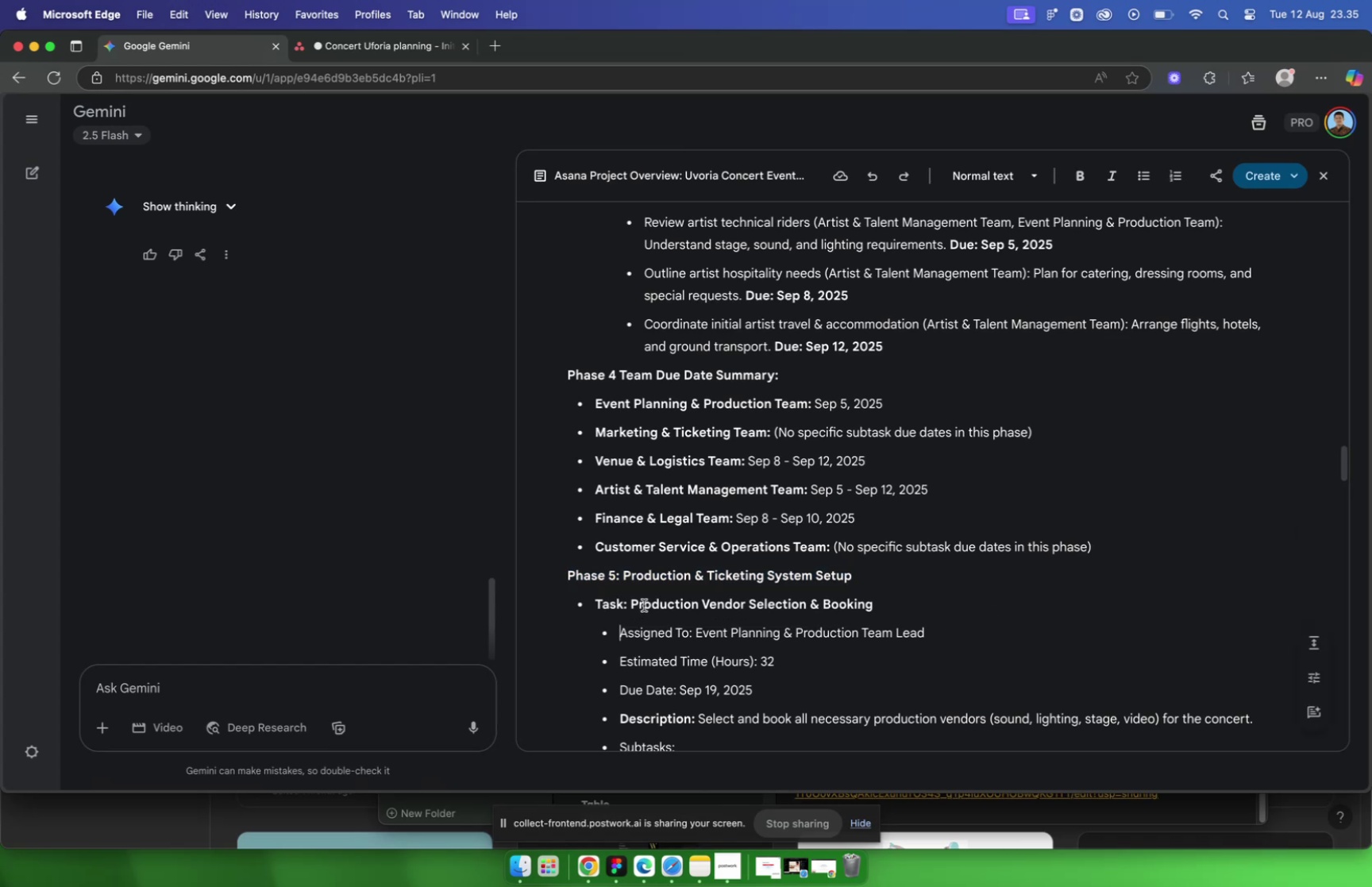 
left_click_drag(start_coordinate=[630, 602], to_coordinate=[946, 605])
 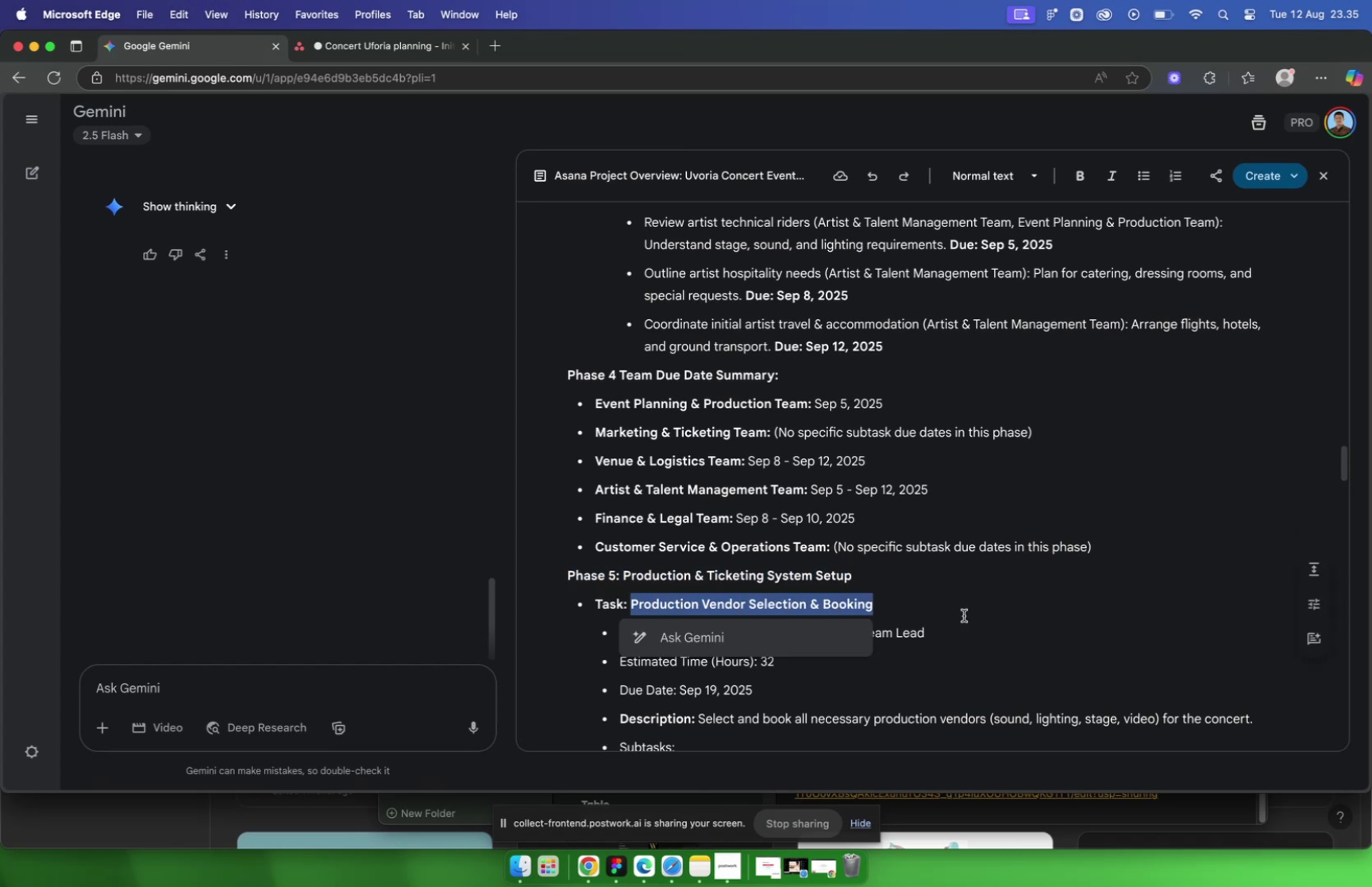 
key(Meta+C)
 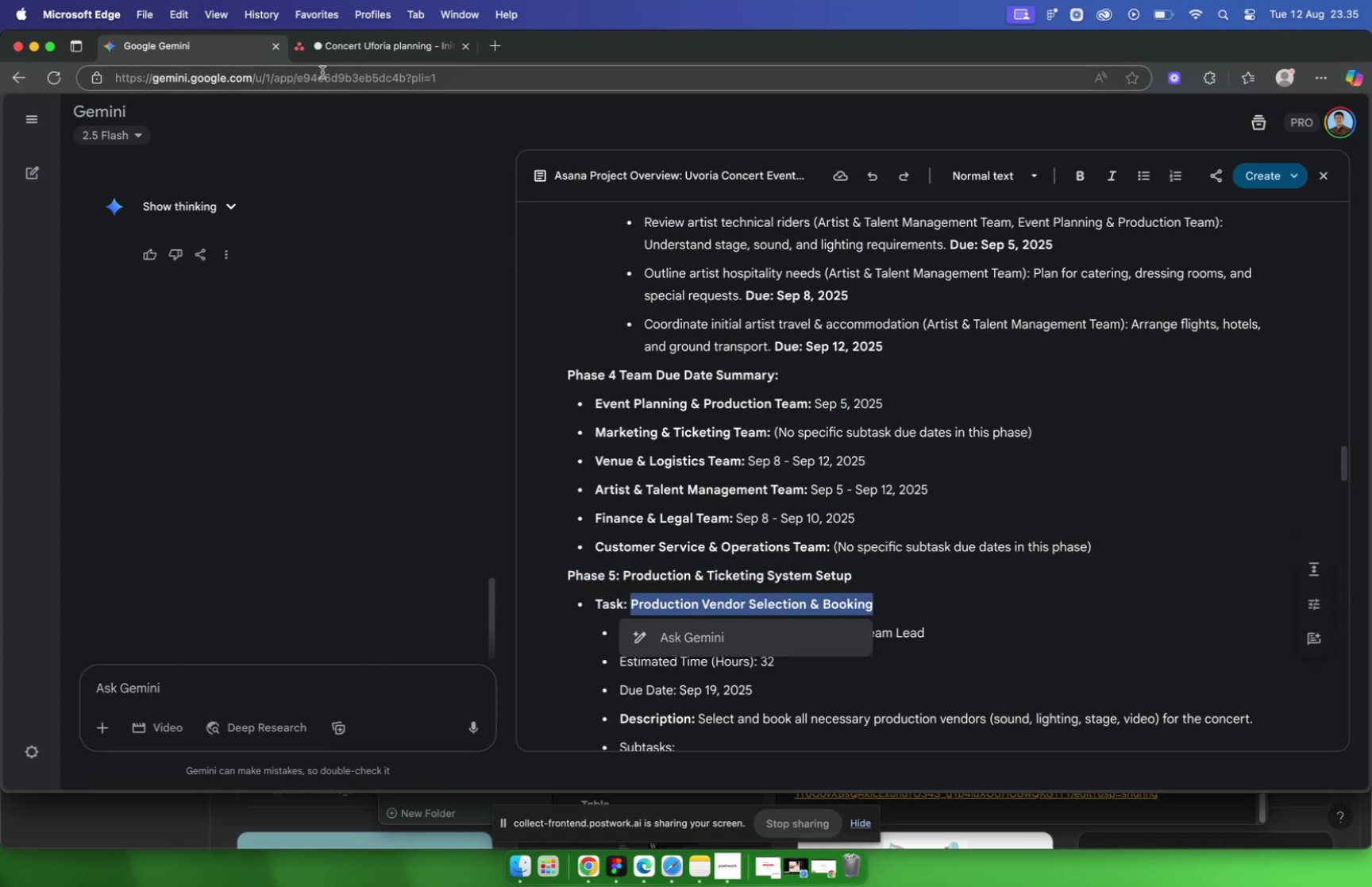 
left_click([335, 49])
 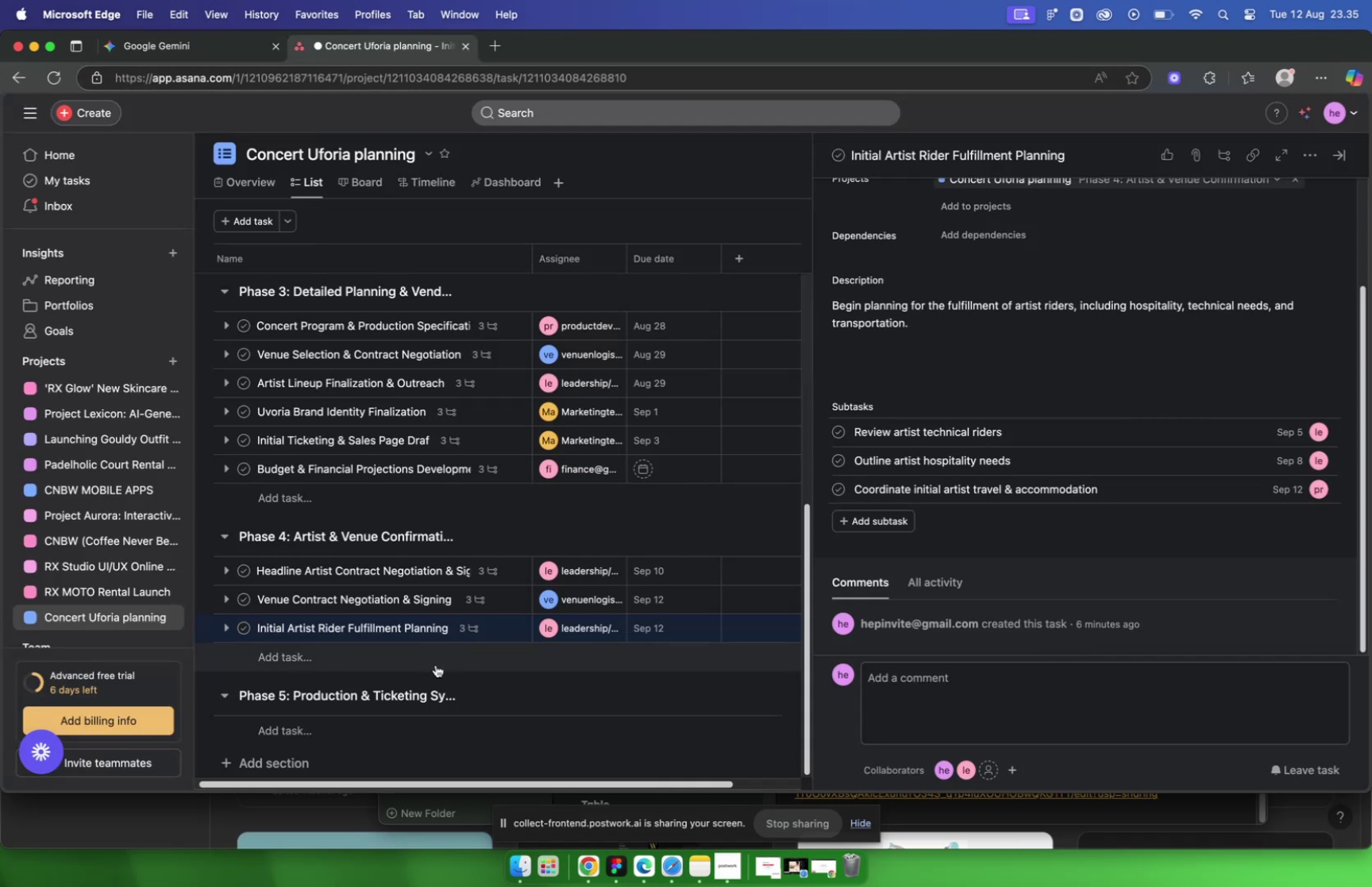 
scroll: coordinate [430, 665], scroll_direction: down, amount: 5.0
 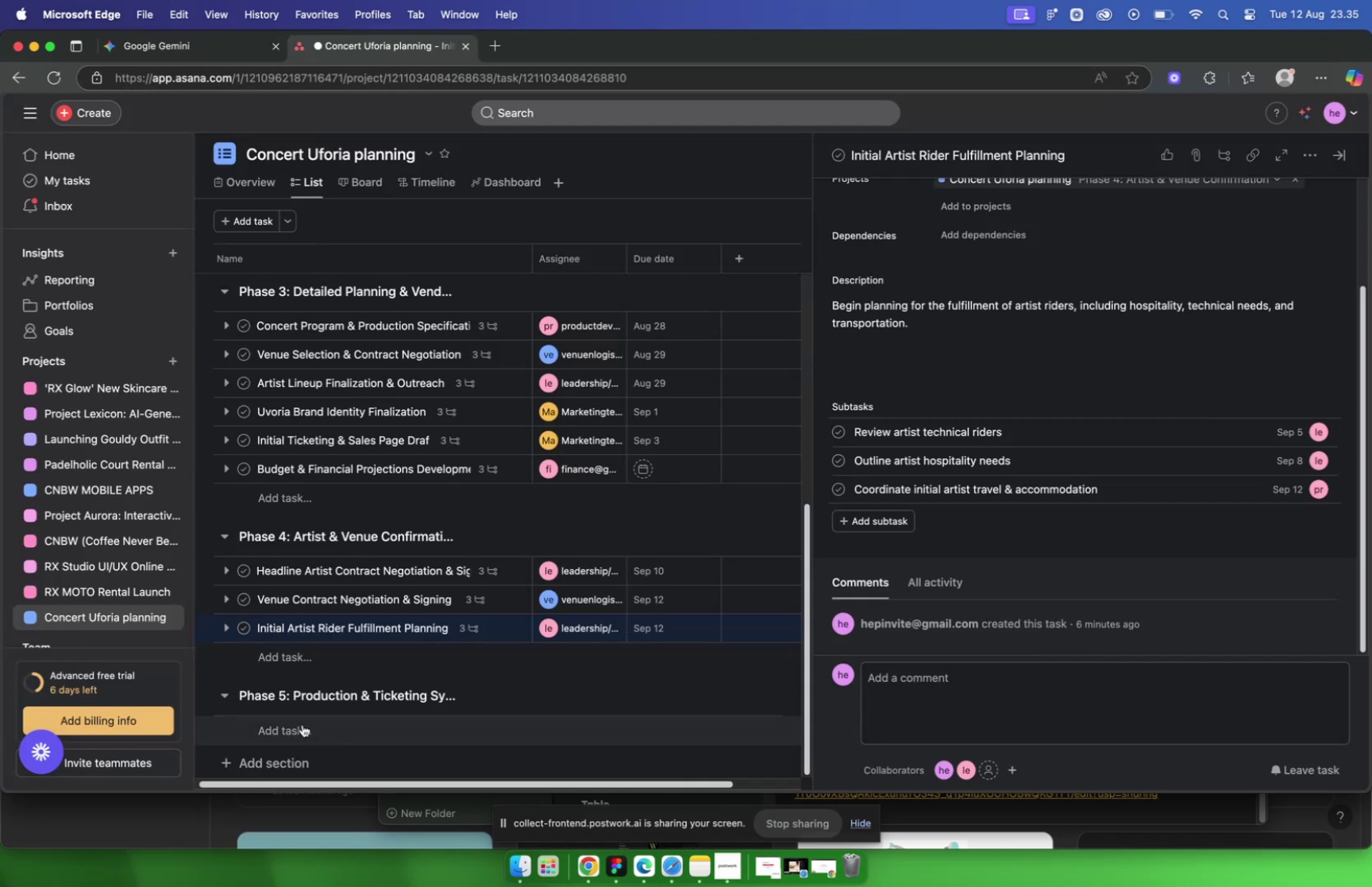 
left_click([303, 723])
 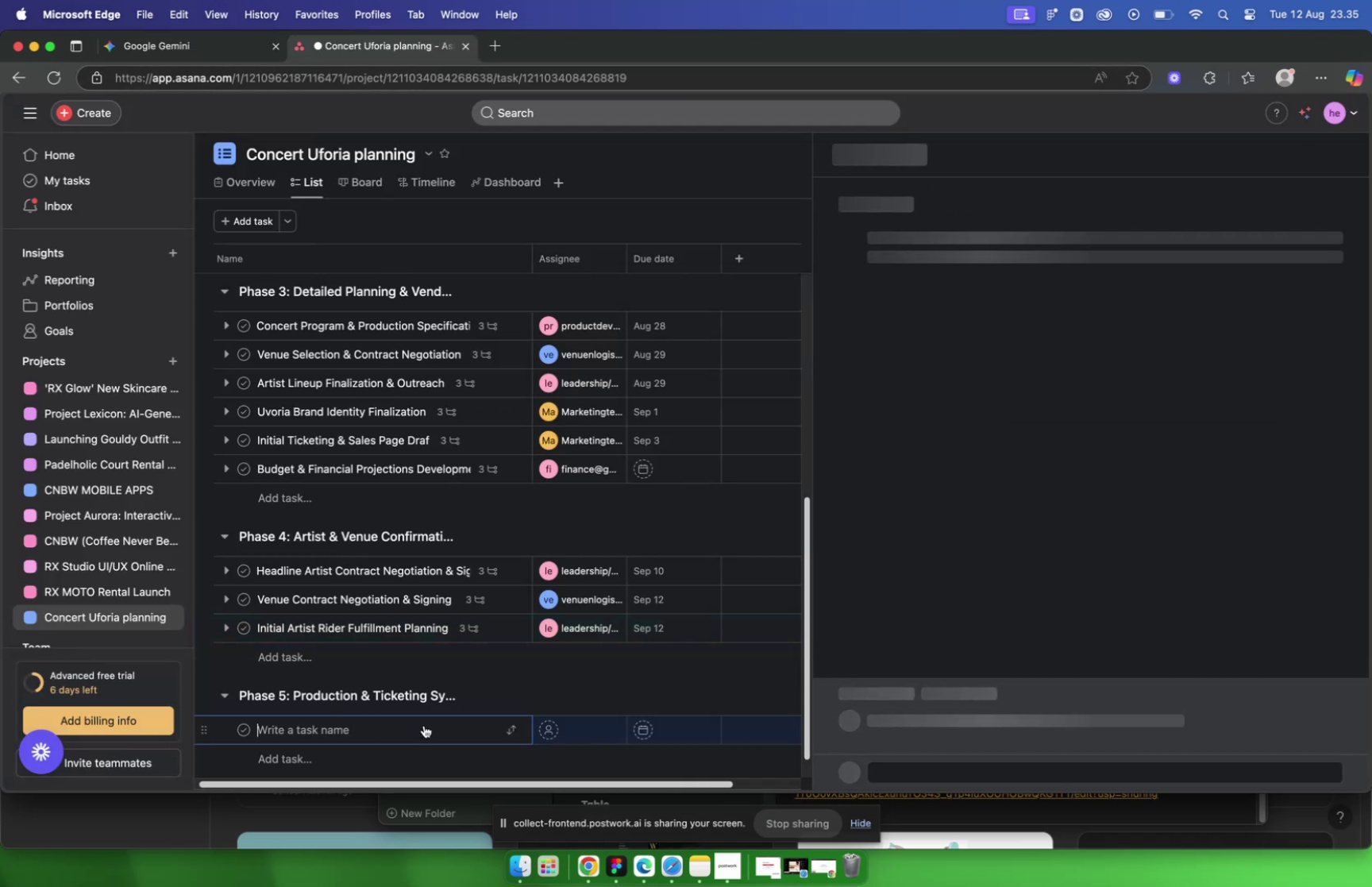 
key(Meta+V)
 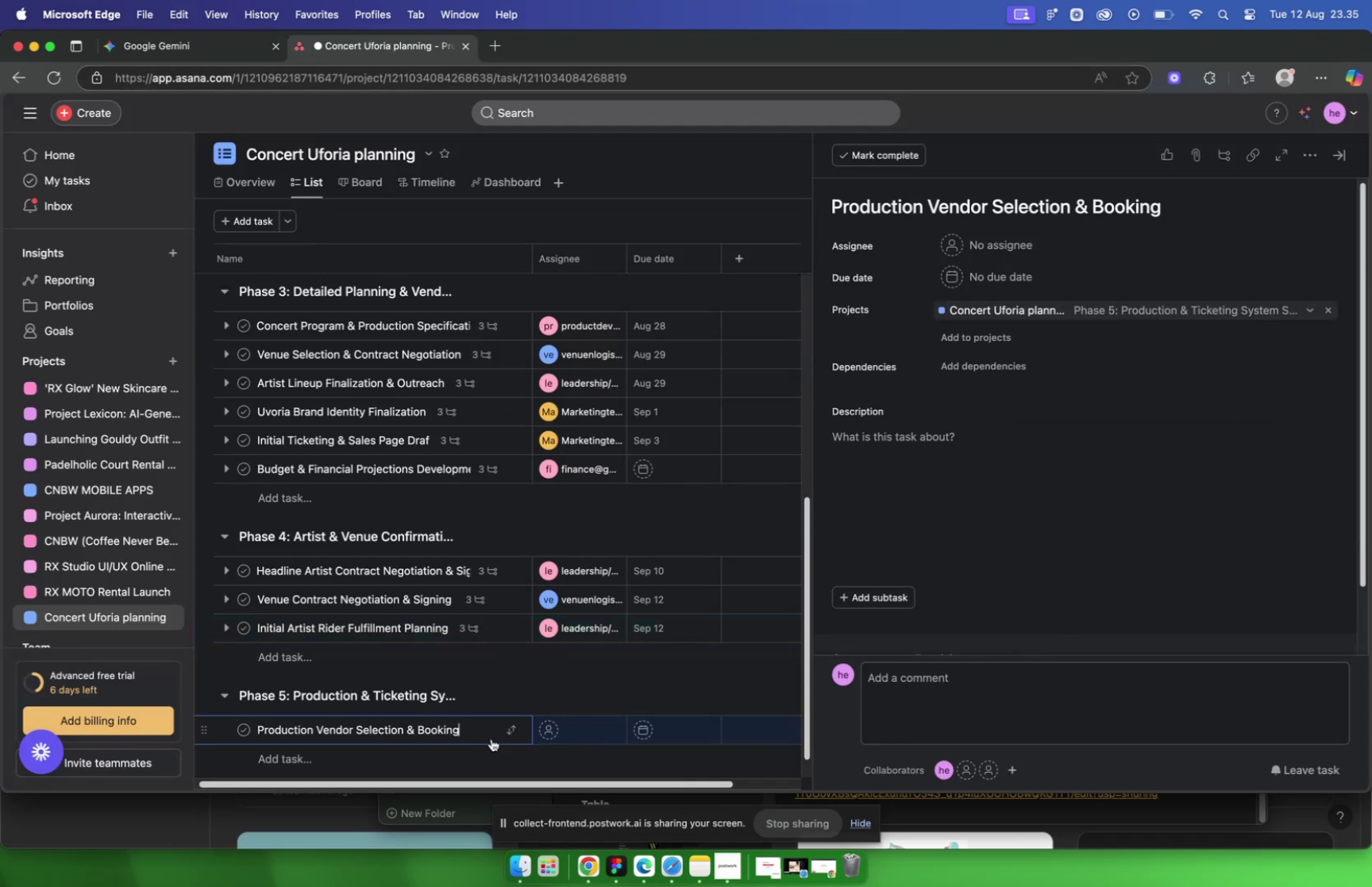 
left_click([610, 693])
 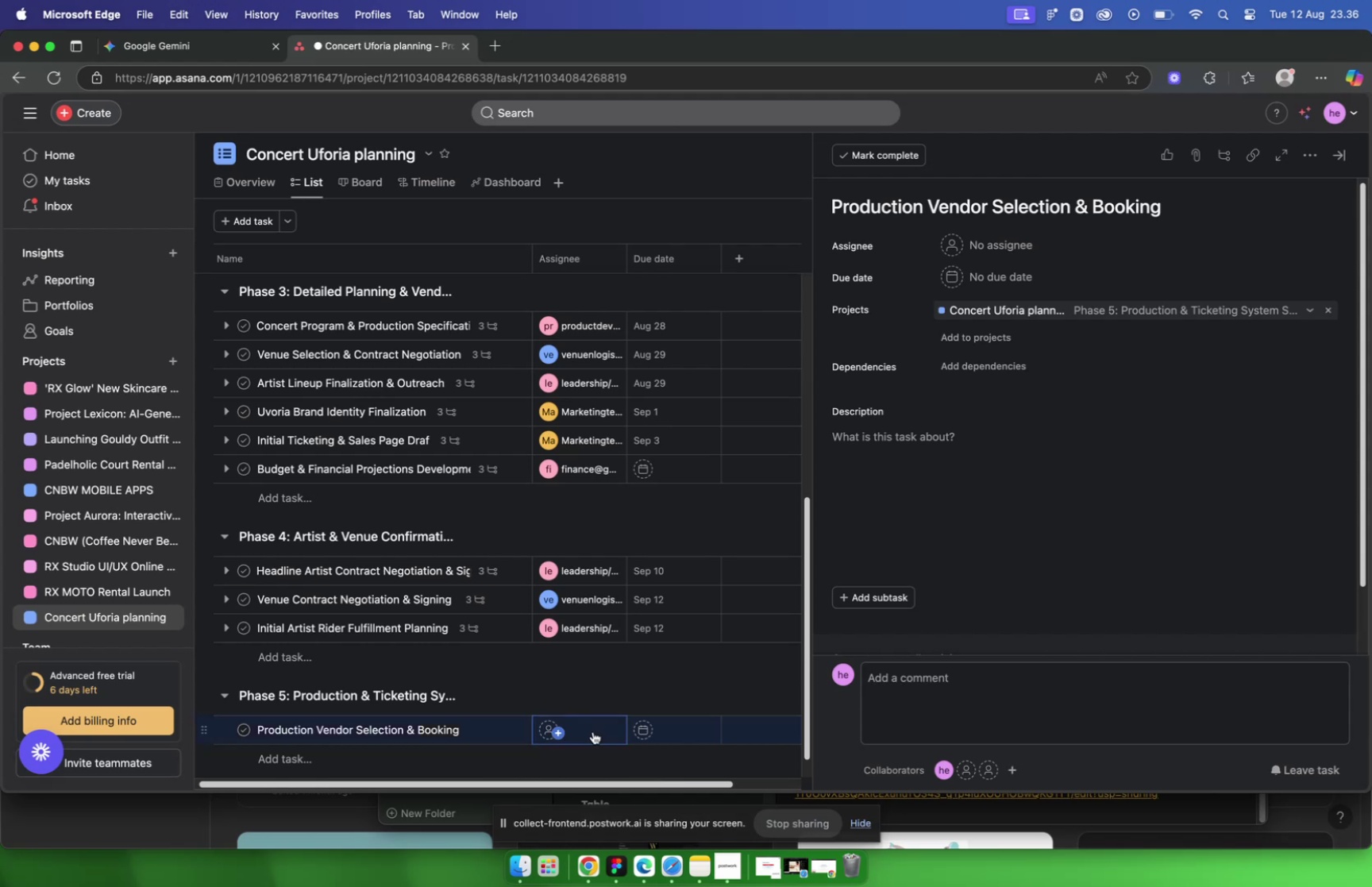 
left_click([593, 730])
 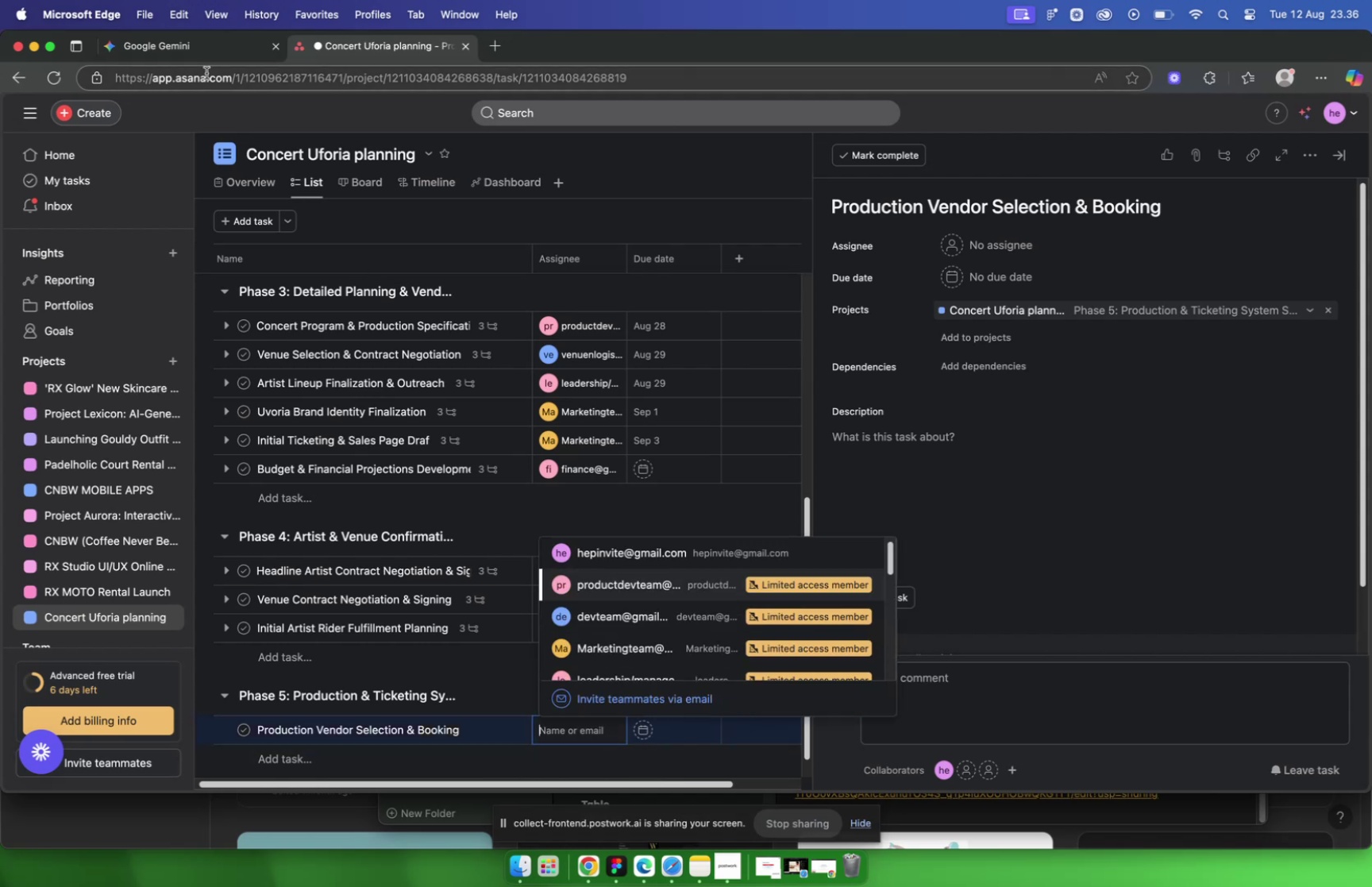 
left_click([202, 44])
 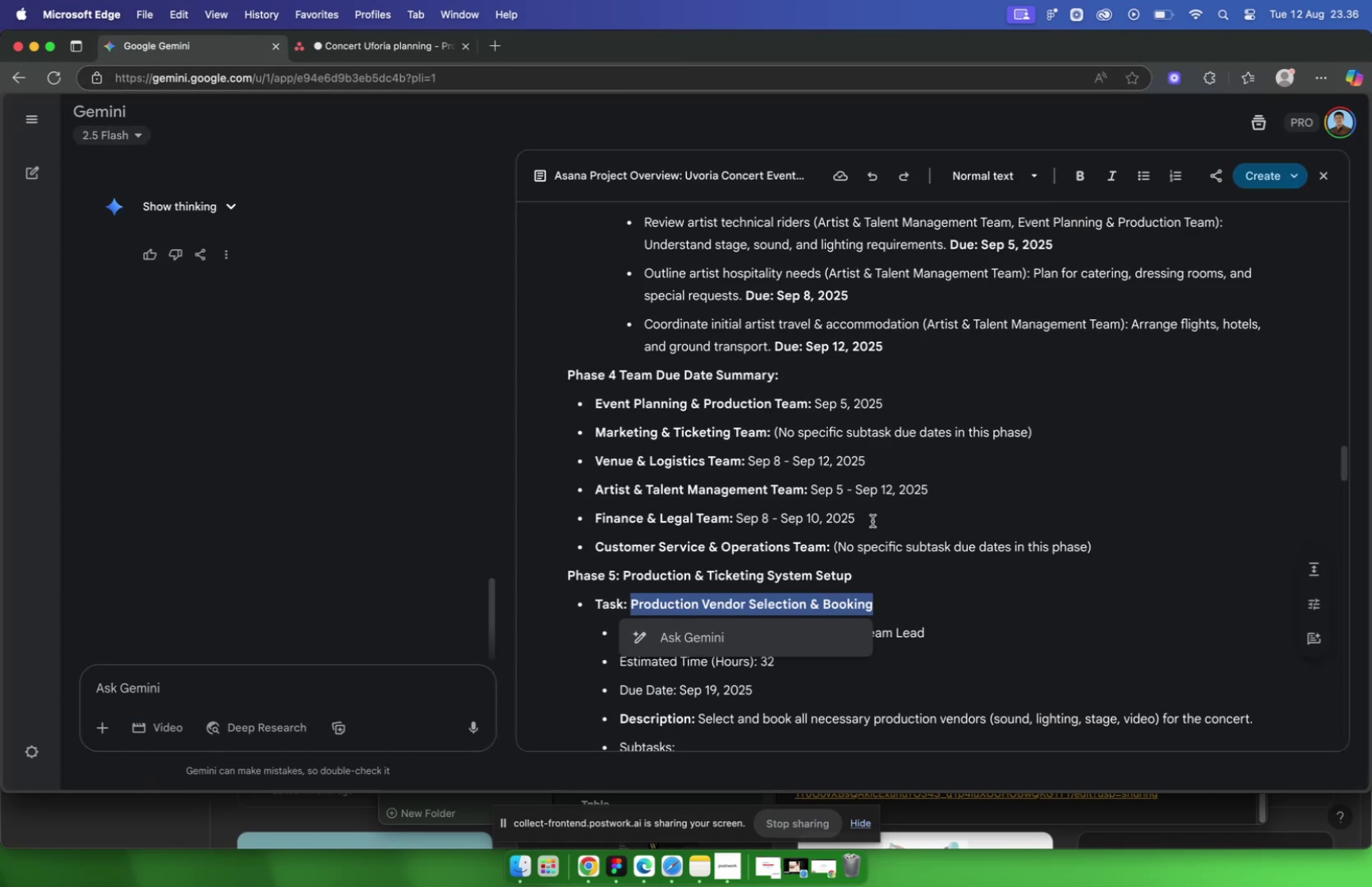 
scroll: coordinate [881, 542], scroll_direction: down, amount: 3.0
 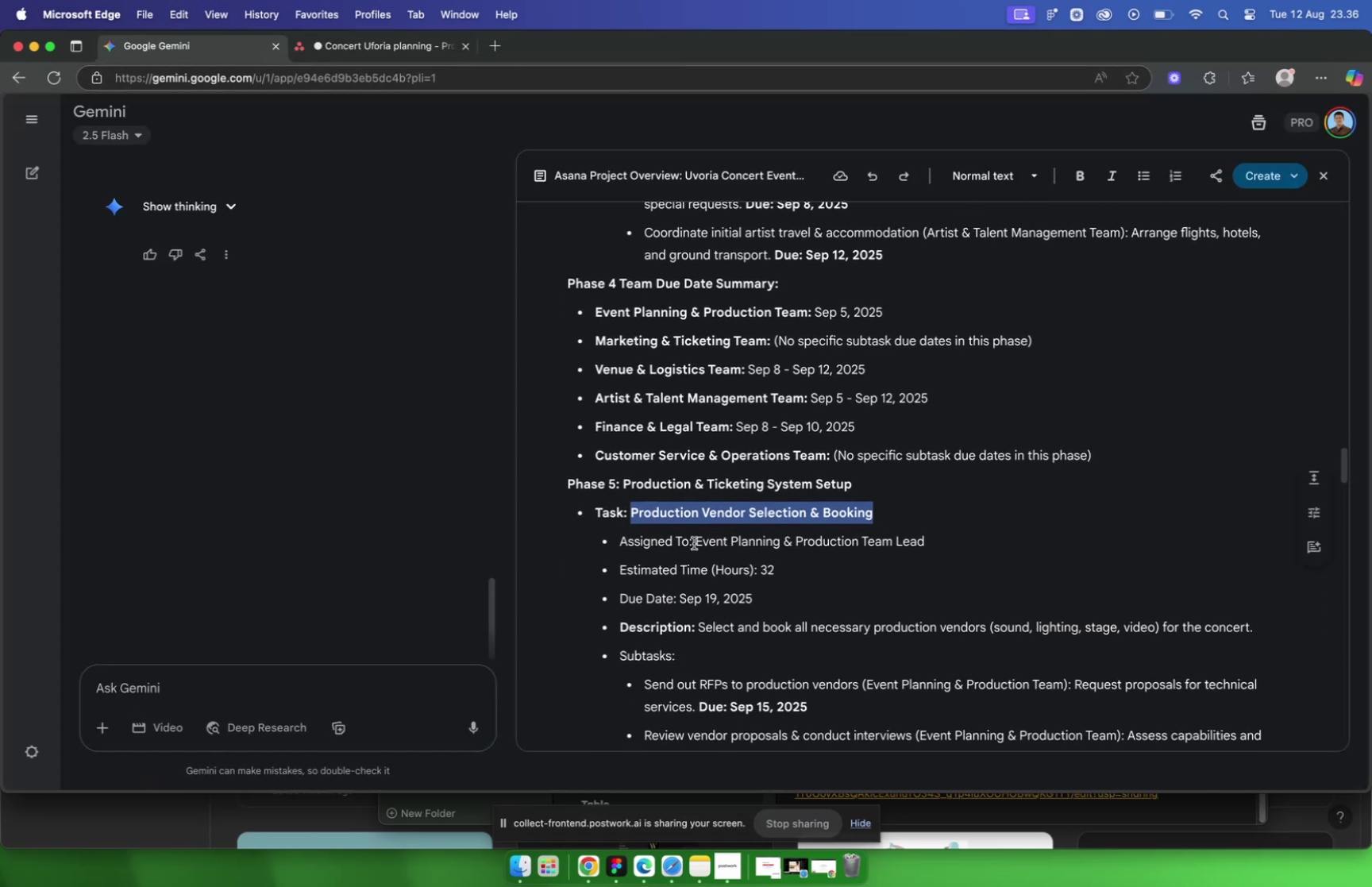 
left_click_drag(start_coordinate=[696, 542], to_coordinate=[979, 545])
 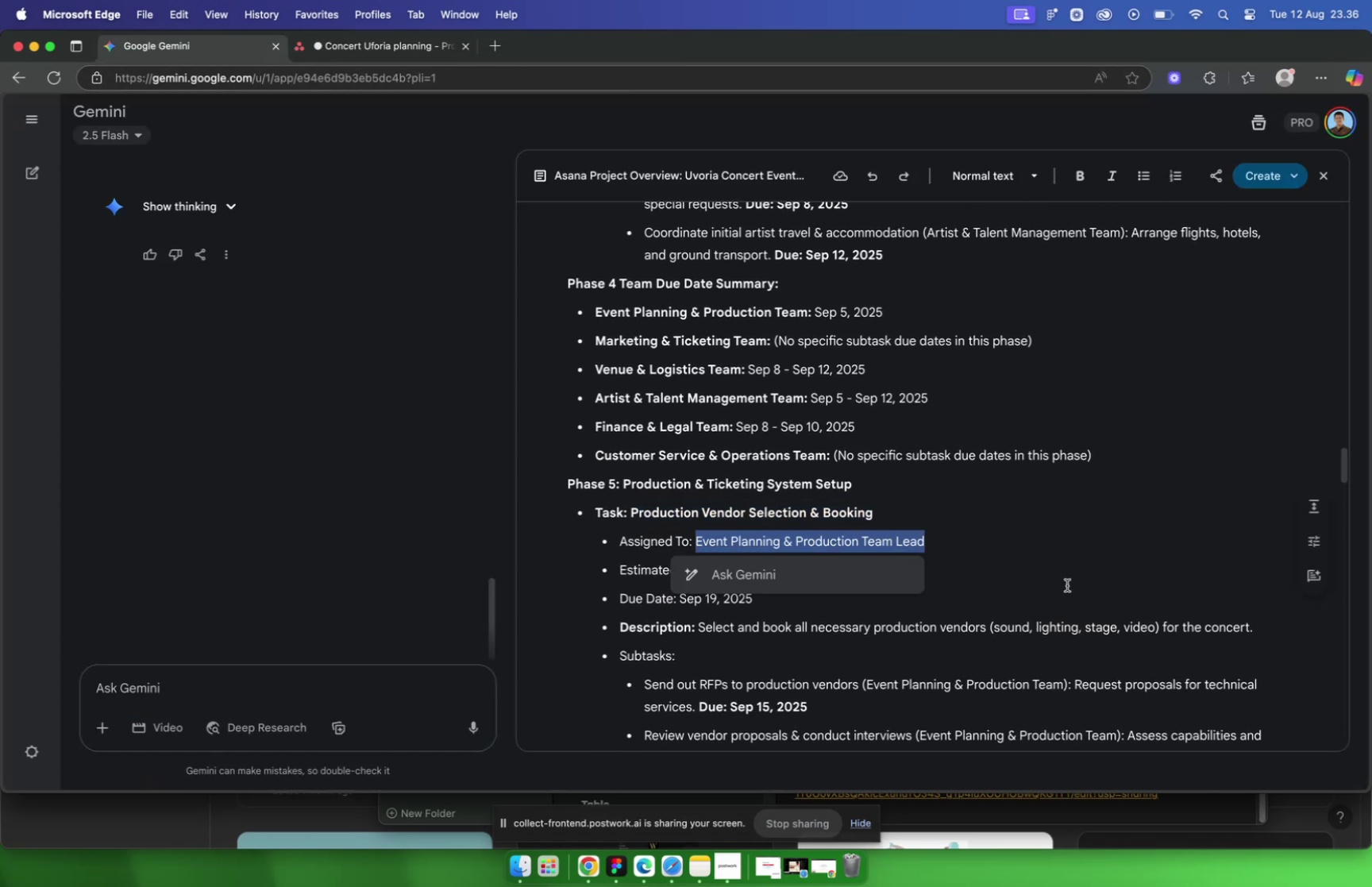 
key(Meta+C)
 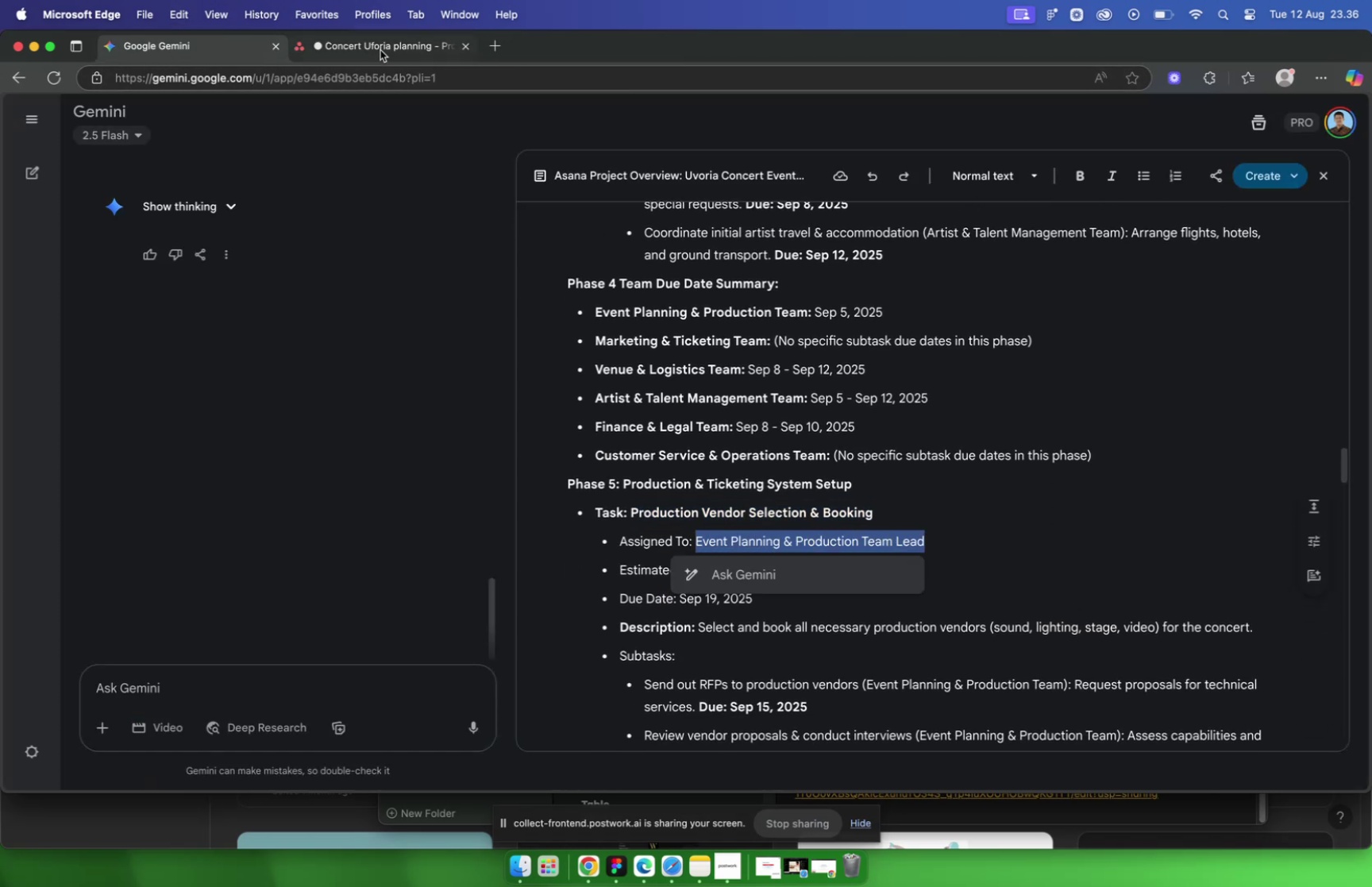 
left_click([376, 39])
 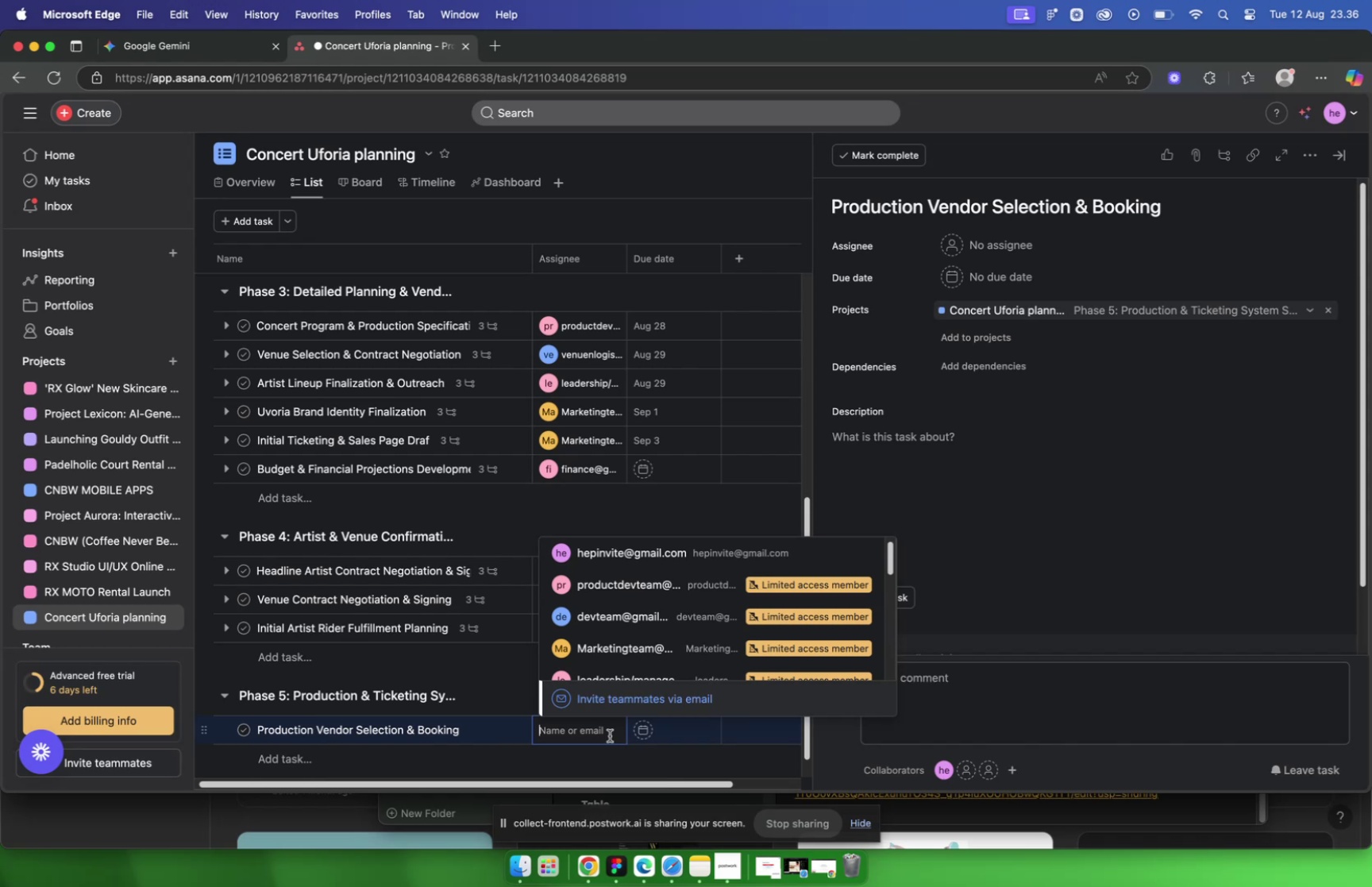 
wait(5.81)
 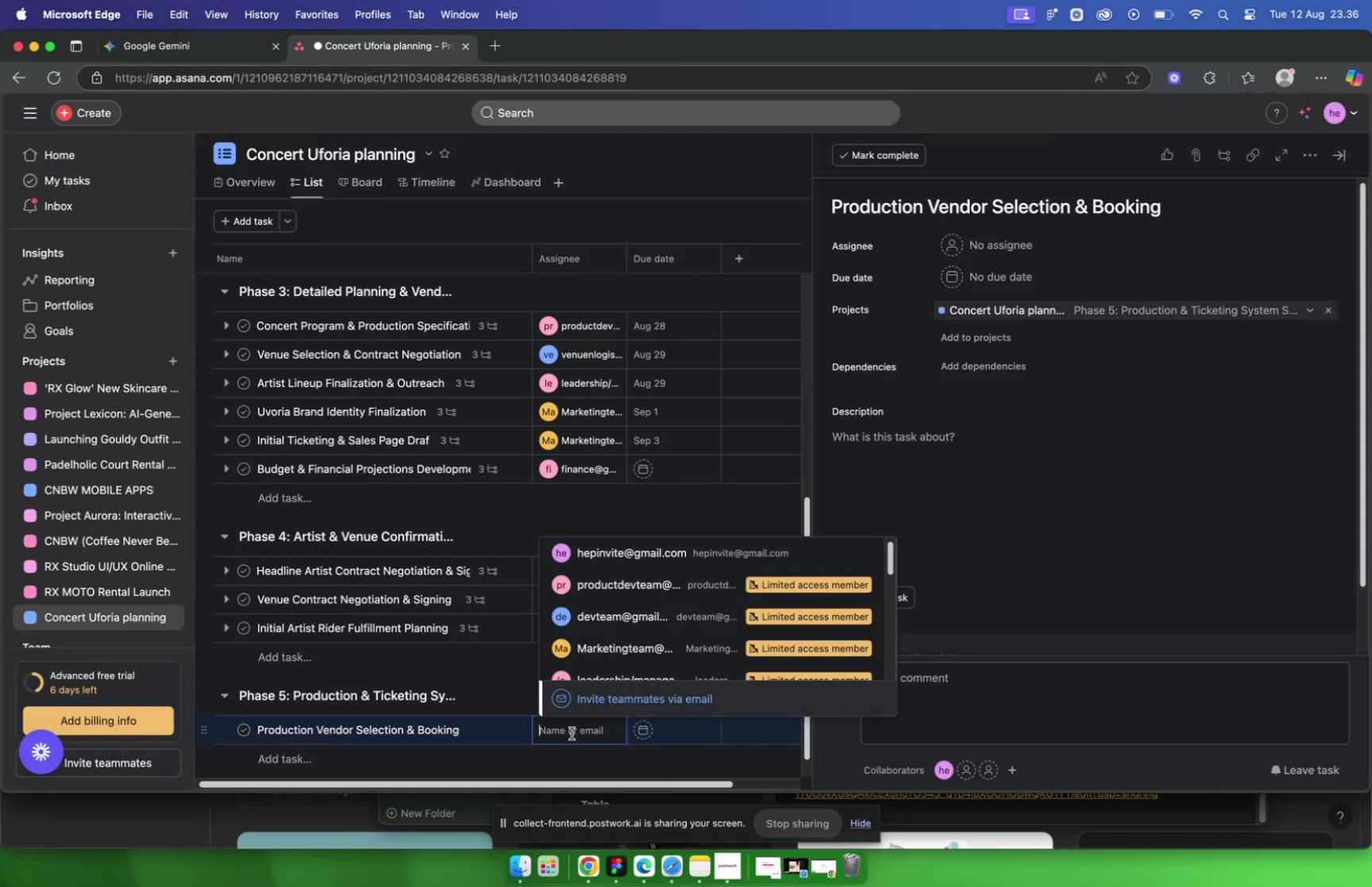 
type(po)
key(Backspace)
type(ro)
 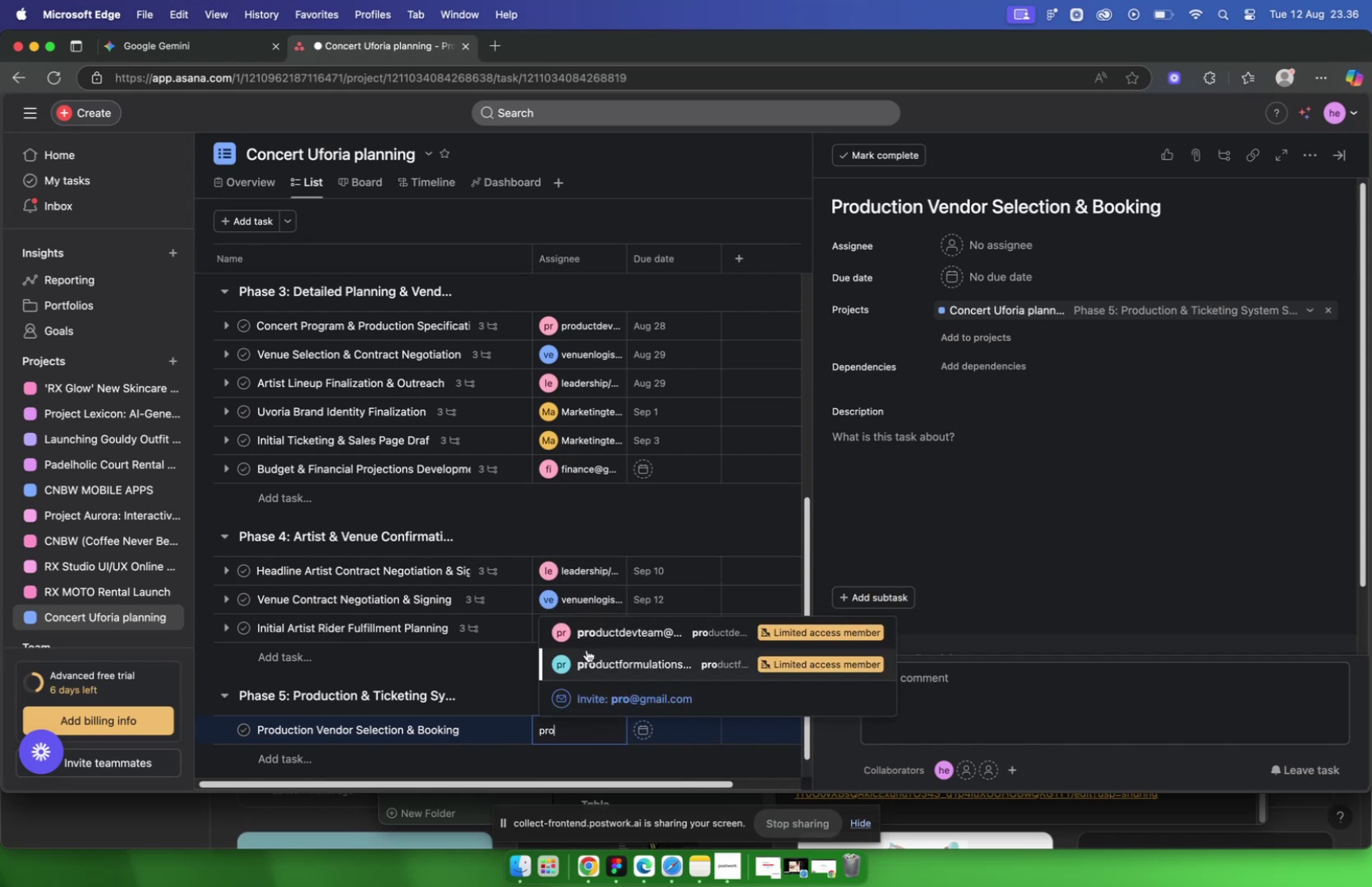 
left_click([594, 628])
 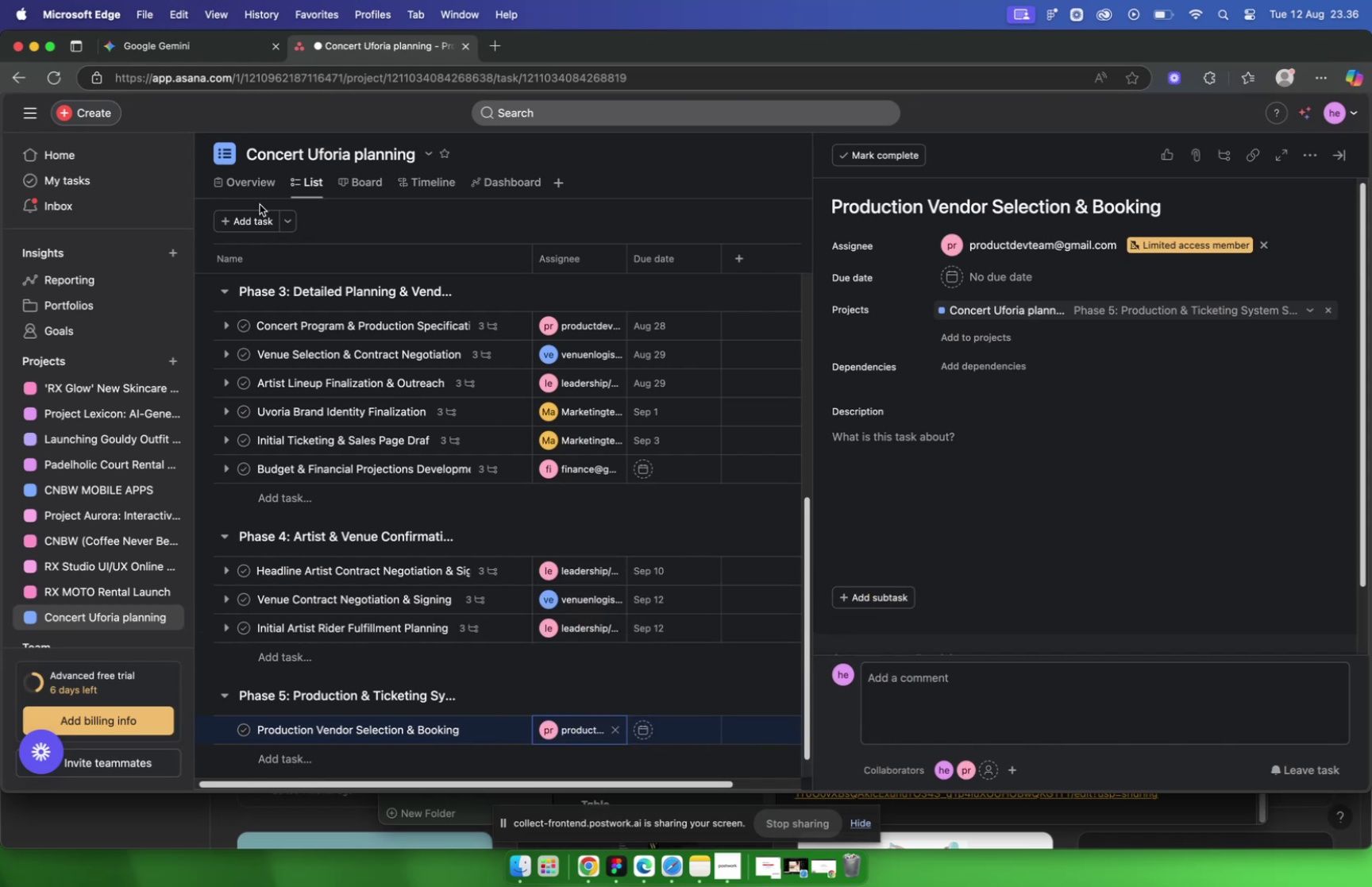 
left_click([191, 42])
 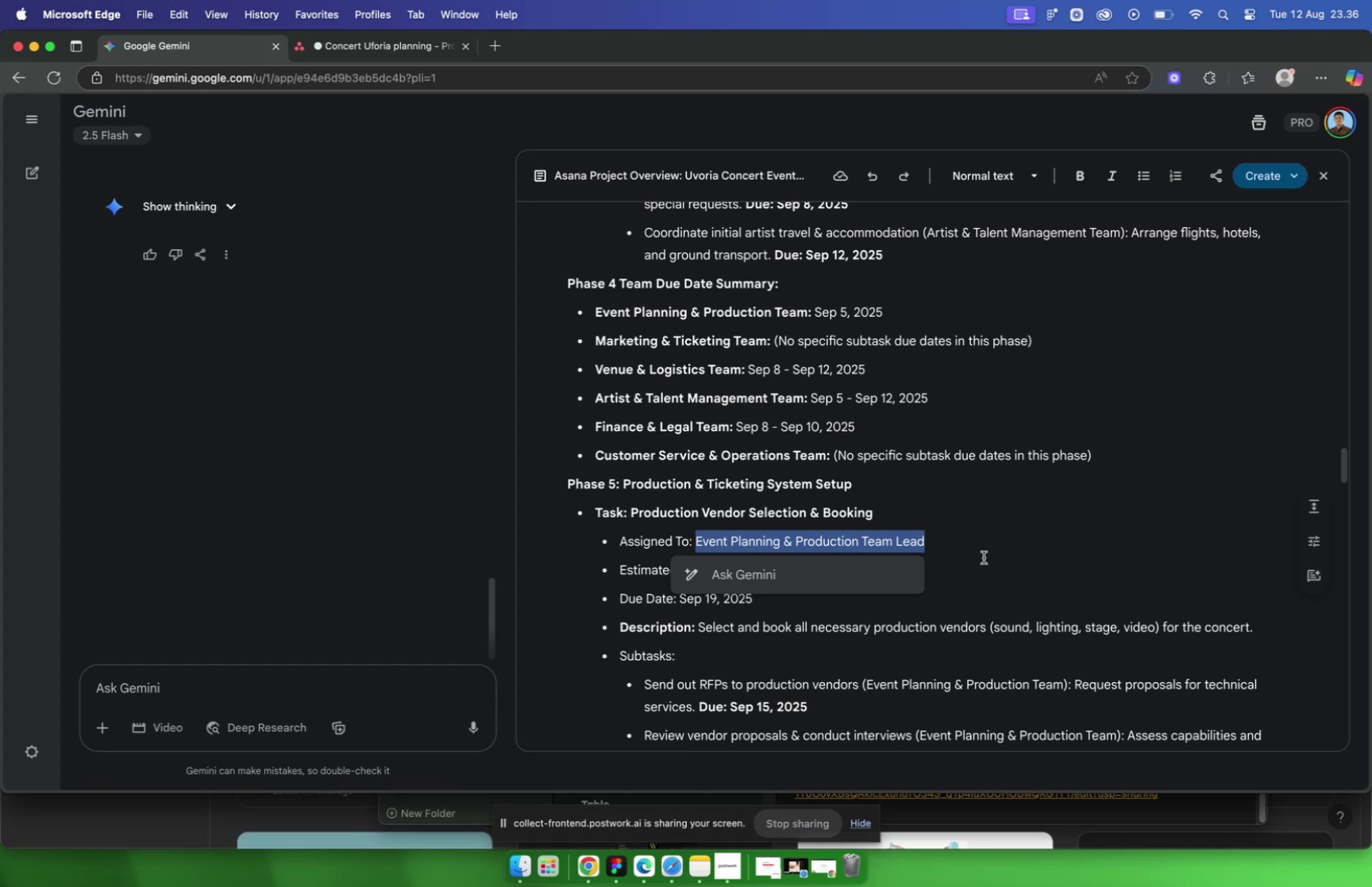 
left_click([984, 557])
 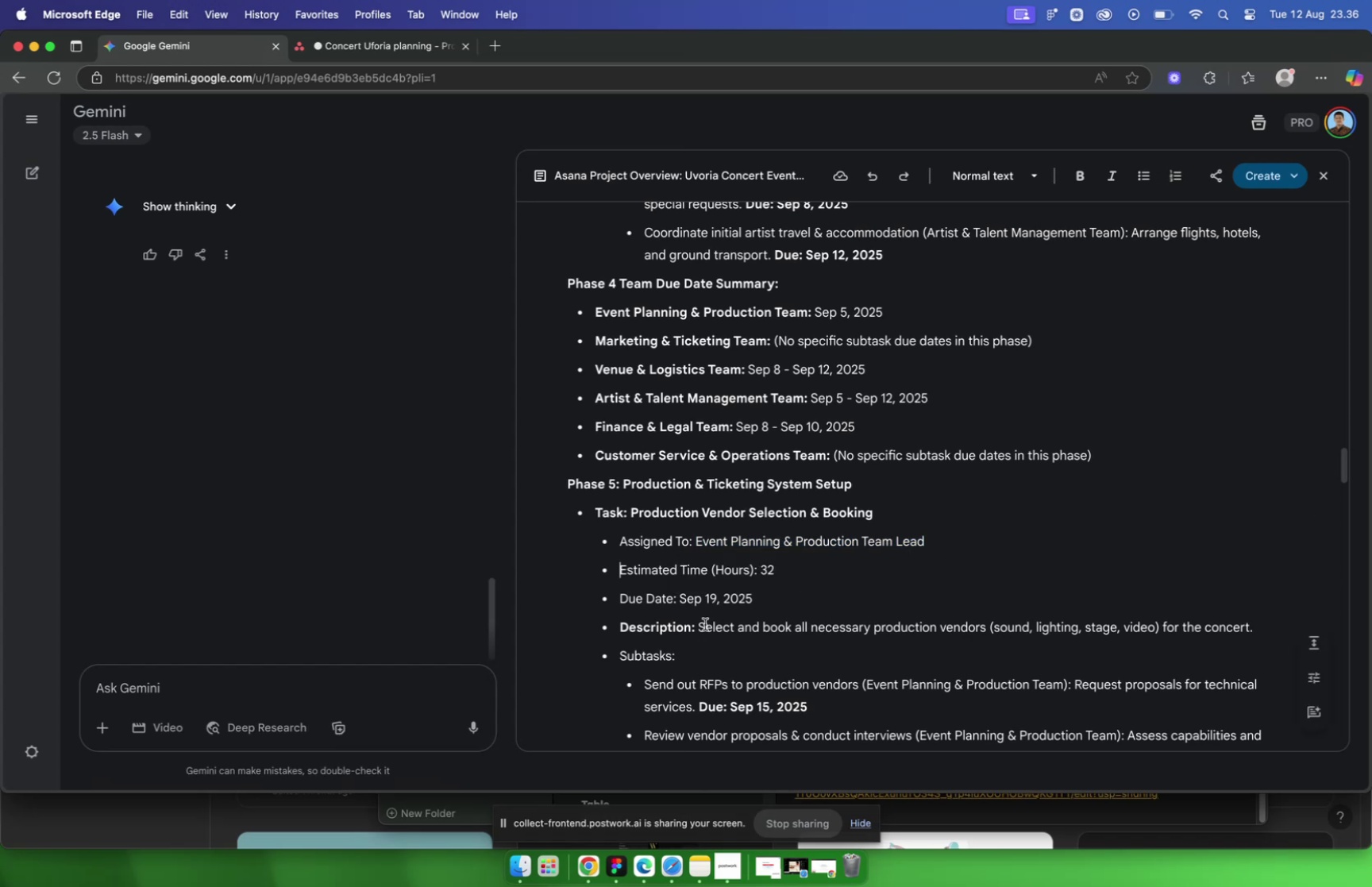 
left_click_drag(start_coordinate=[699, 624], to_coordinate=[1251, 645])
 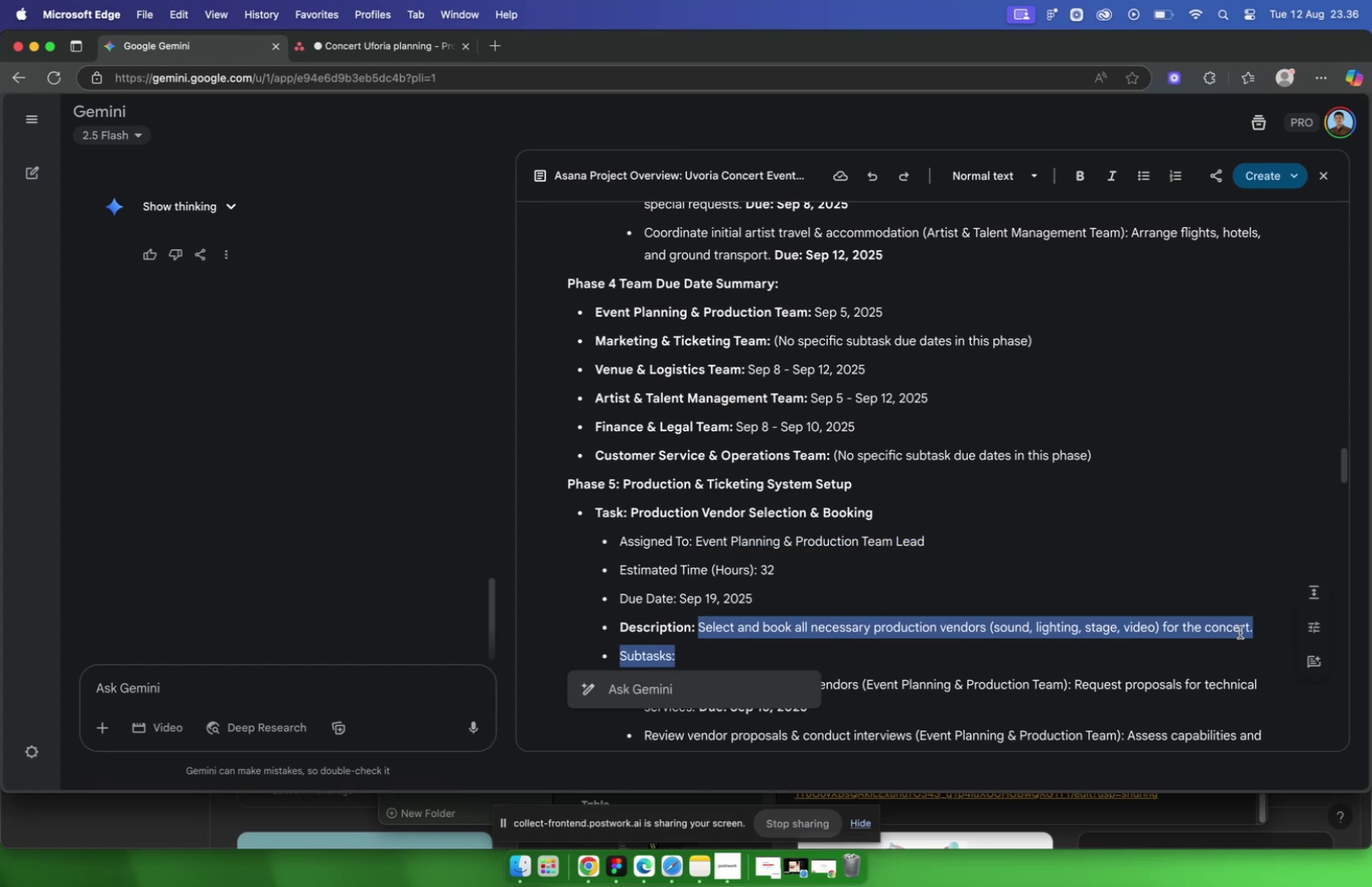 
left_click([1262, 627])
 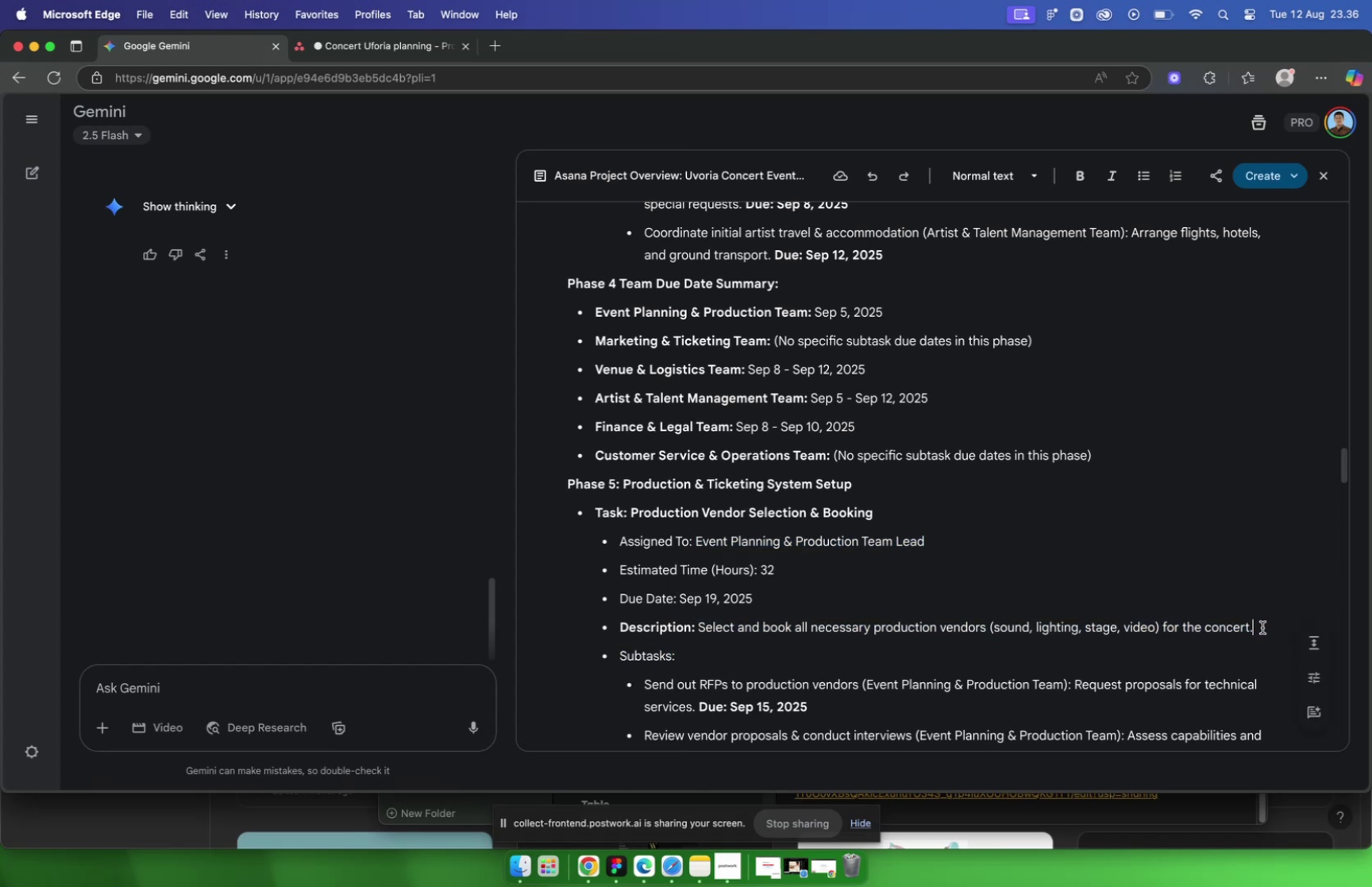 
left_click_drag(start_coordinate=[1262, 626], to_coordinate=[699, 619])
 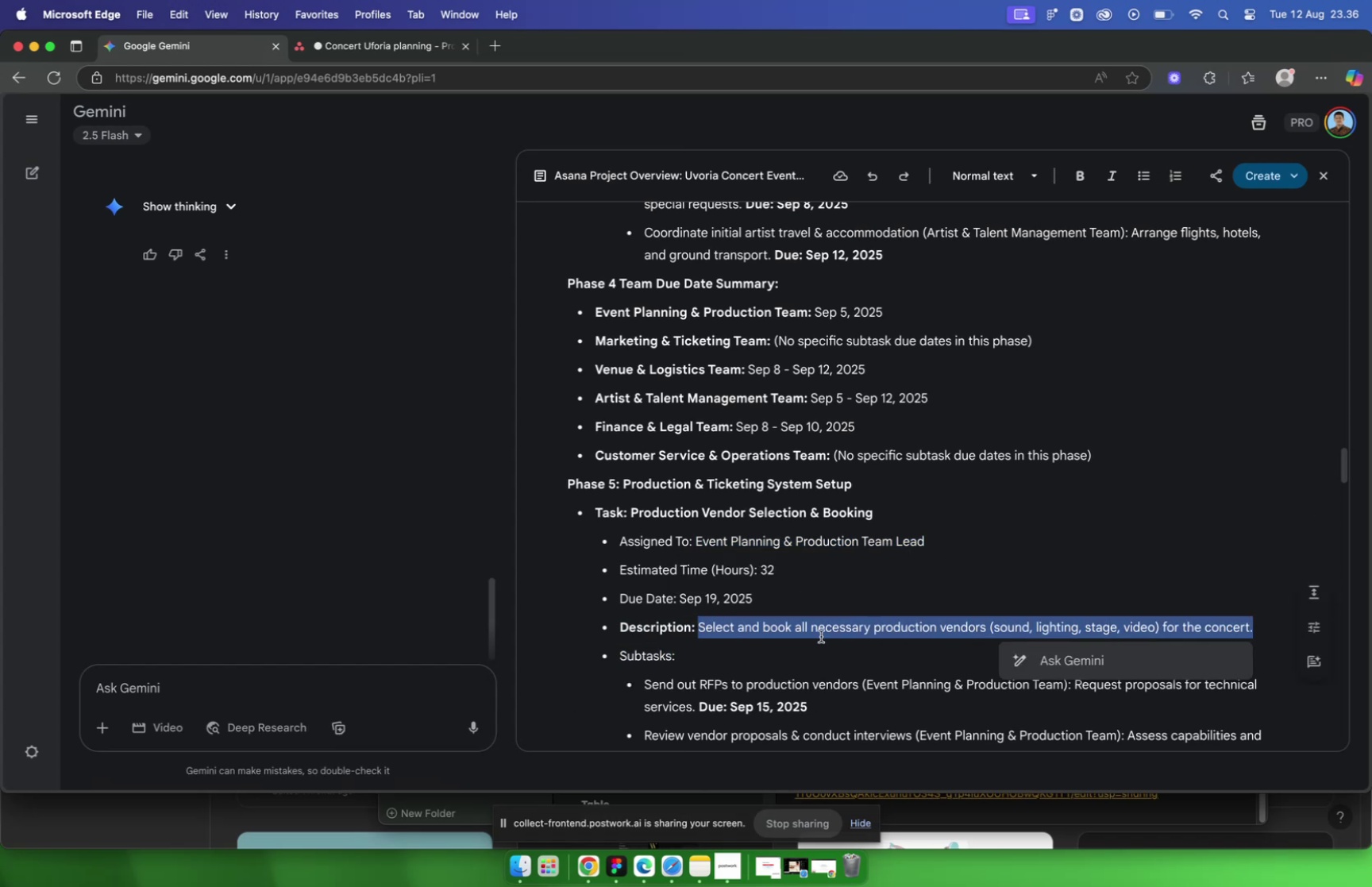 
key(Meta+C)
 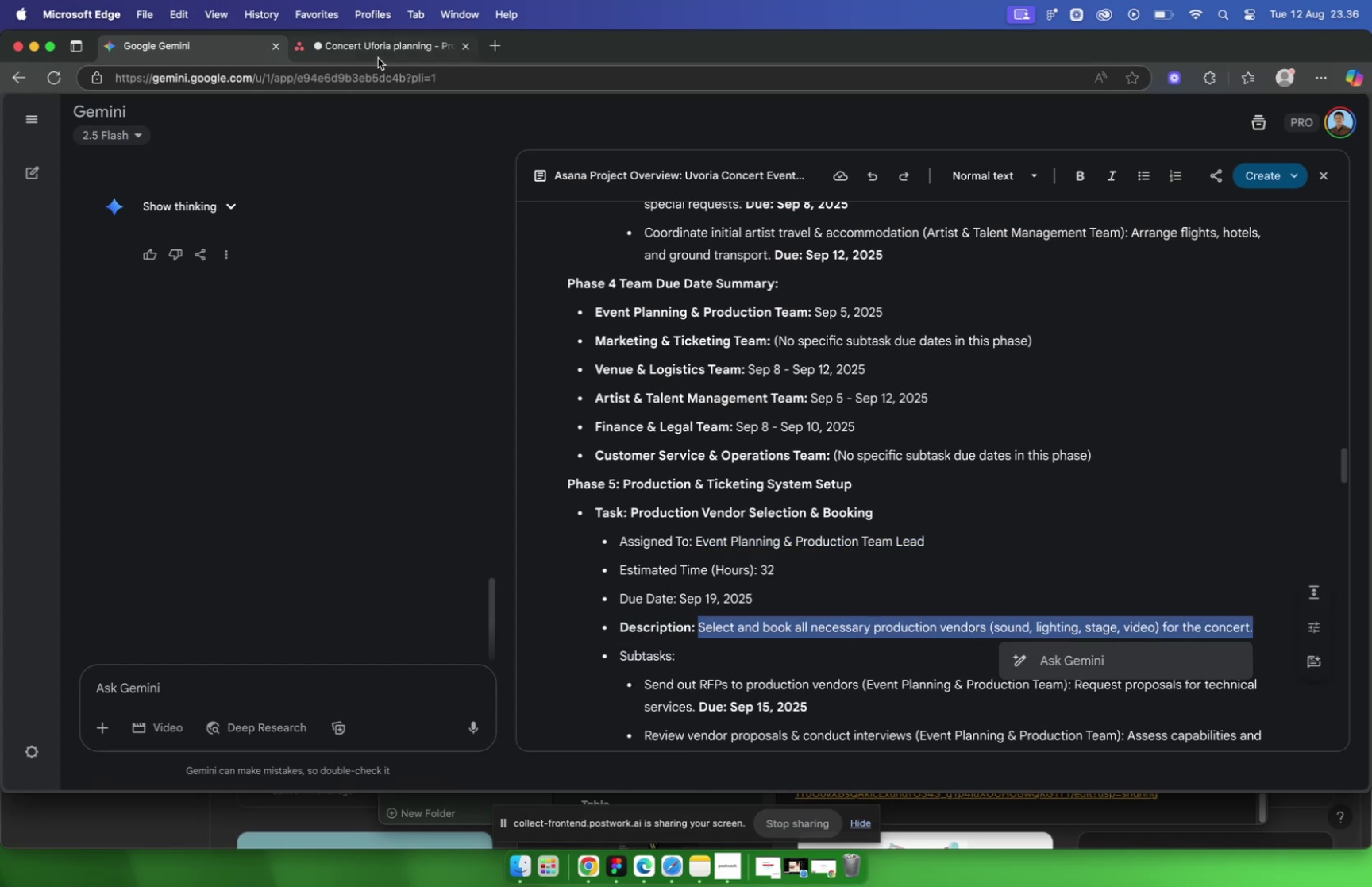 
left_click([380, 48])
 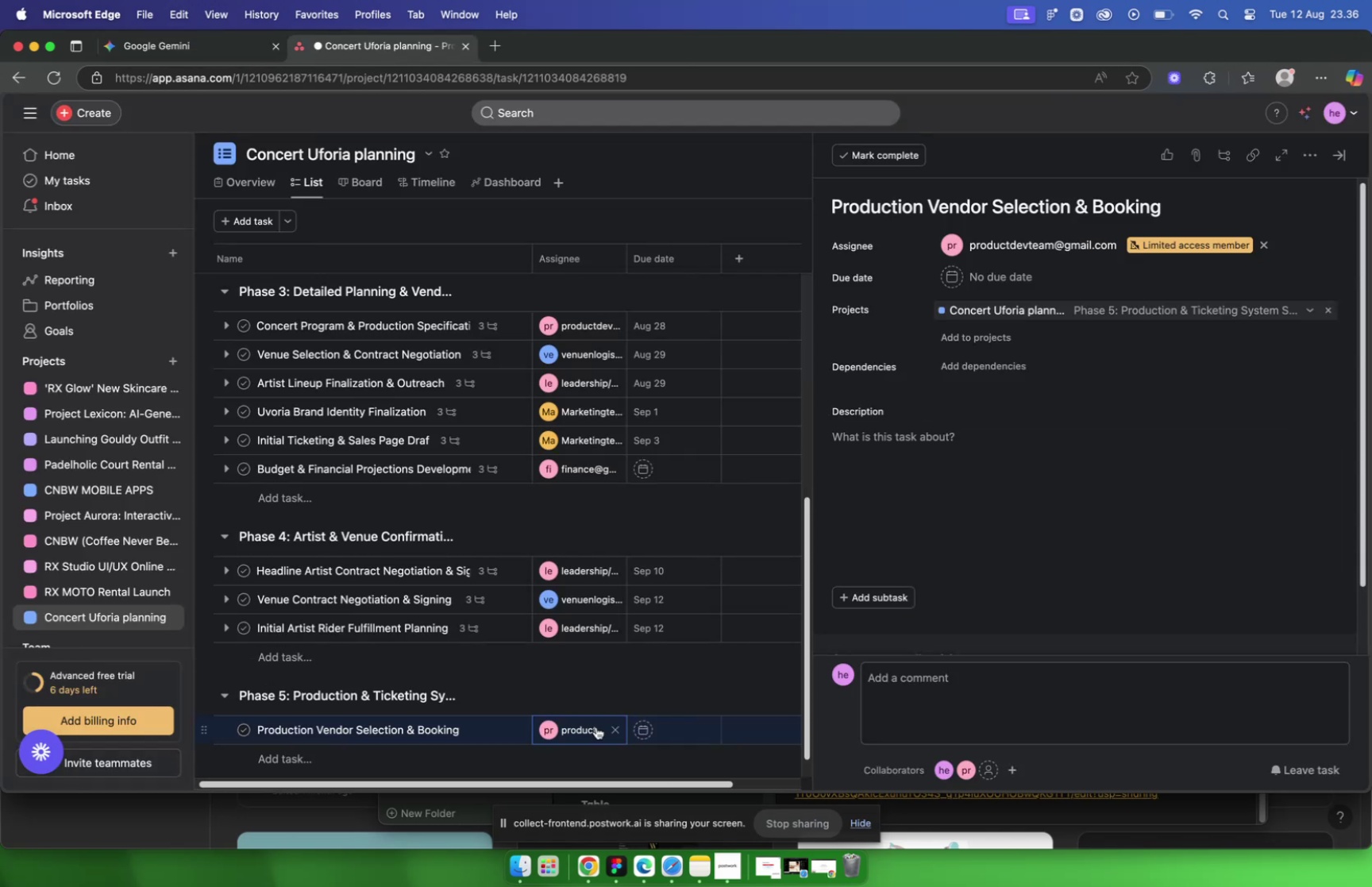 
left_click([500, 724])
 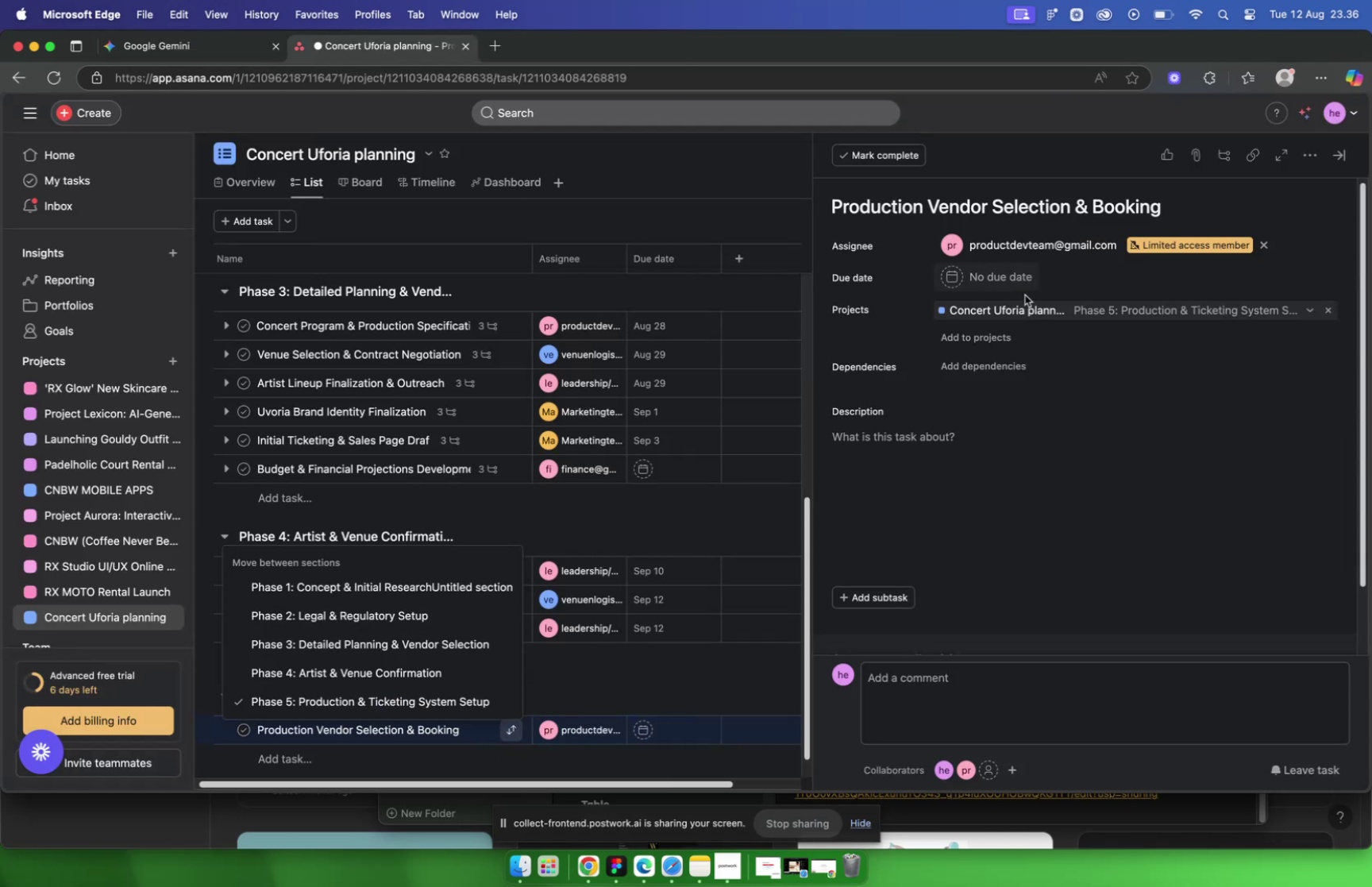 
double_click([1017, 276])
 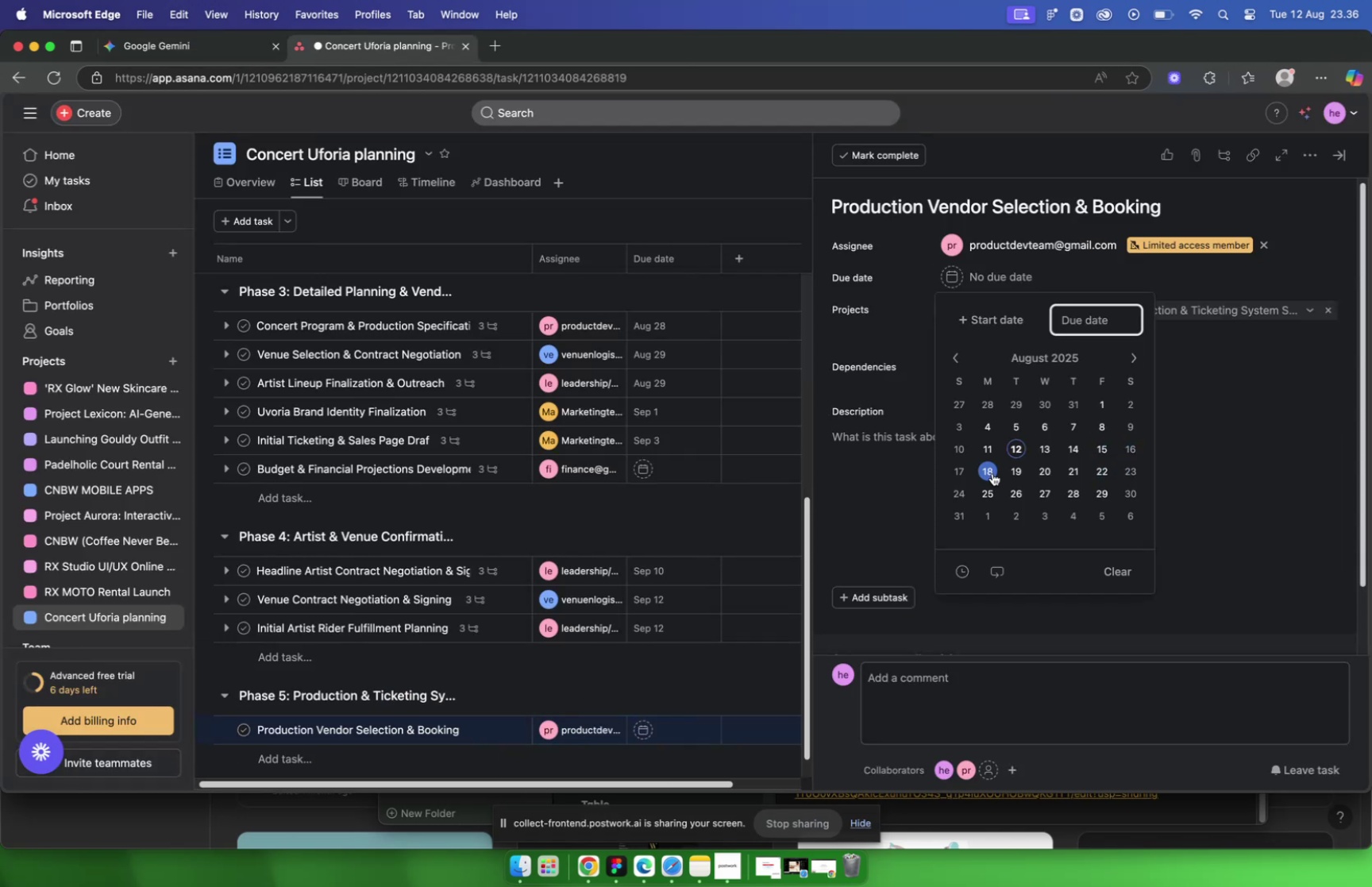 
left_click([1016, 472])
 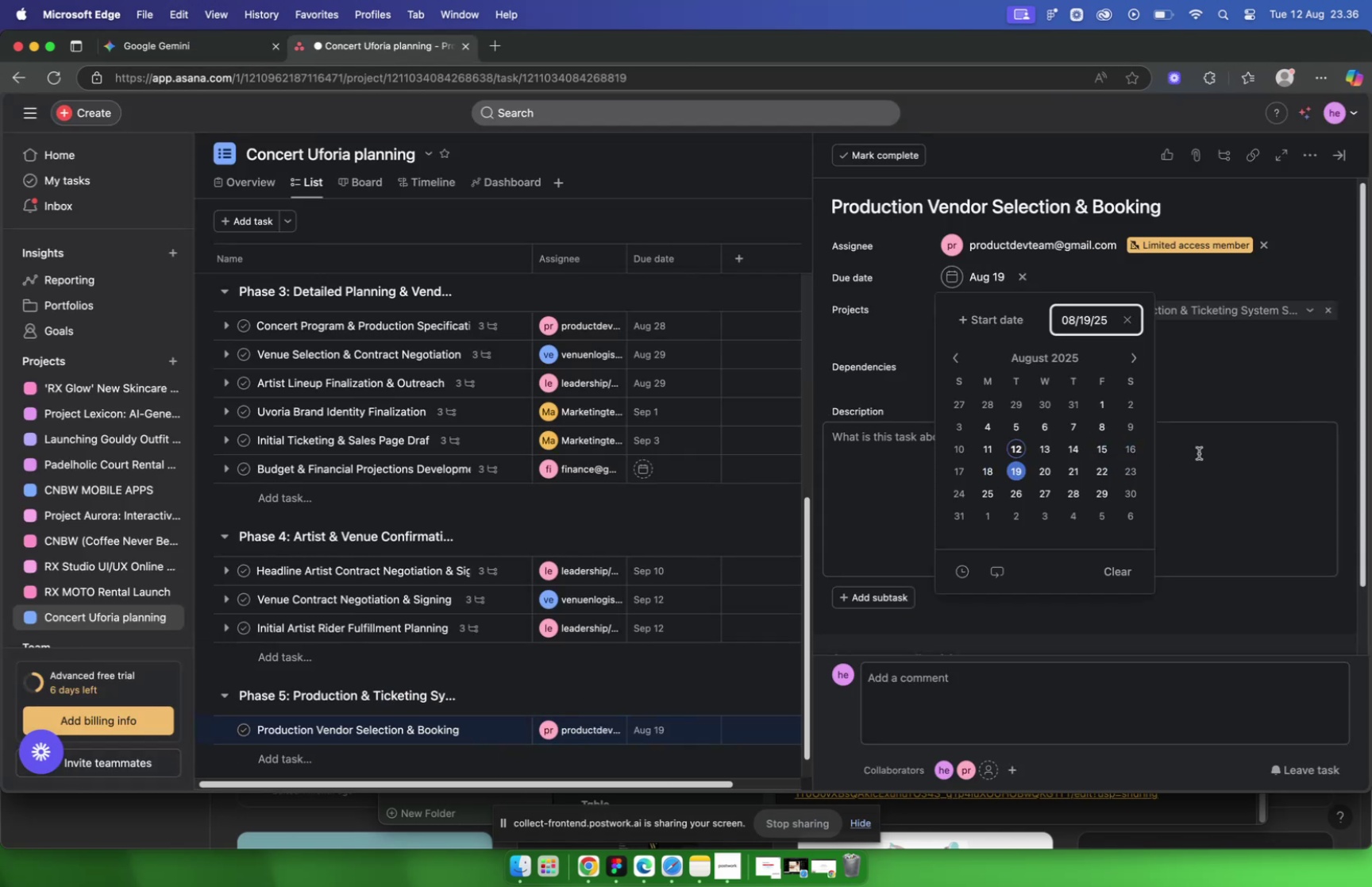 
left_click([1199, 453])
 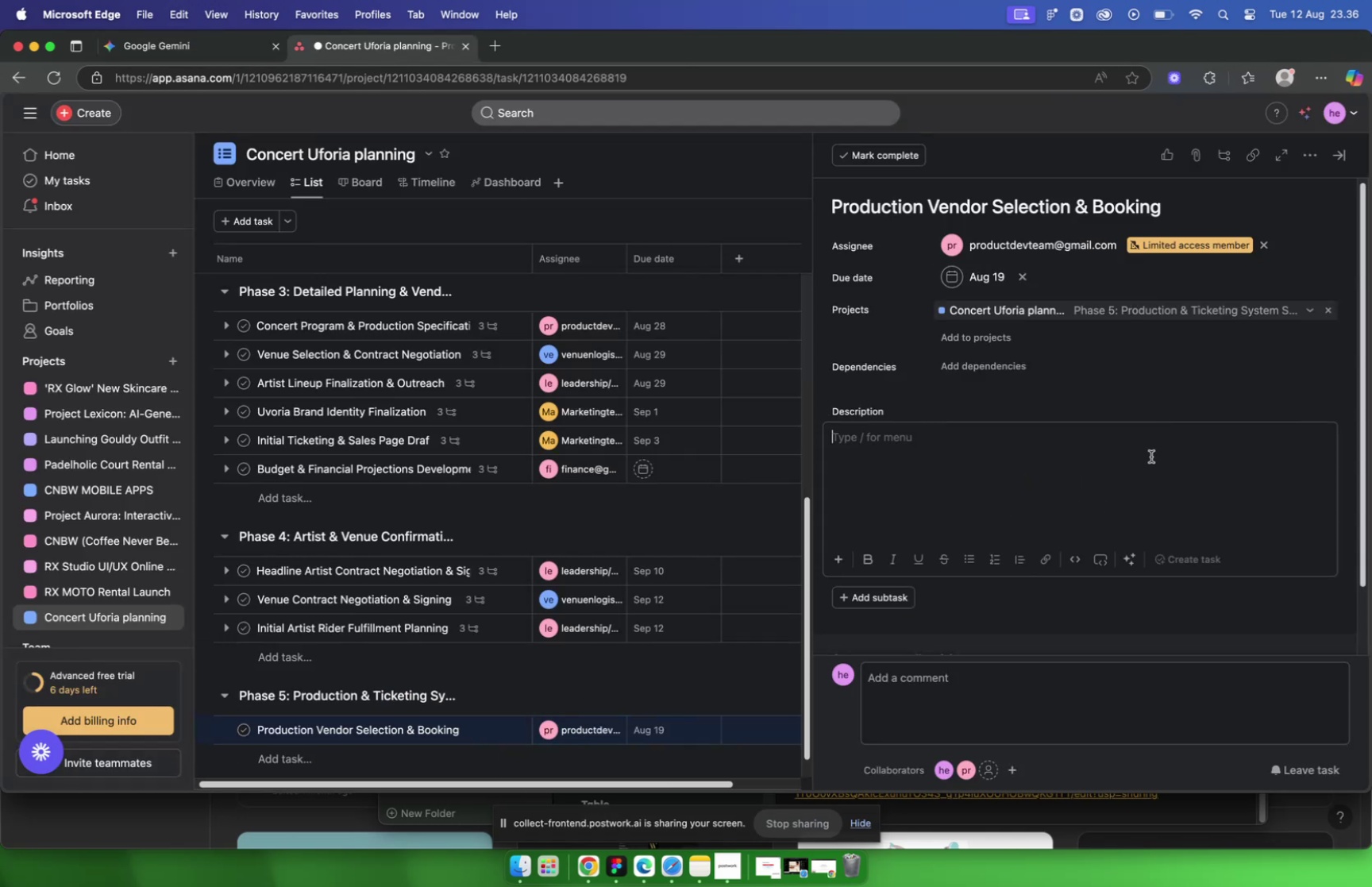 
key(Meta+V)
 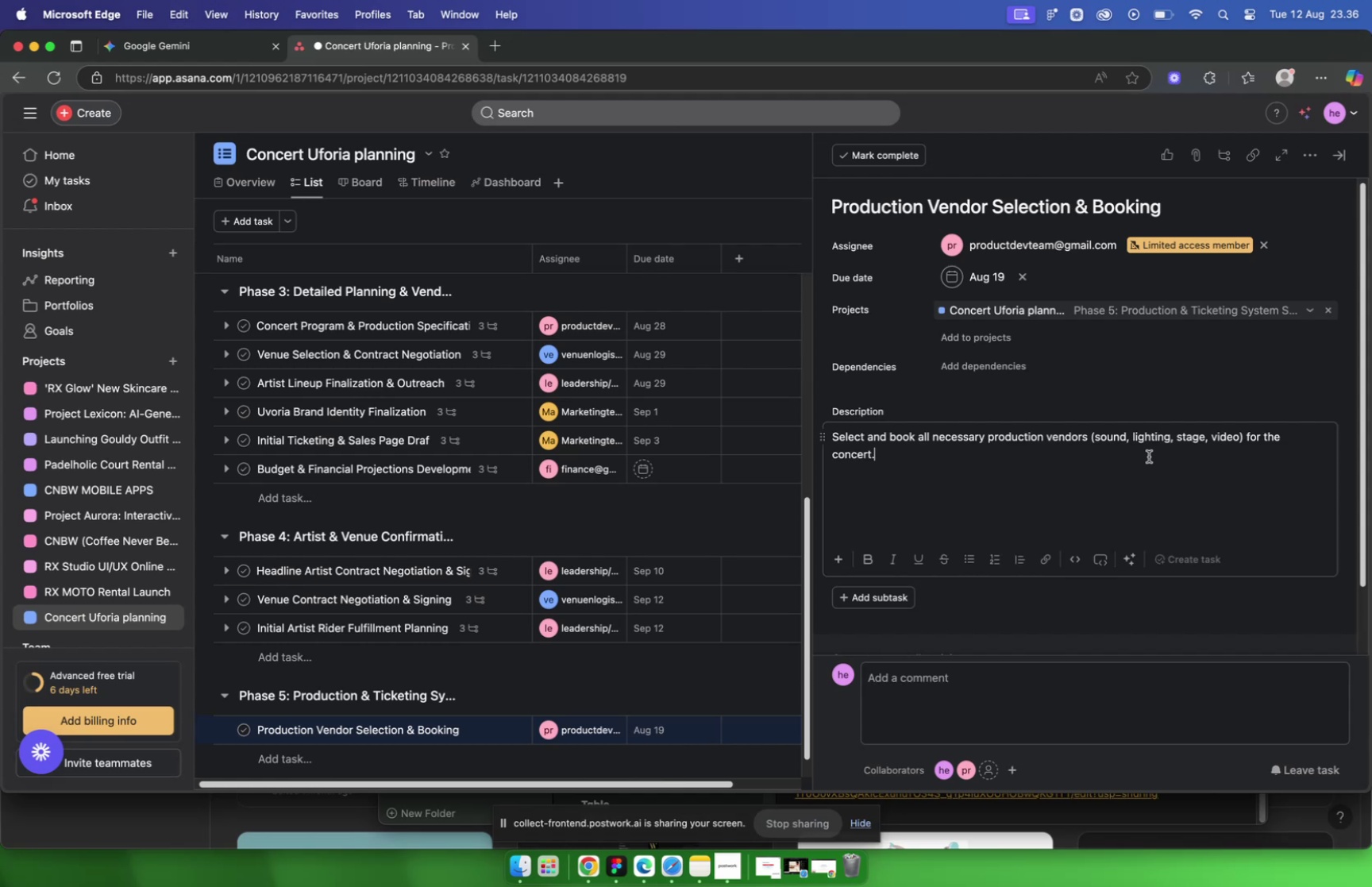 
scroll: coordinate [933, 474], scroll_direction: down, amount: 15.0
 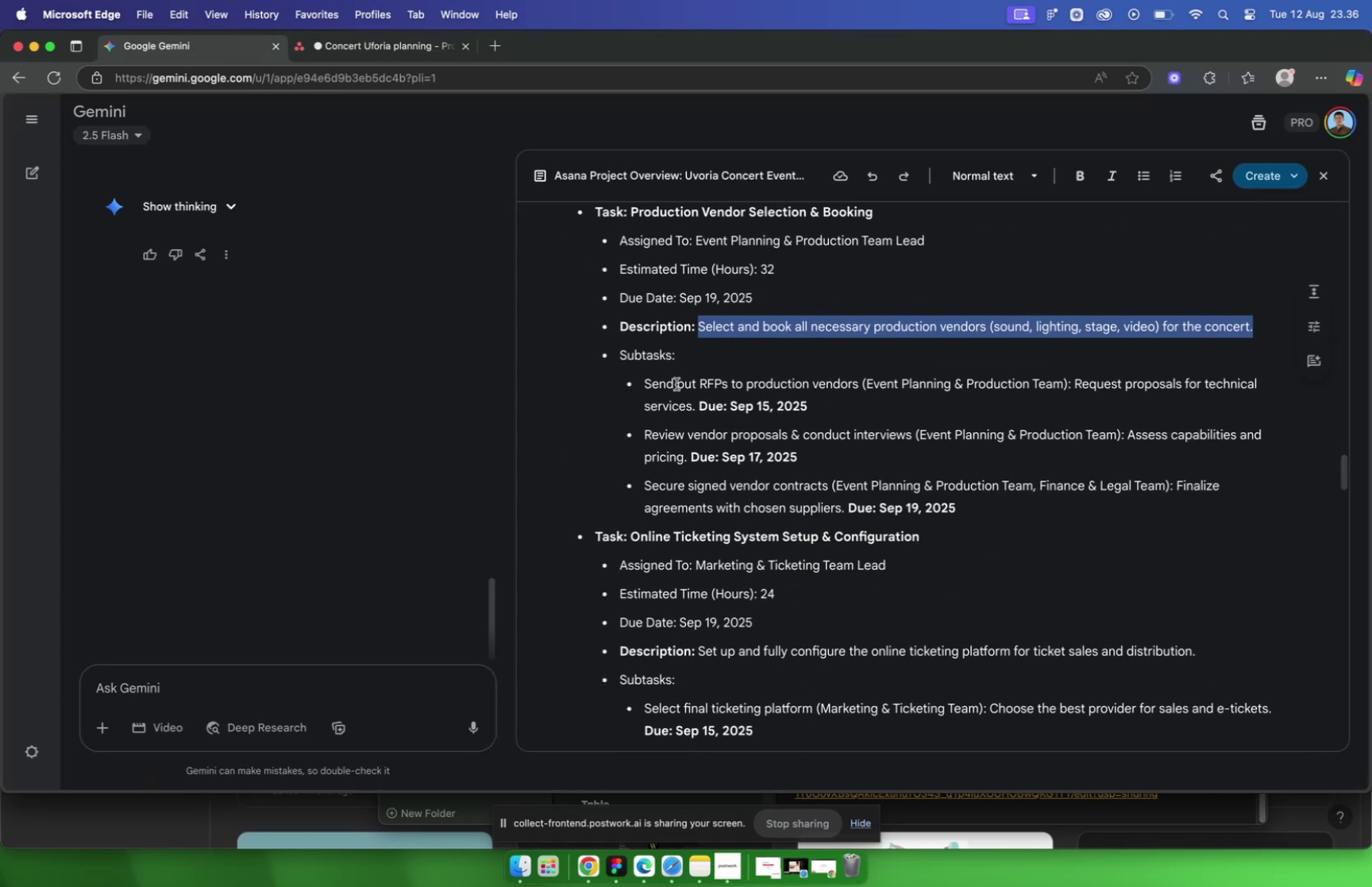 
left_click_drag(start_coordinate=[643, 381], to_coordinate=[861, 380])
 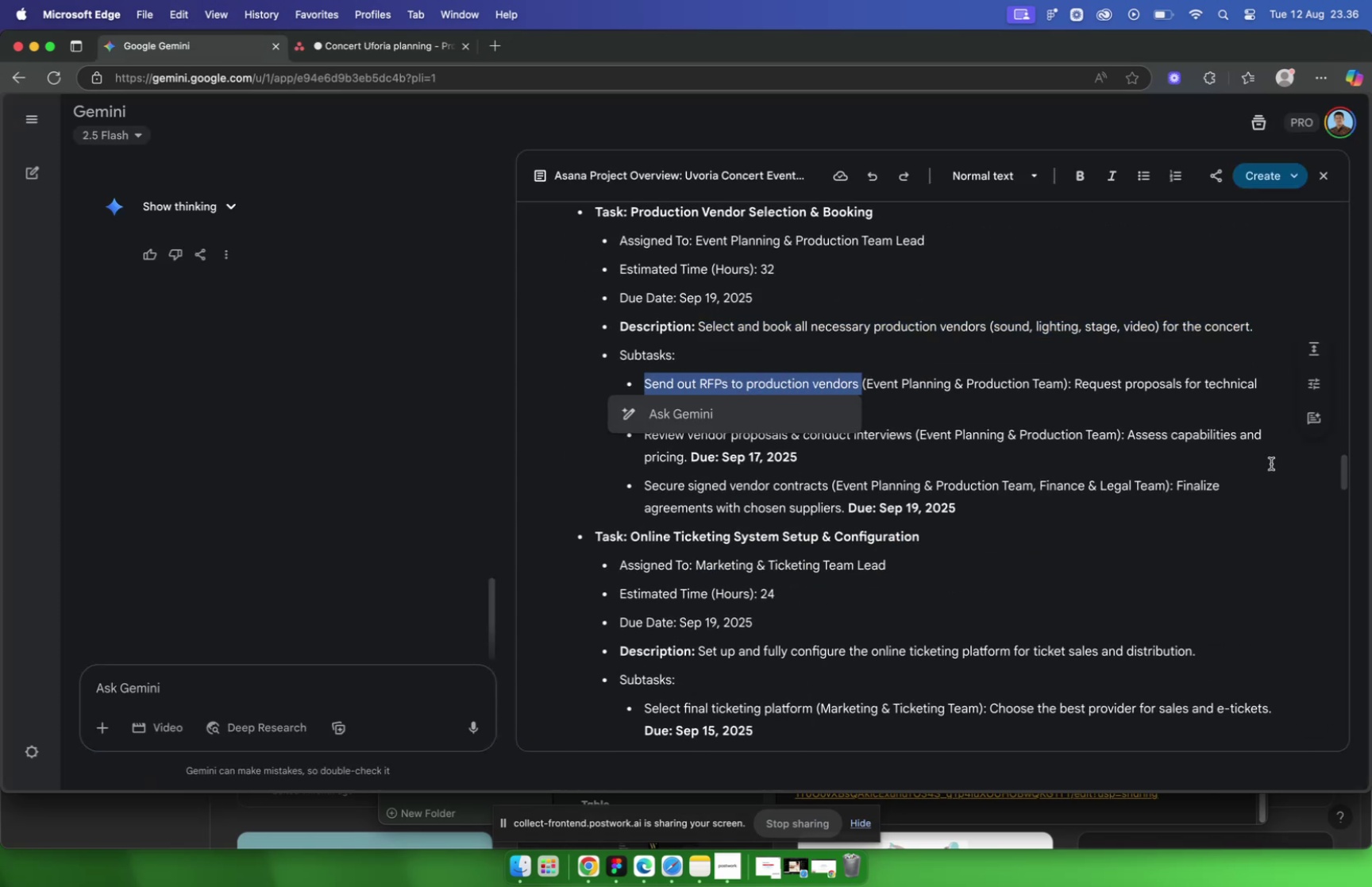 
key(Meta+C)
 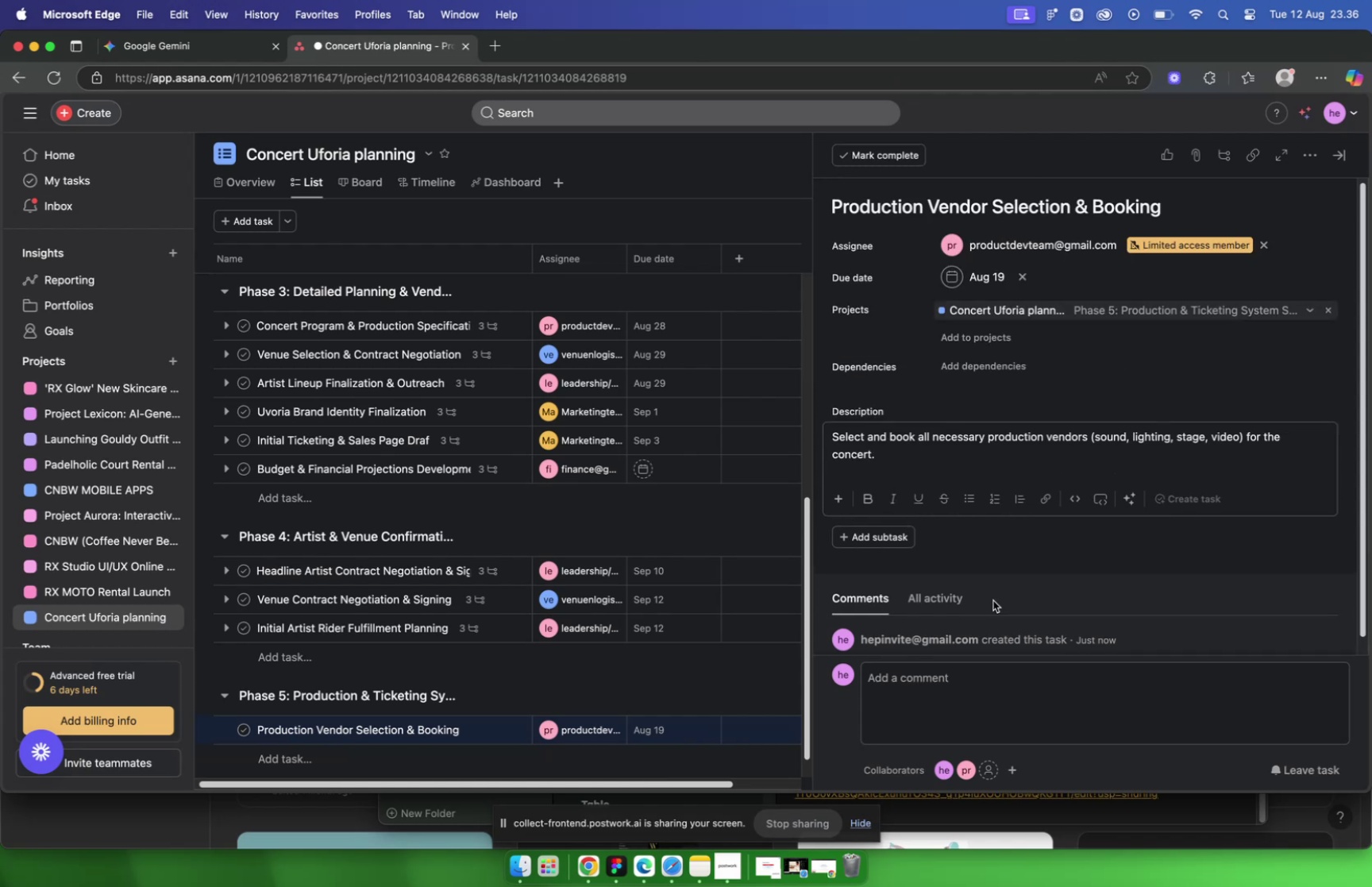 
scroll: coordinate [971, 590], scroll_direction: down, amount: 5.0
 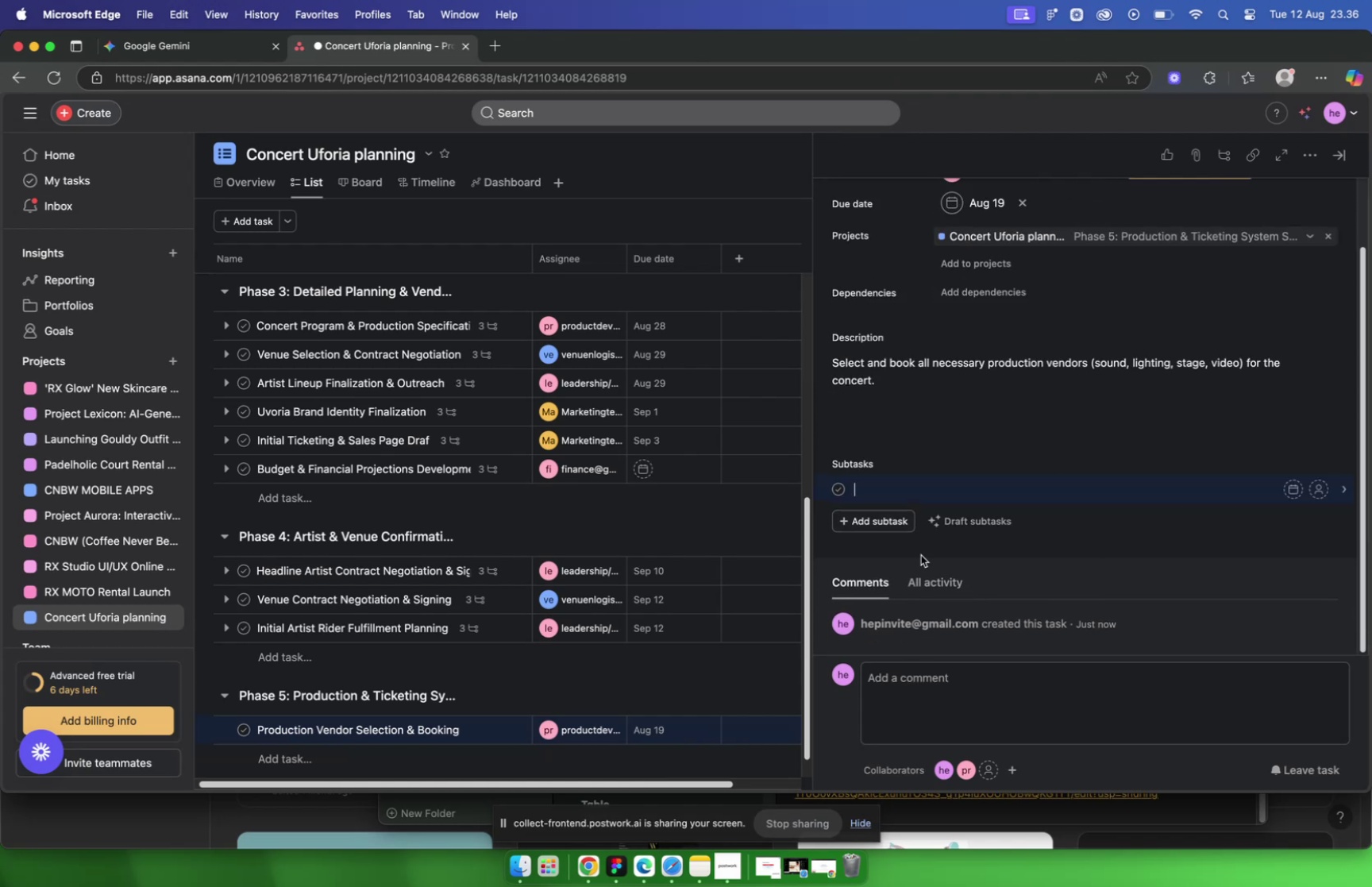 
key(Meta+V)
 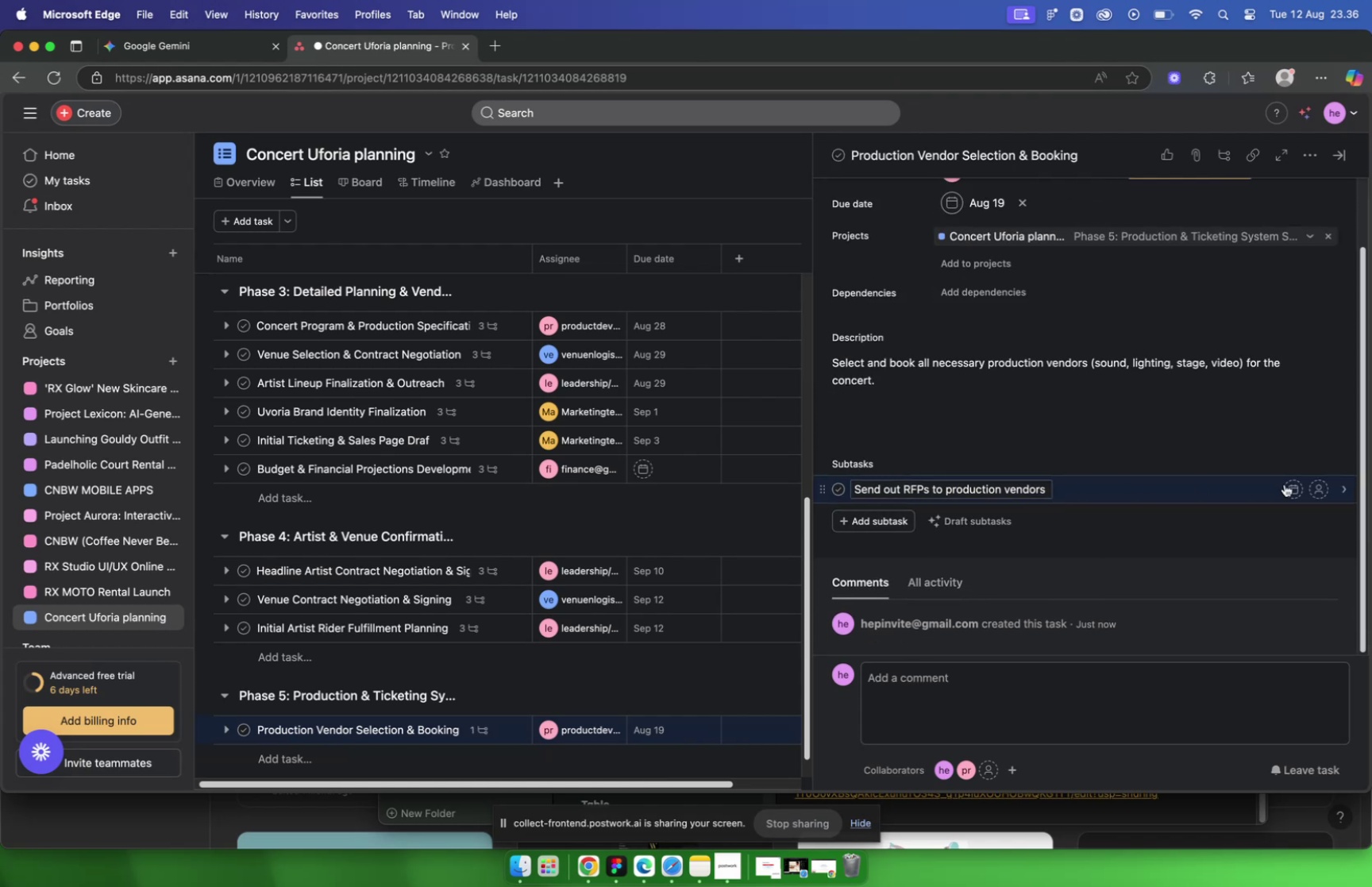 
left_click([1288, 488])
 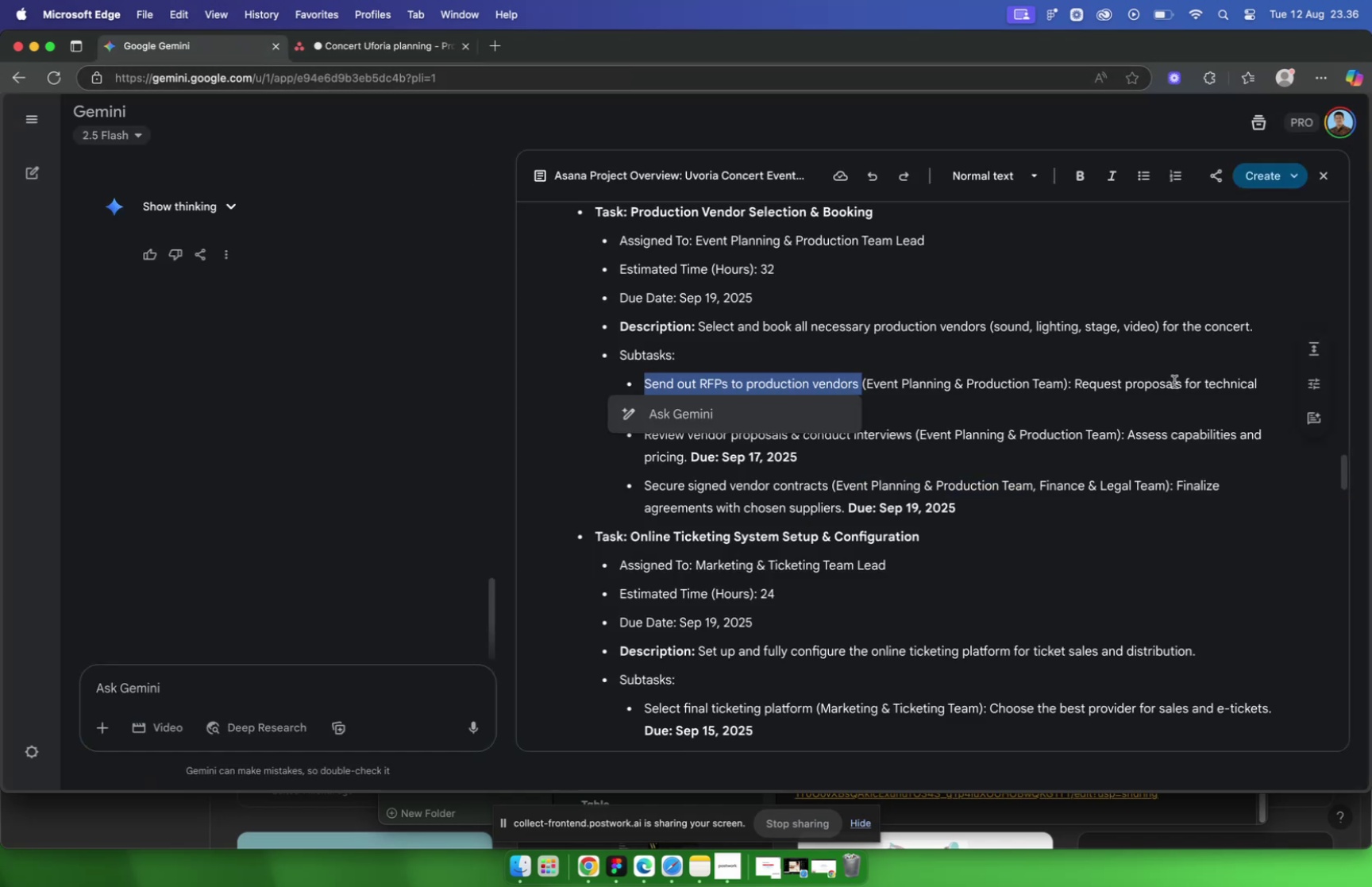 
left_click_drag(start_coordinate=[1077, 381], to_coordinate=[696, 414])
 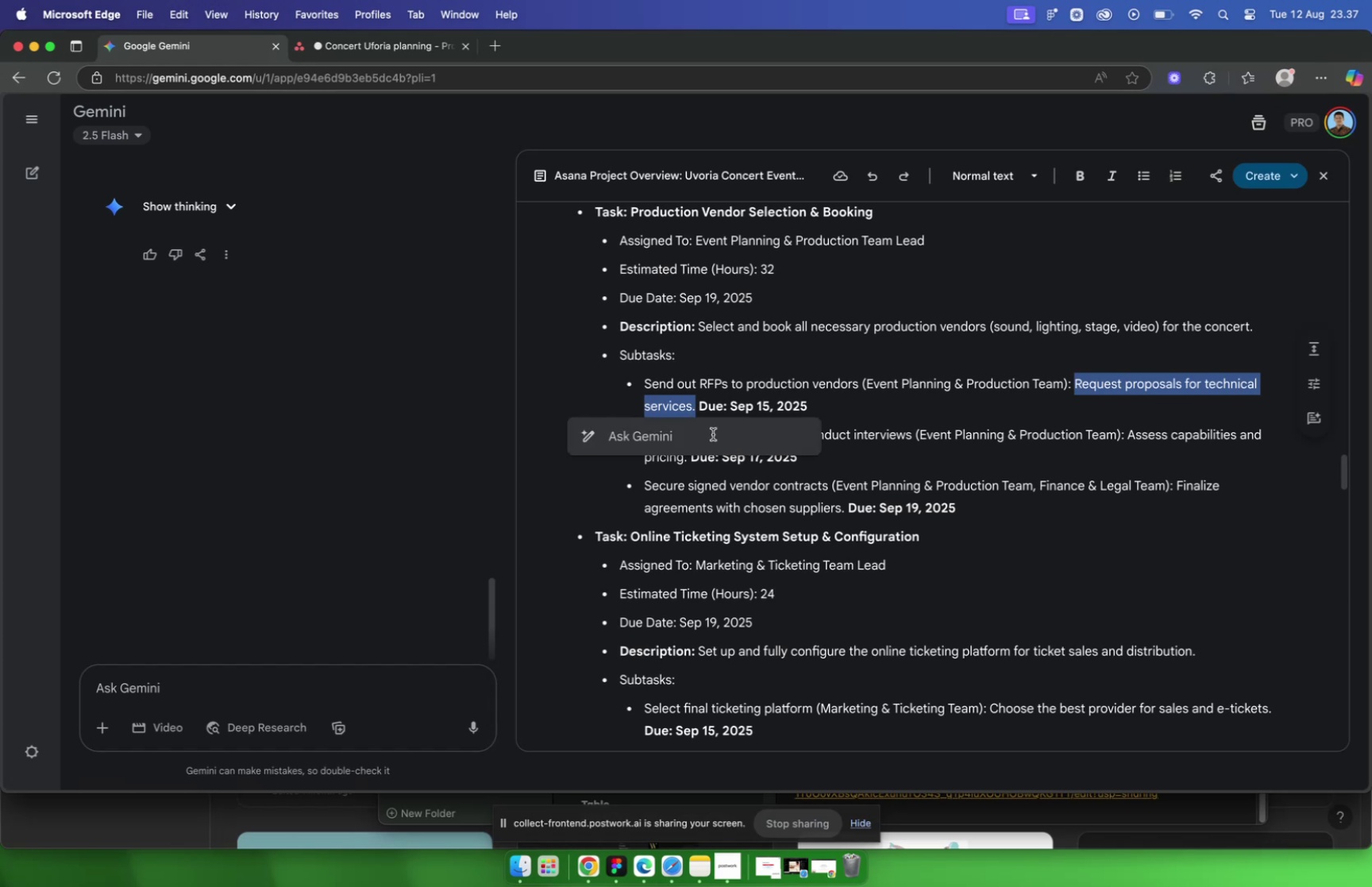 
key(Meta+C)
 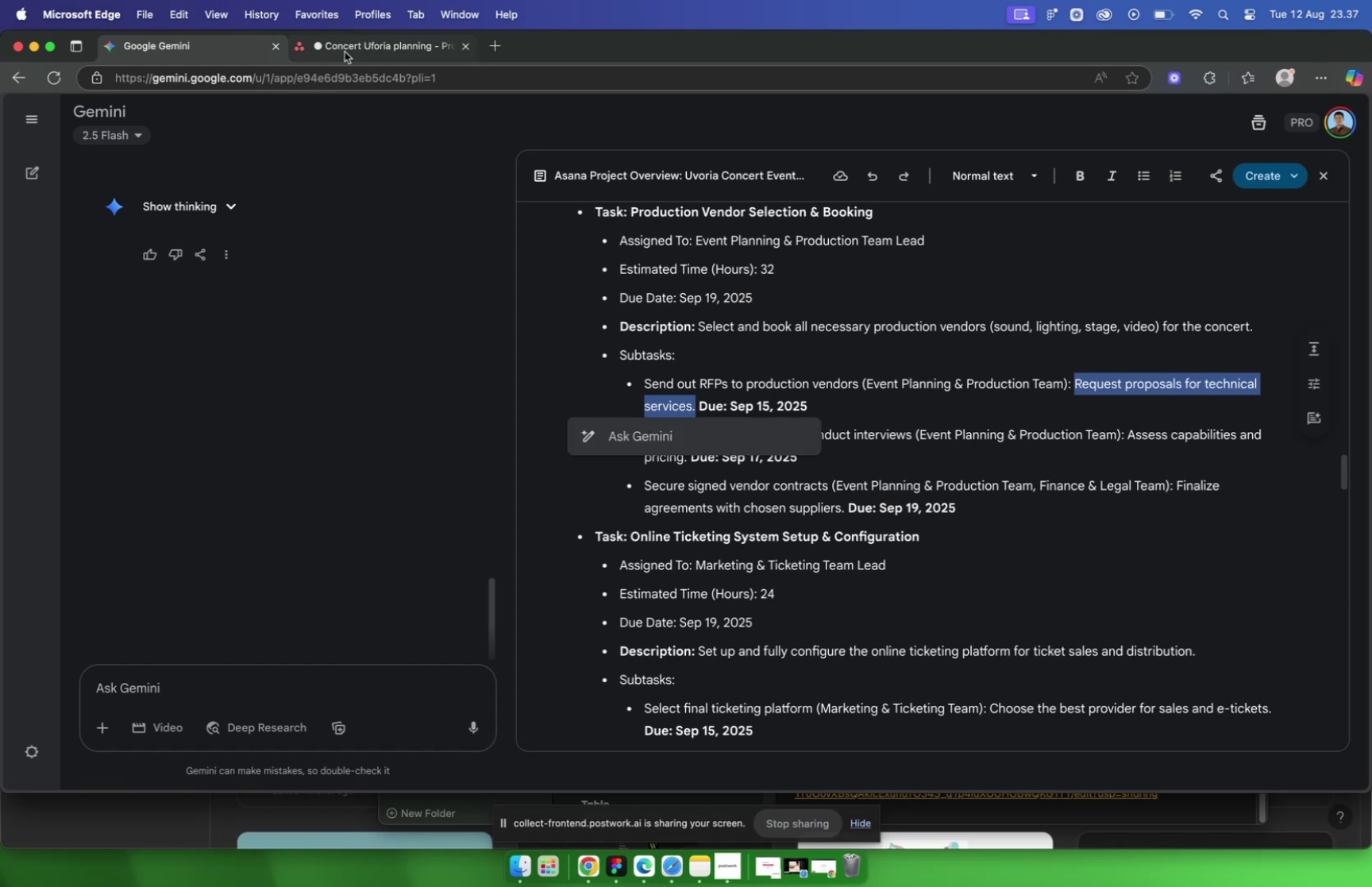 
left_click([350, 56])
 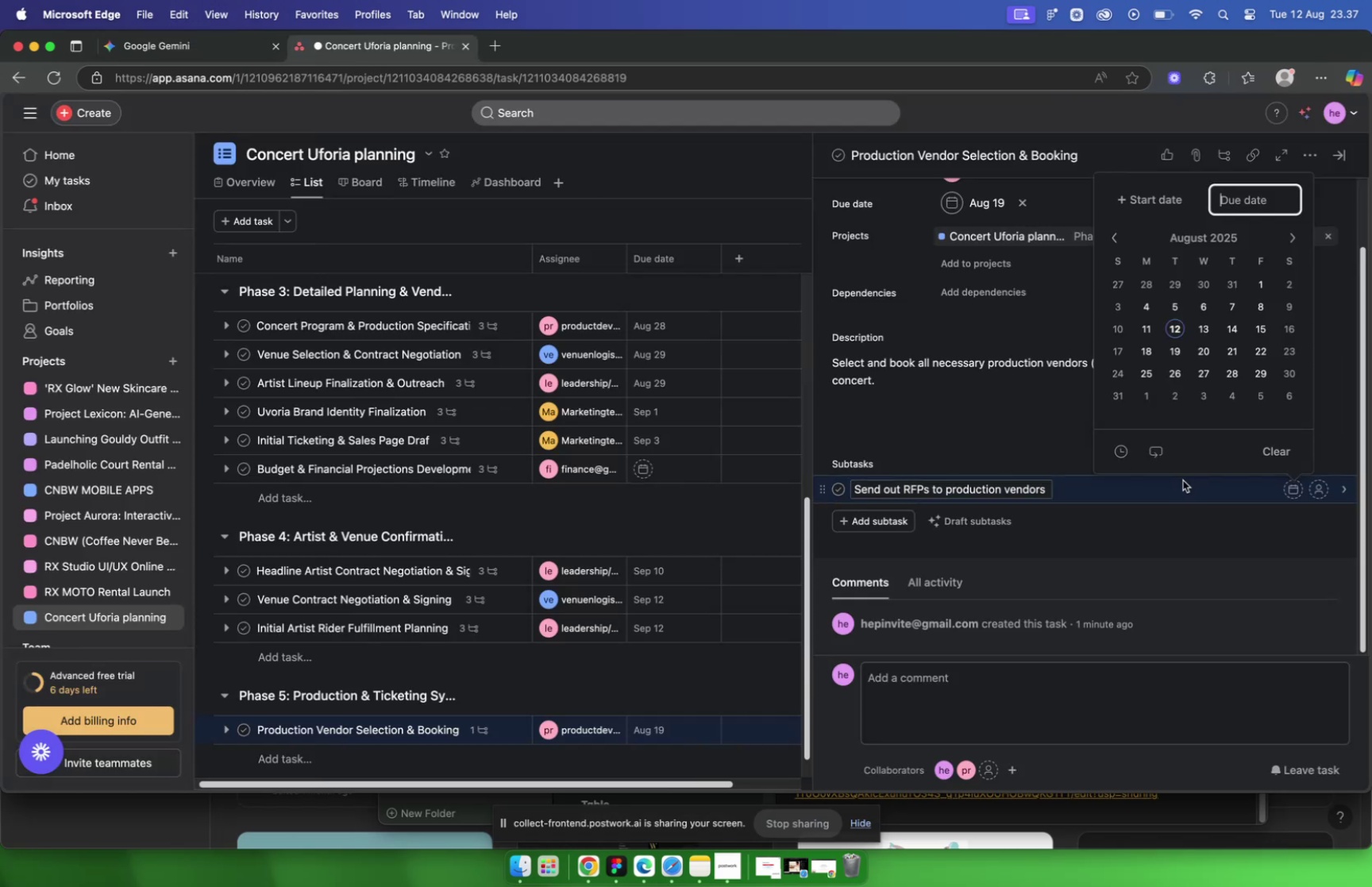 
left_click([1177, 484])
 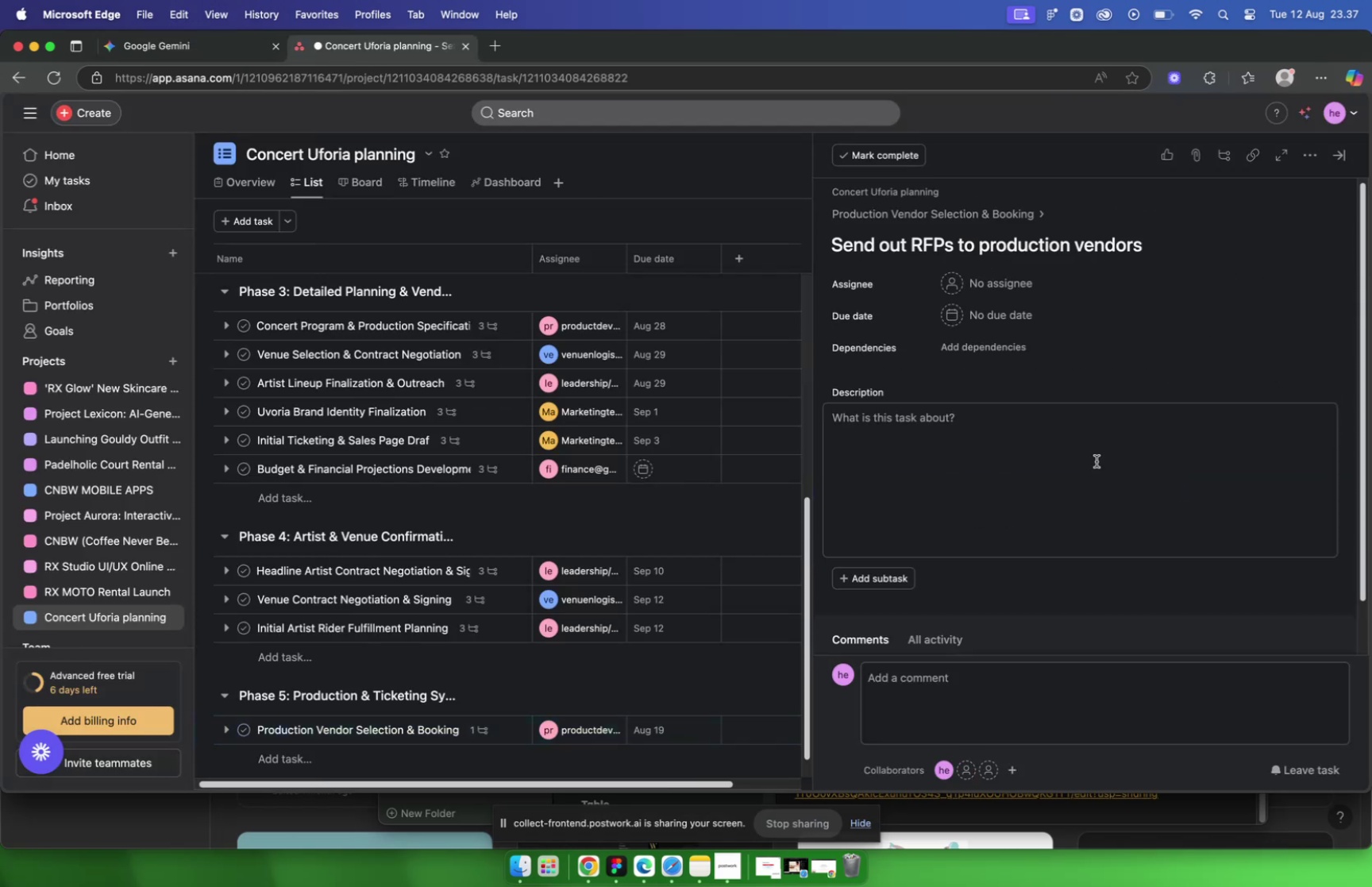 
left_click([977, 430])
 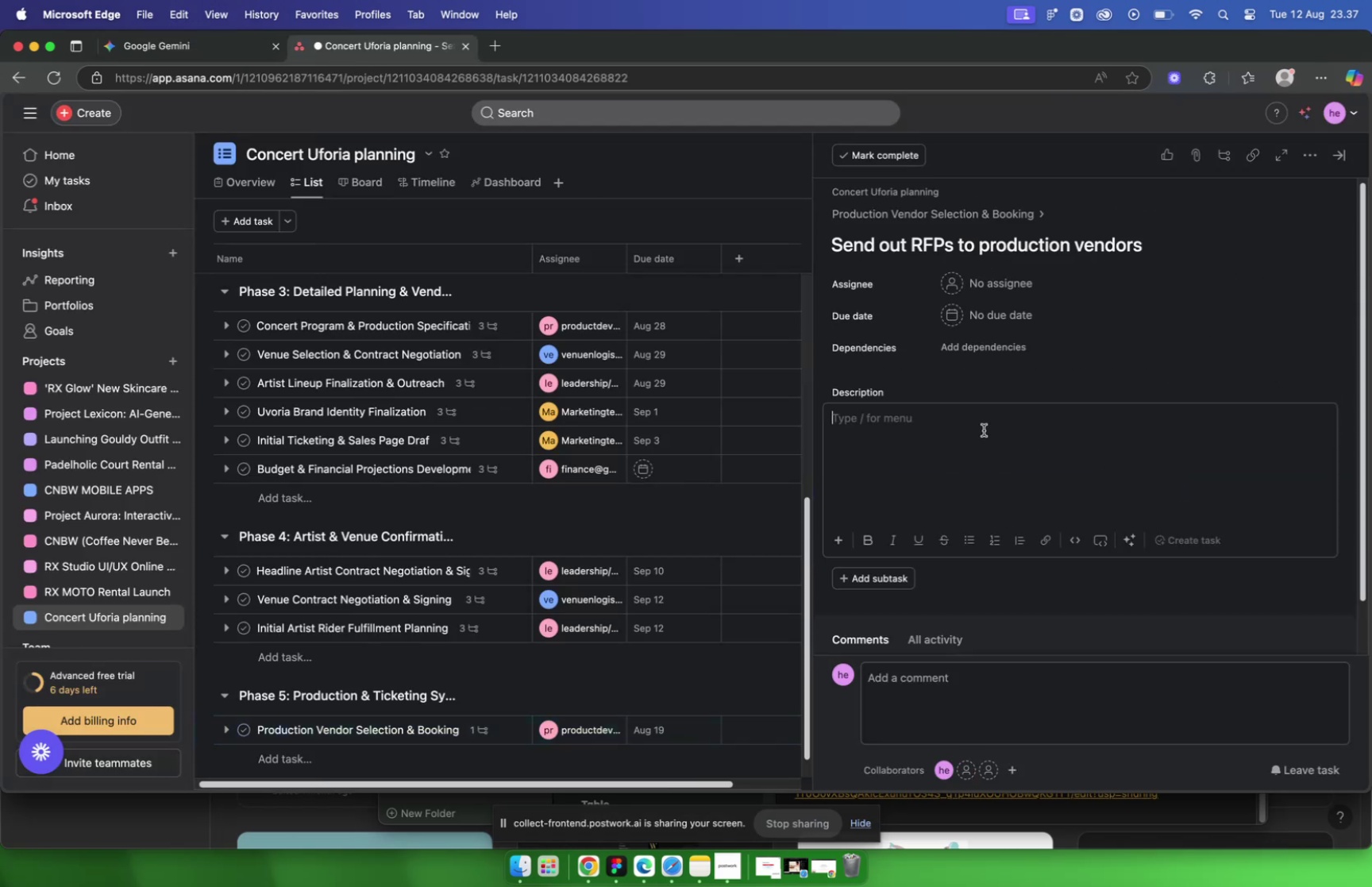 
key(Meta+V)
 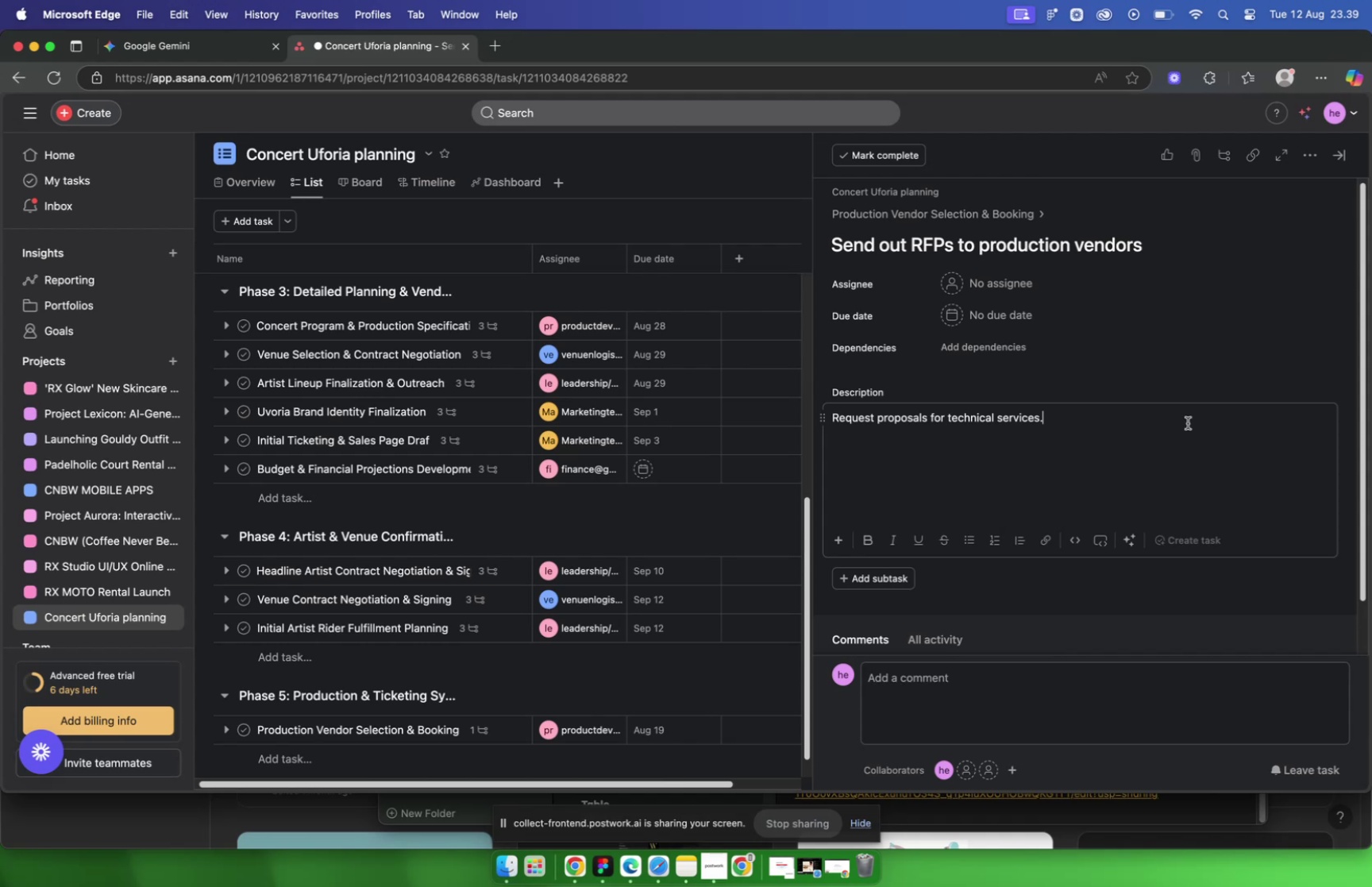 
wait(150.29)
 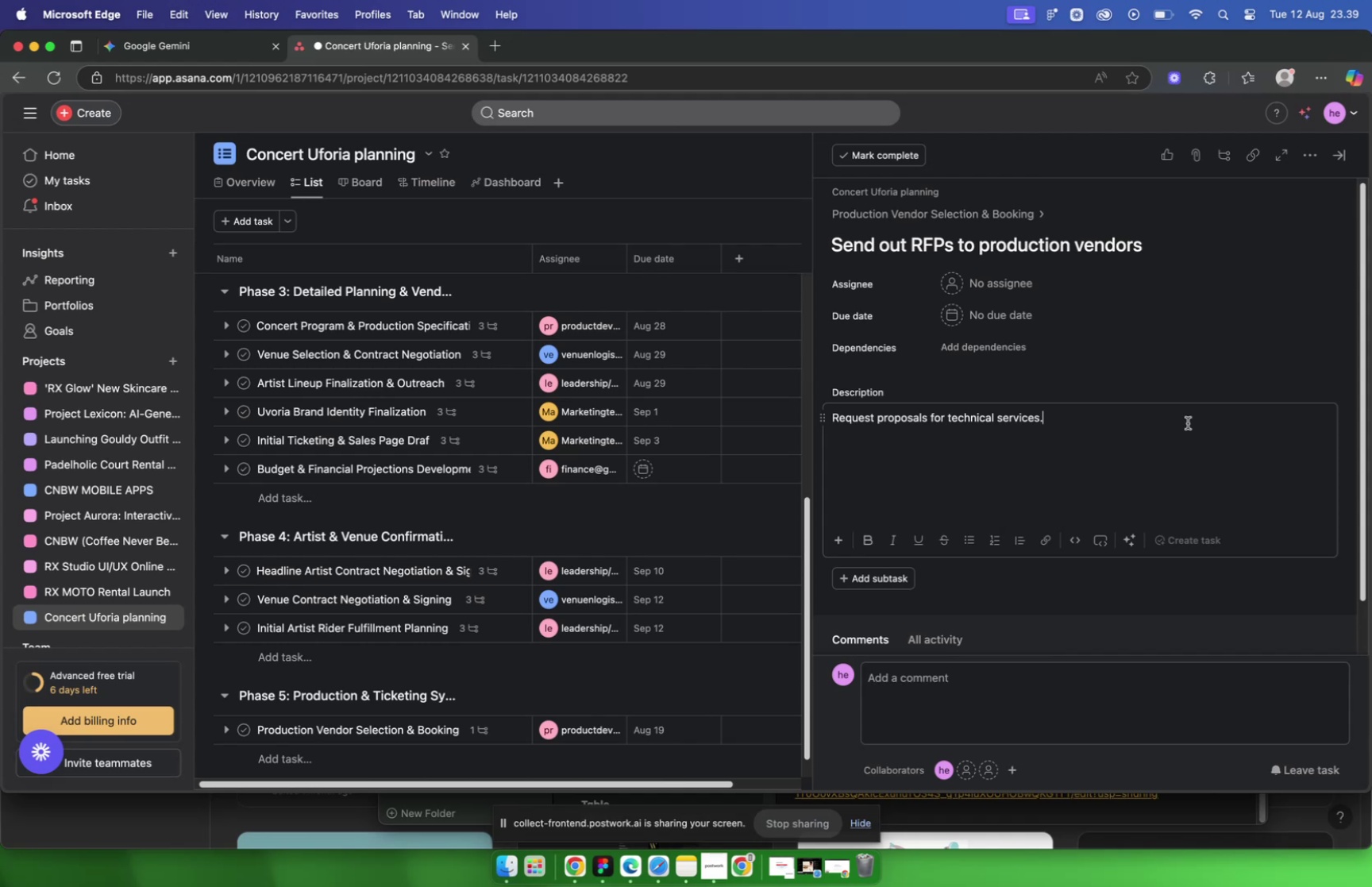 
scroll: coordinate [994, 257], scroll_direction: down, amount: 14.0
 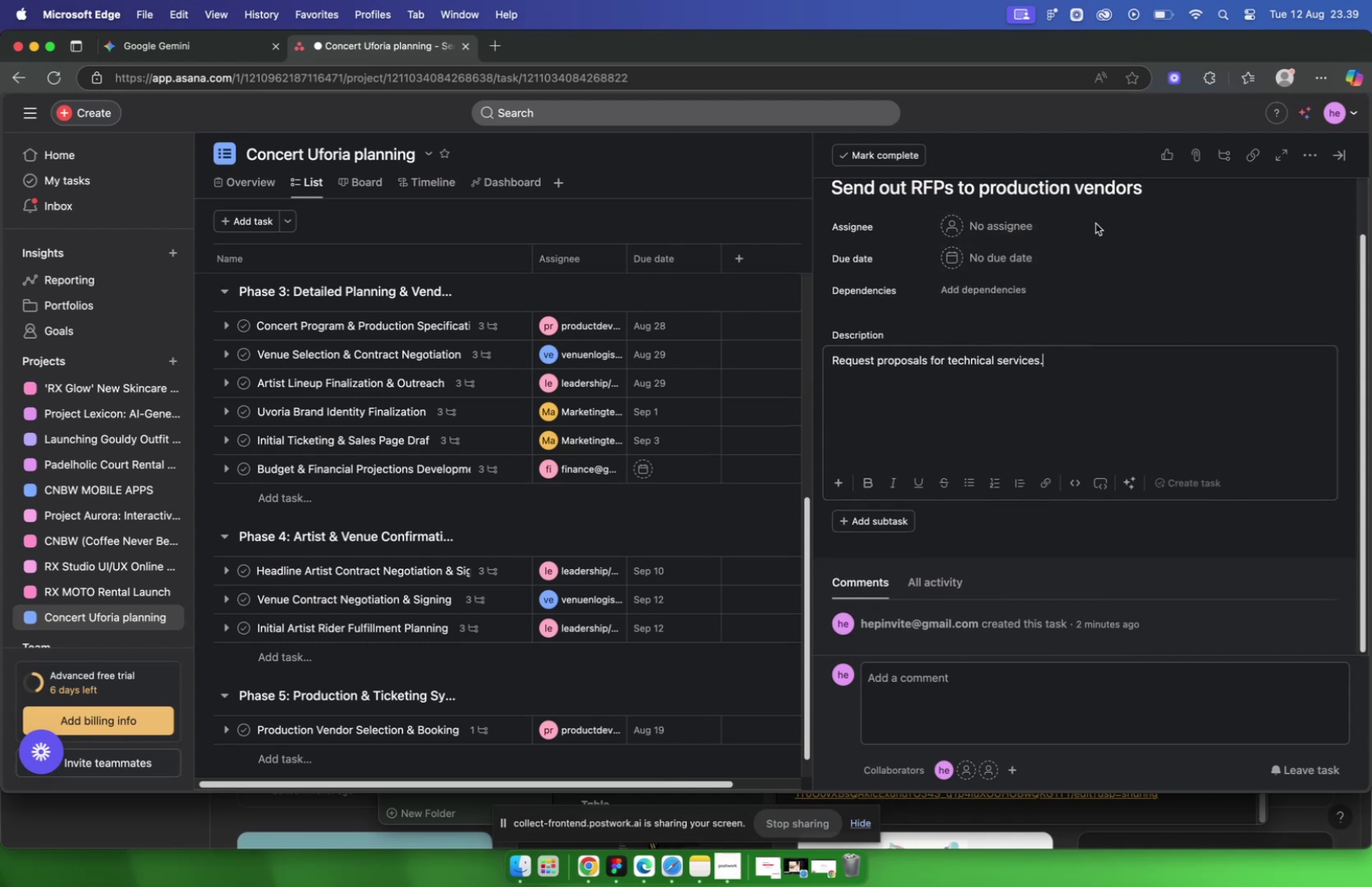 
scroll: coordinate [1038, 260], scroll_direction: up, amount: 27.0
 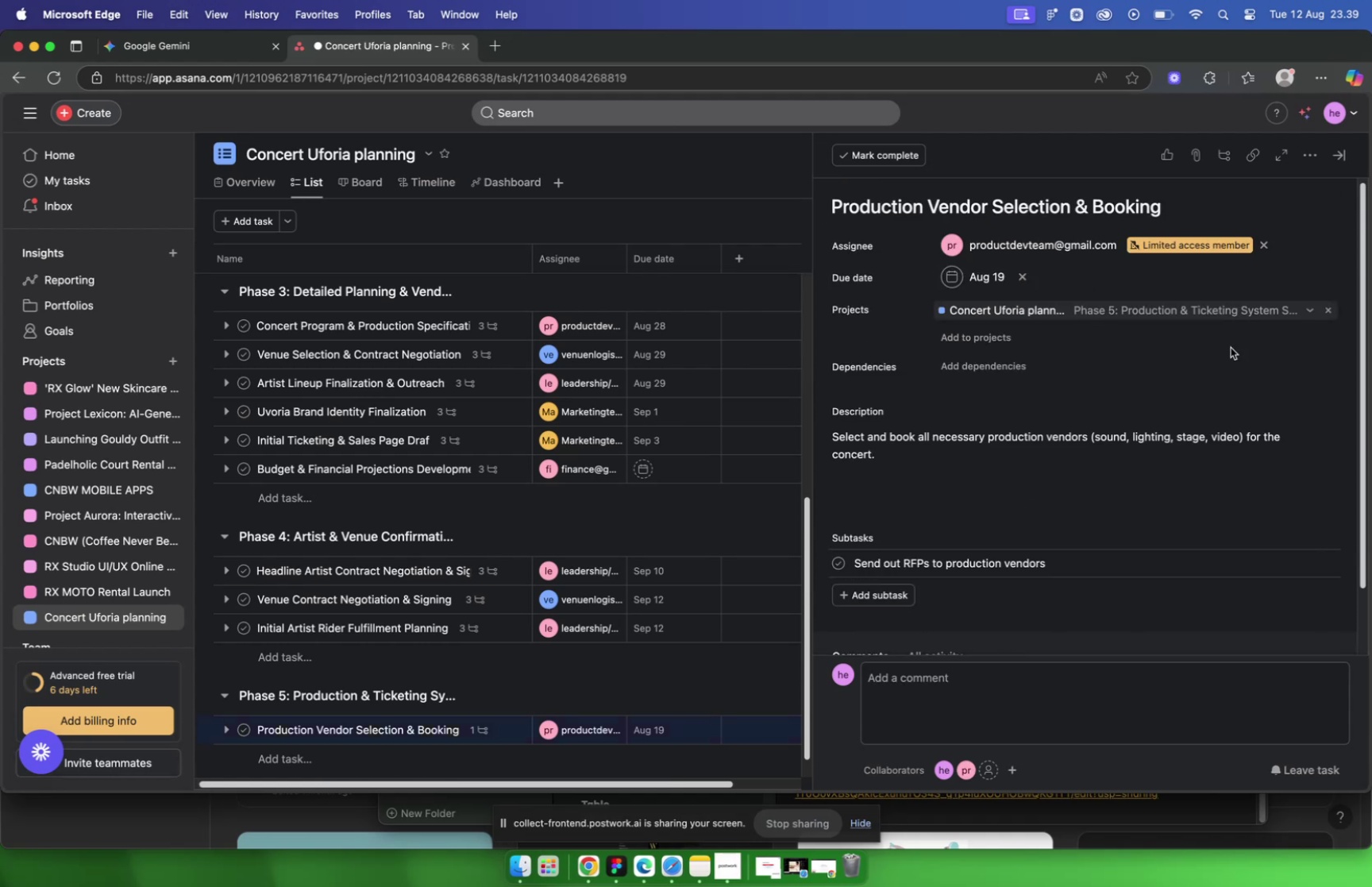 
scroll: coordinate [1049, 369], scroll_direction: down, amount: 5.0
 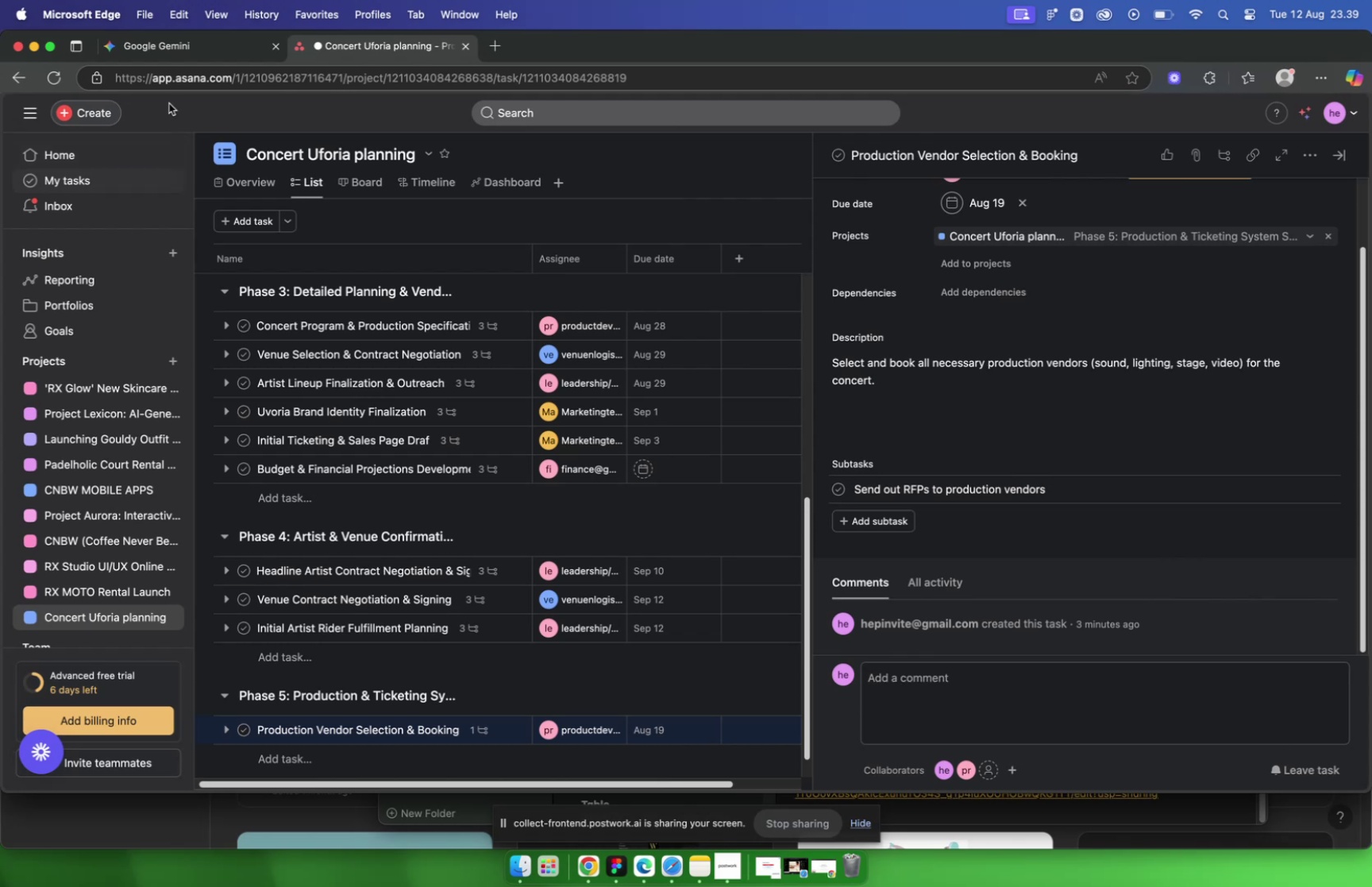 
left_click([172, 45])
 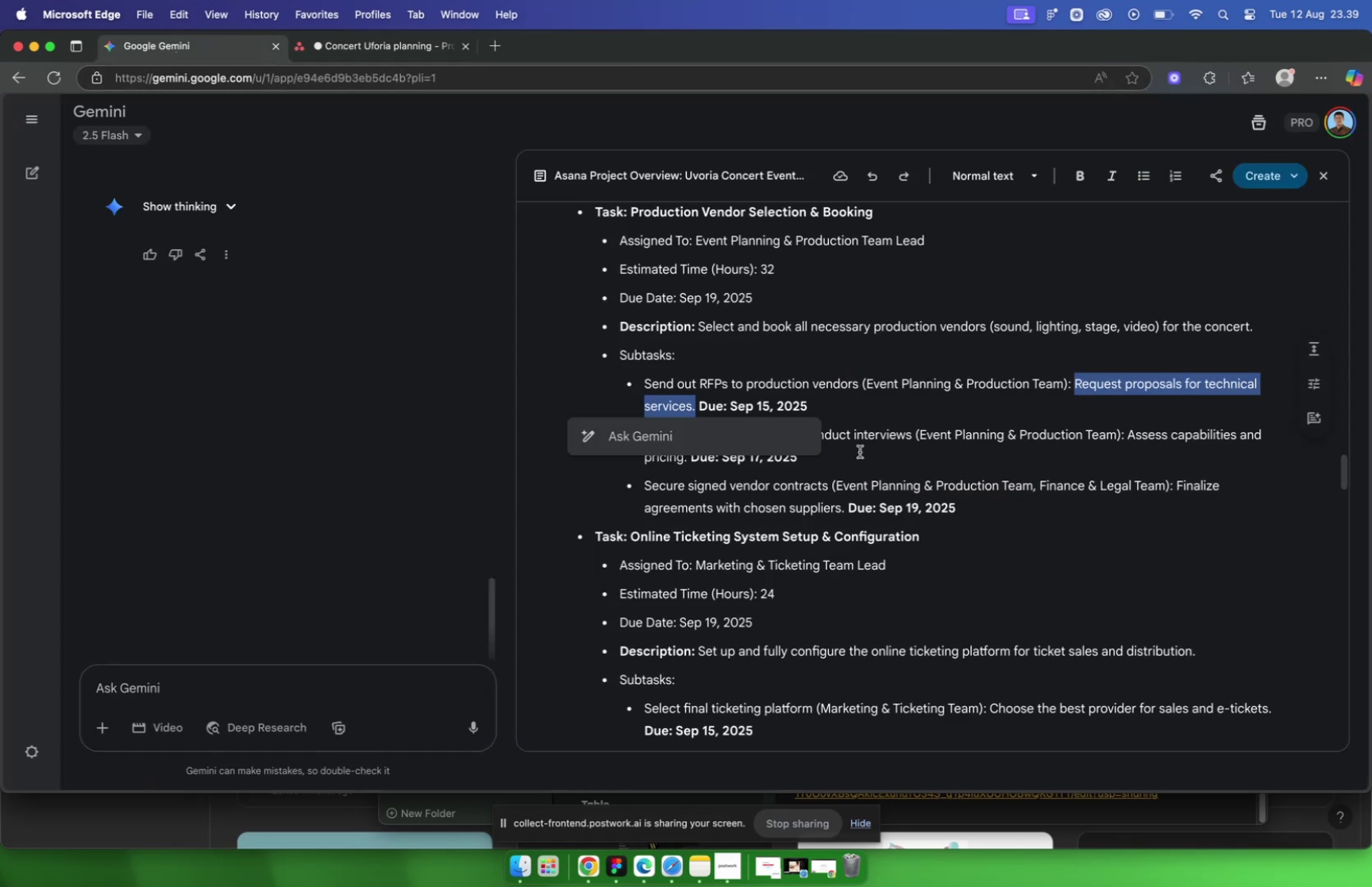 
left_click([959, 451])
 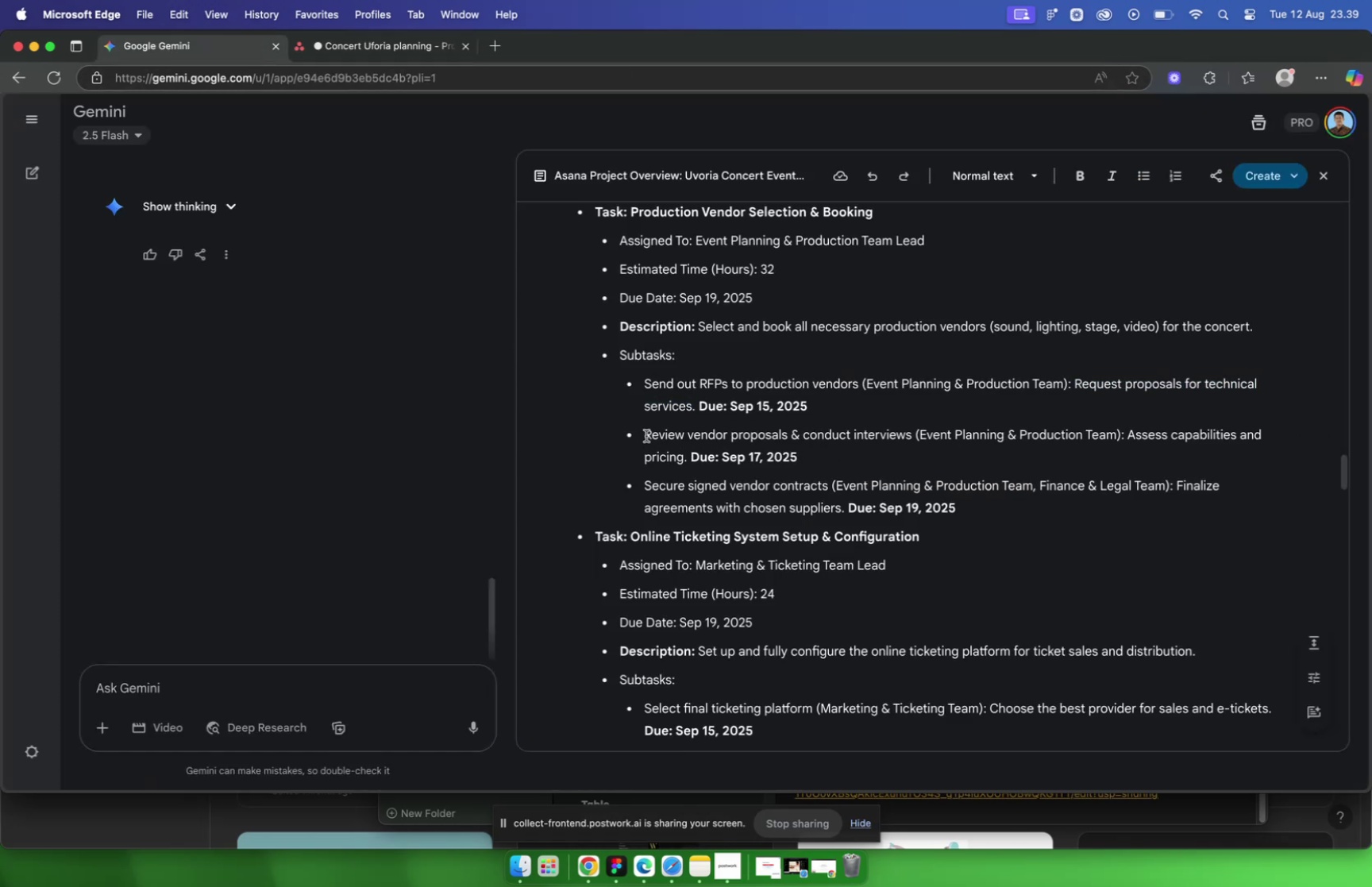 
left_click_drag(start_coordinate=[646, 434], to_coordinate=[910, 443])
 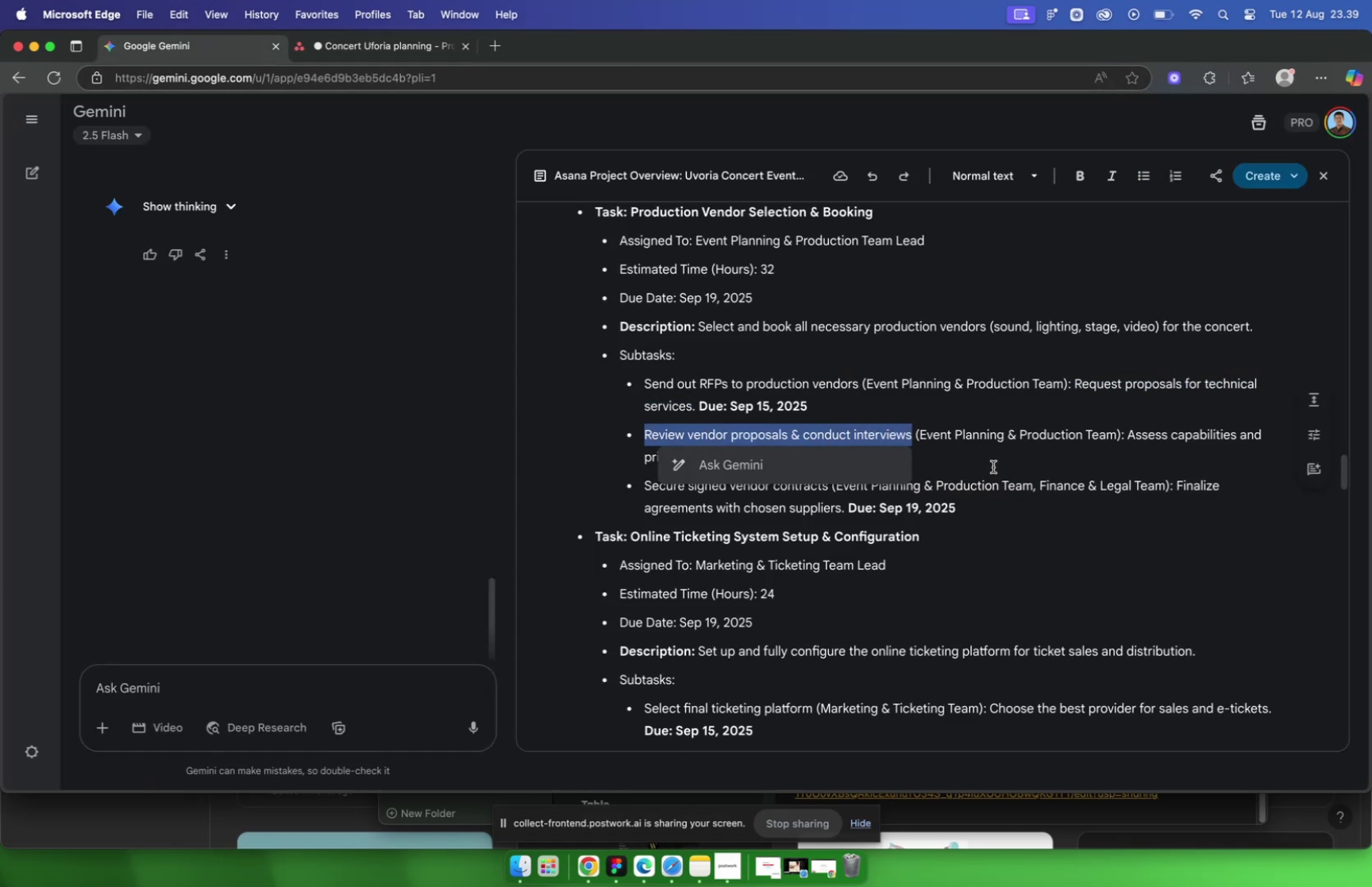 
key(Meta+C)
 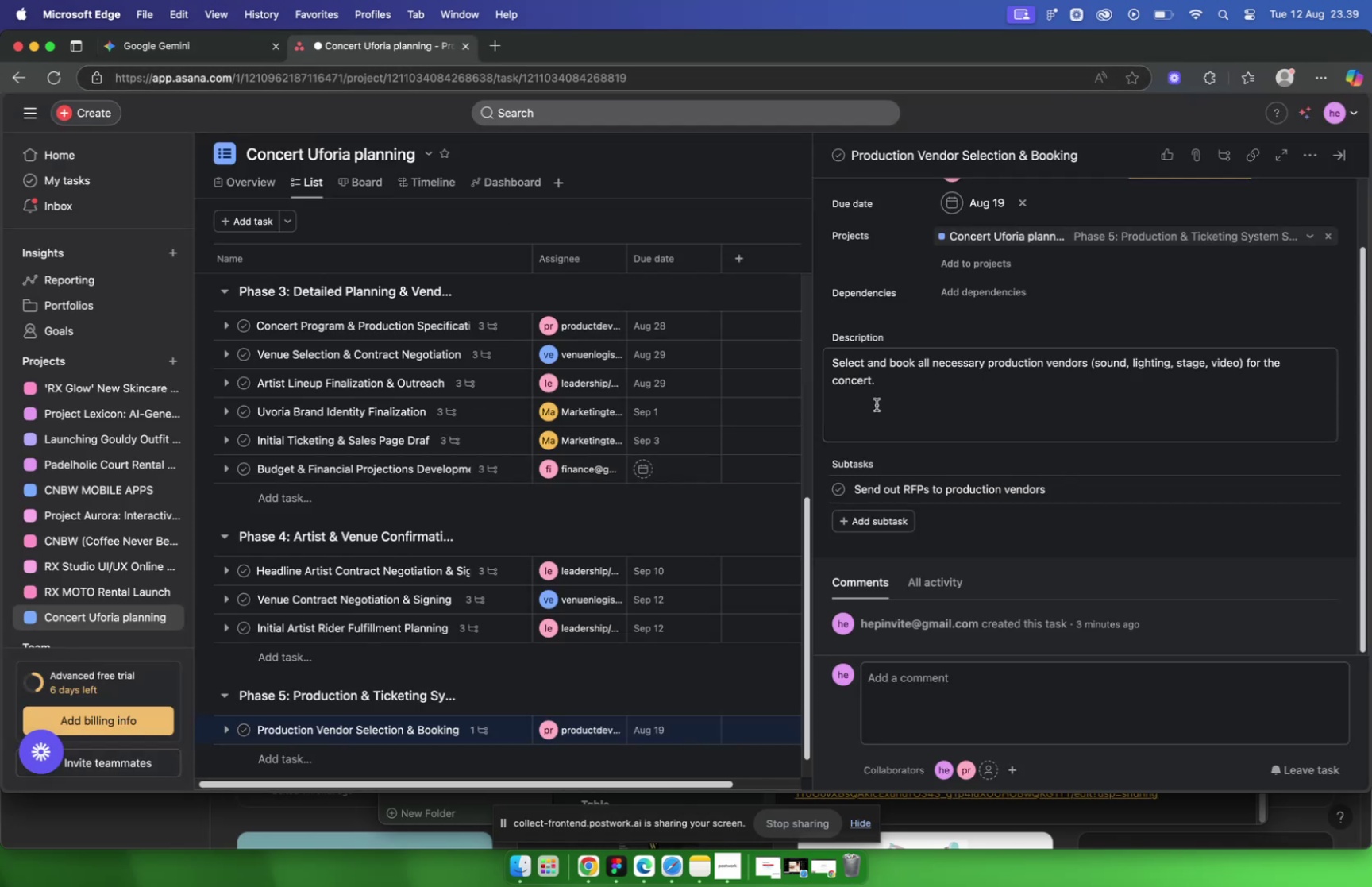 
scroll: coordinate [897, 425], scroll_direction: up, amount: 11.0
 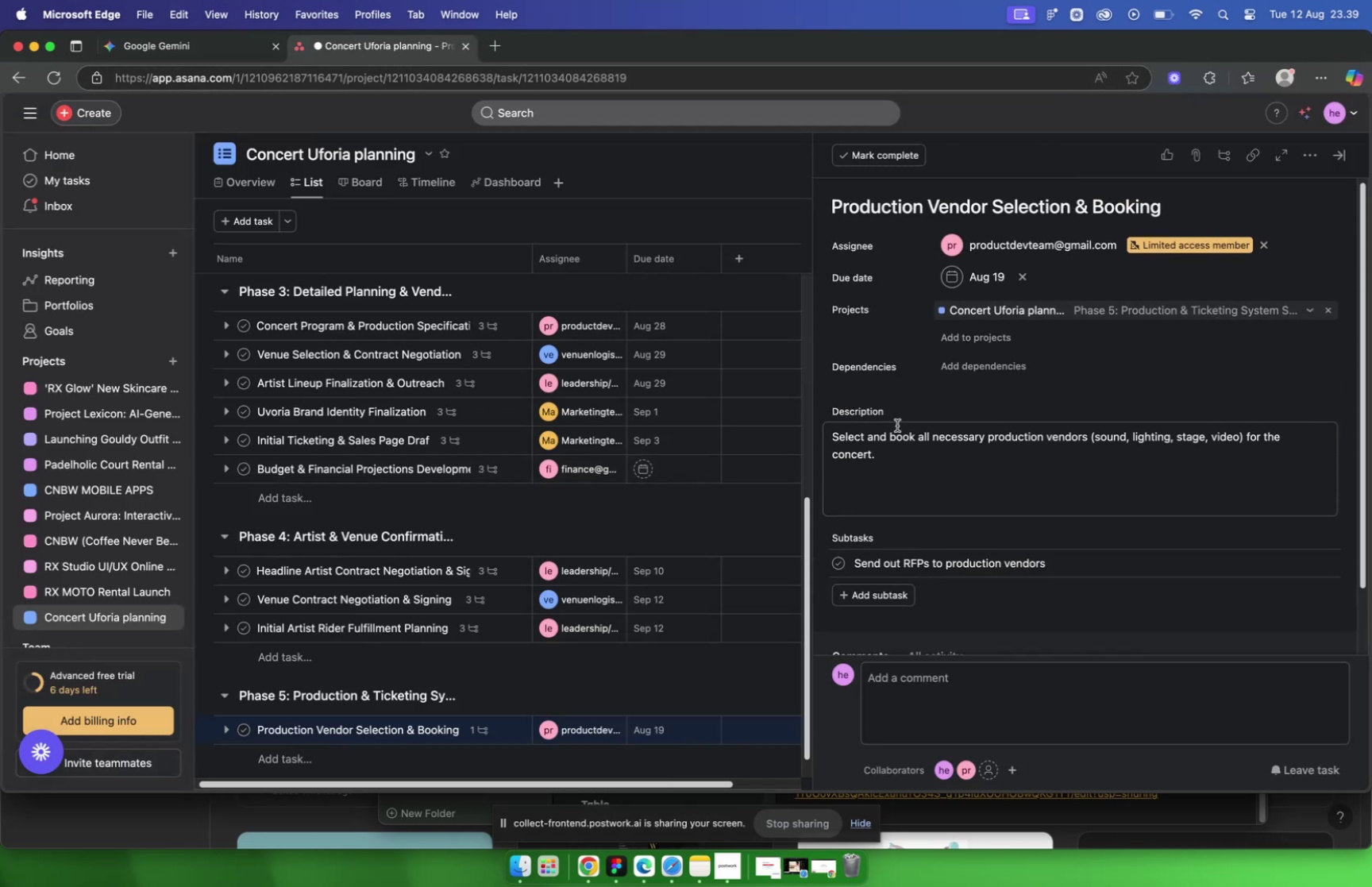 
scroll: coordinate [897, 425], scroll_direction: down, amount: 9.0
 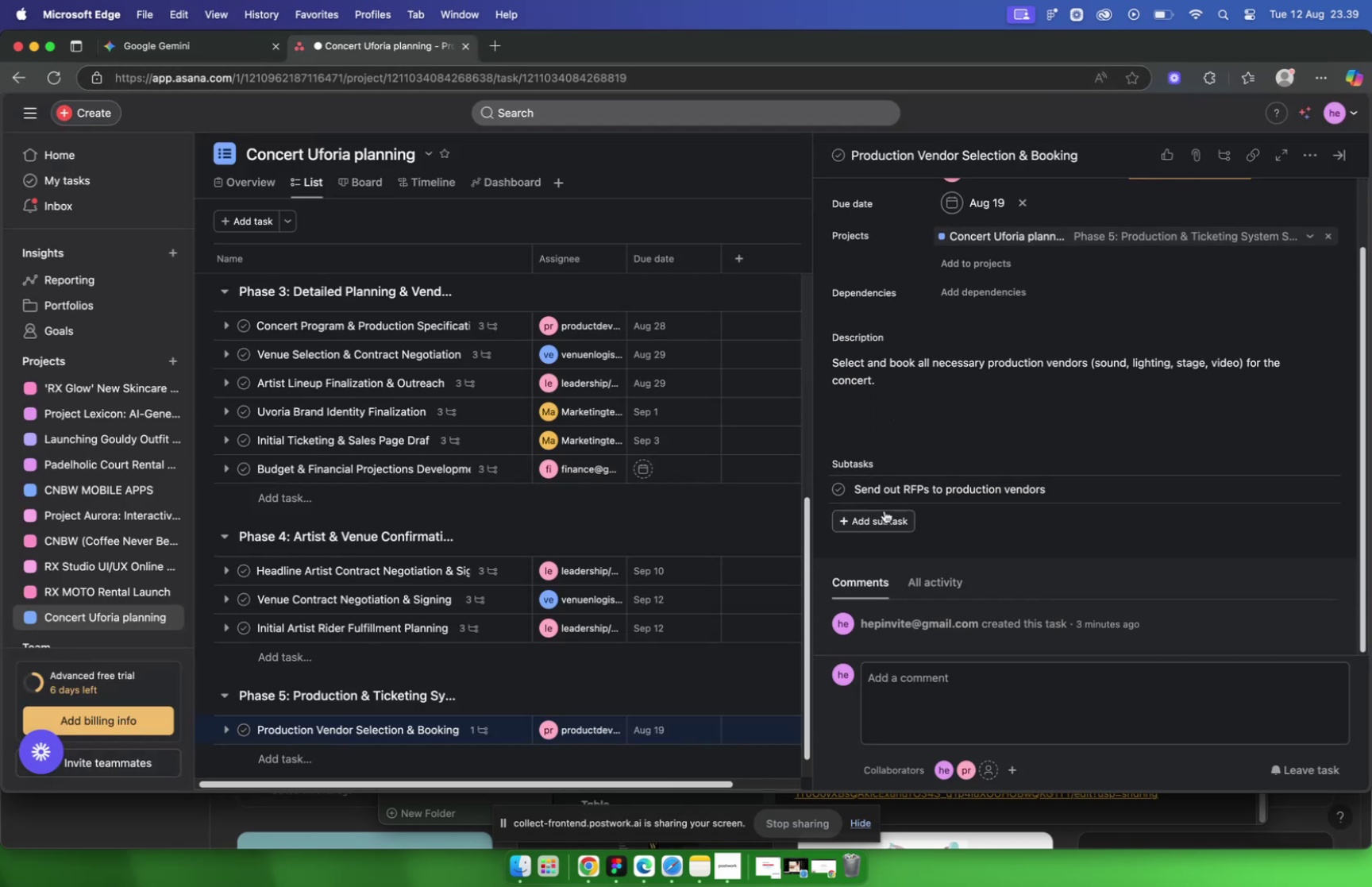 
key(Meta+V)
 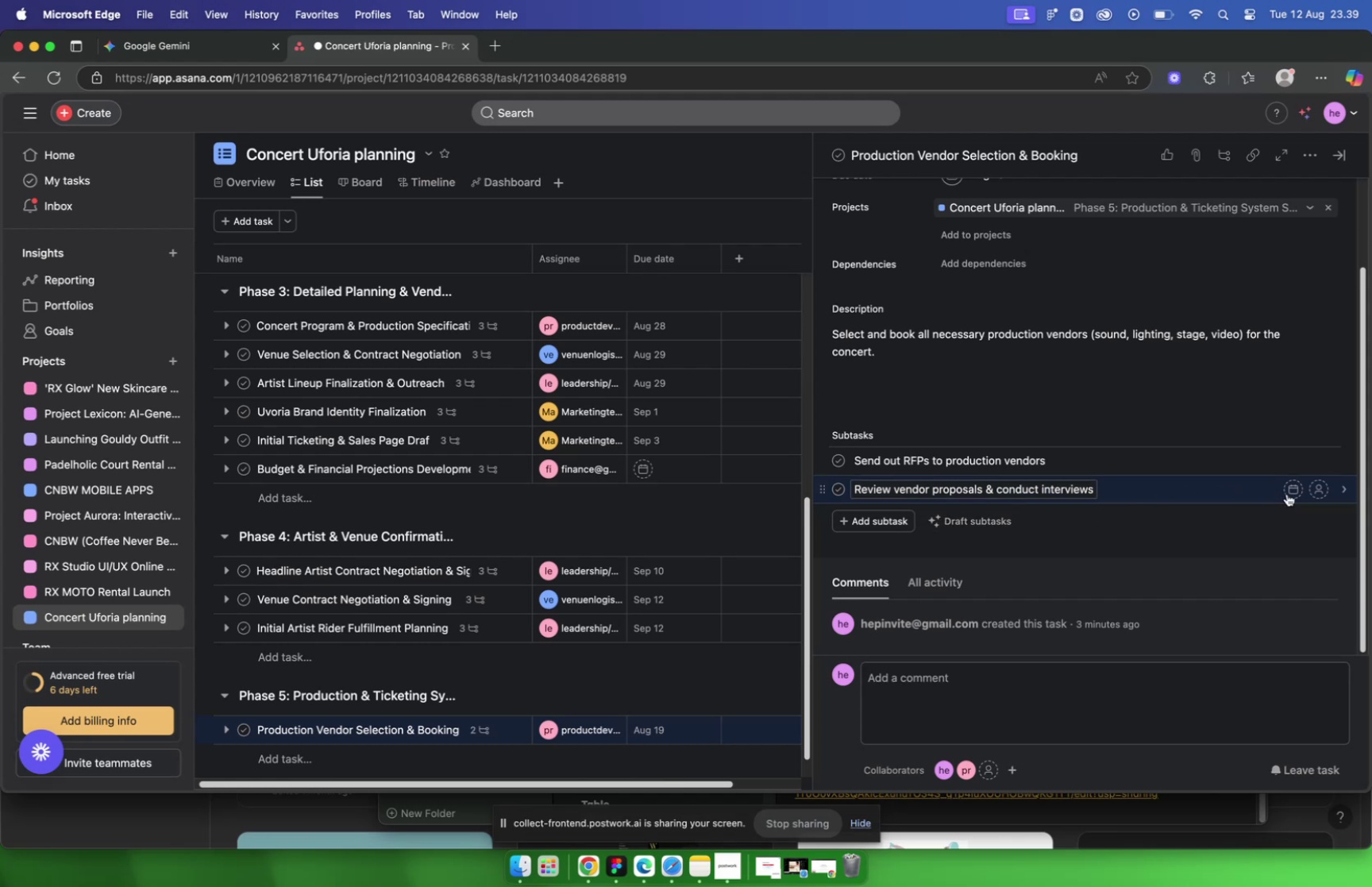 
left_click([1289, 492])
 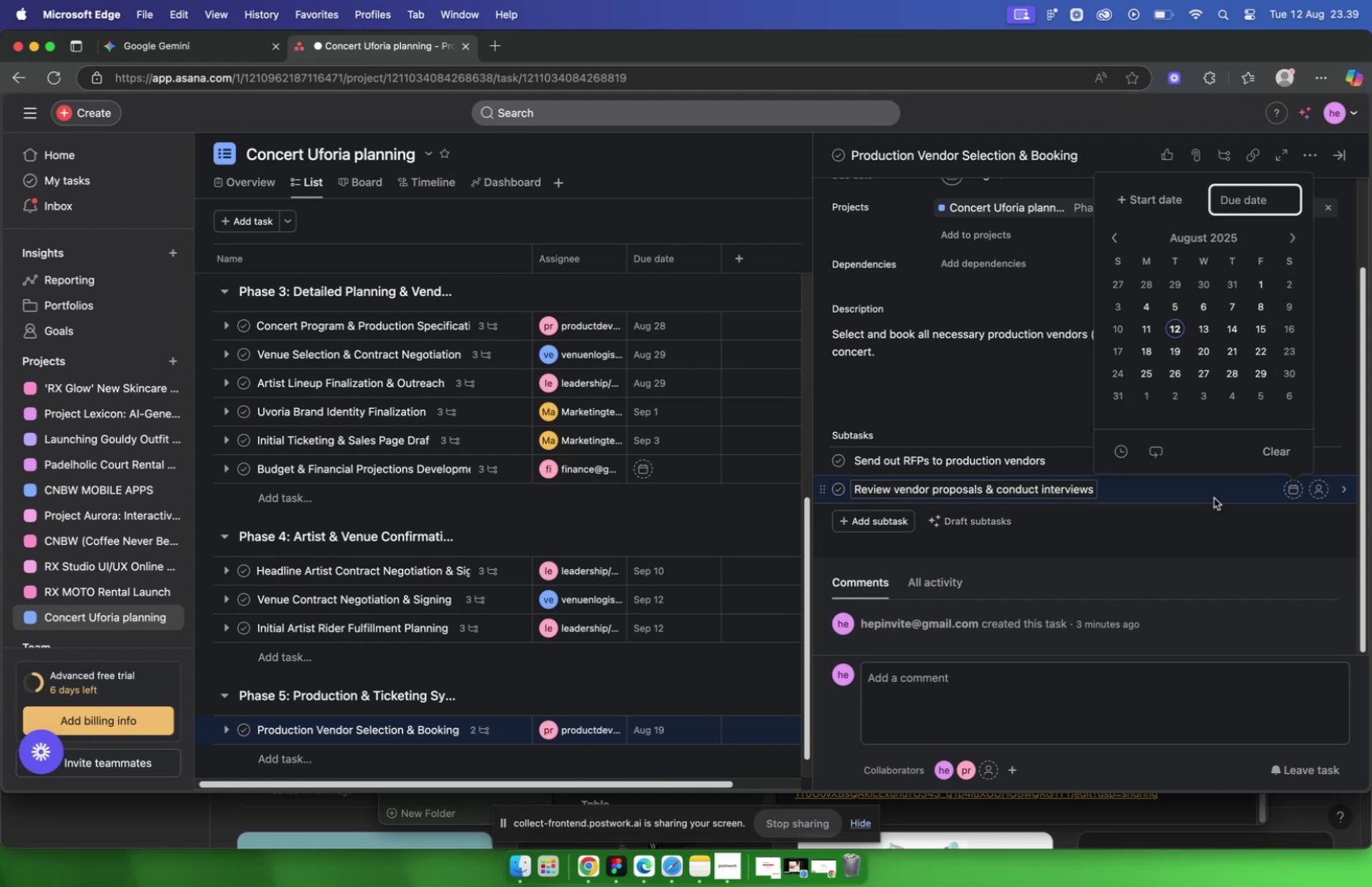 
left_click([1174, 535])
 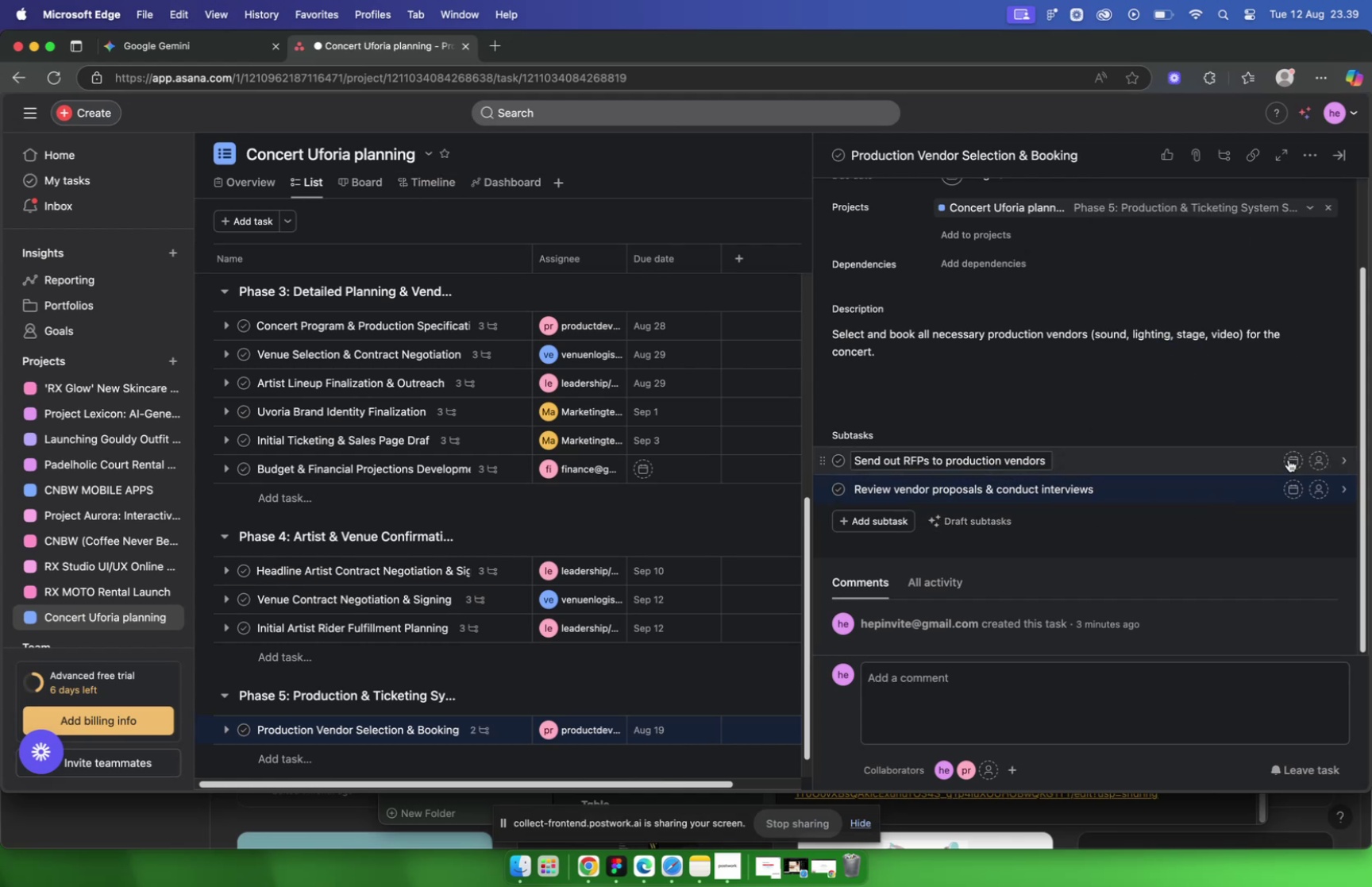 
left_click([1289, 459])
 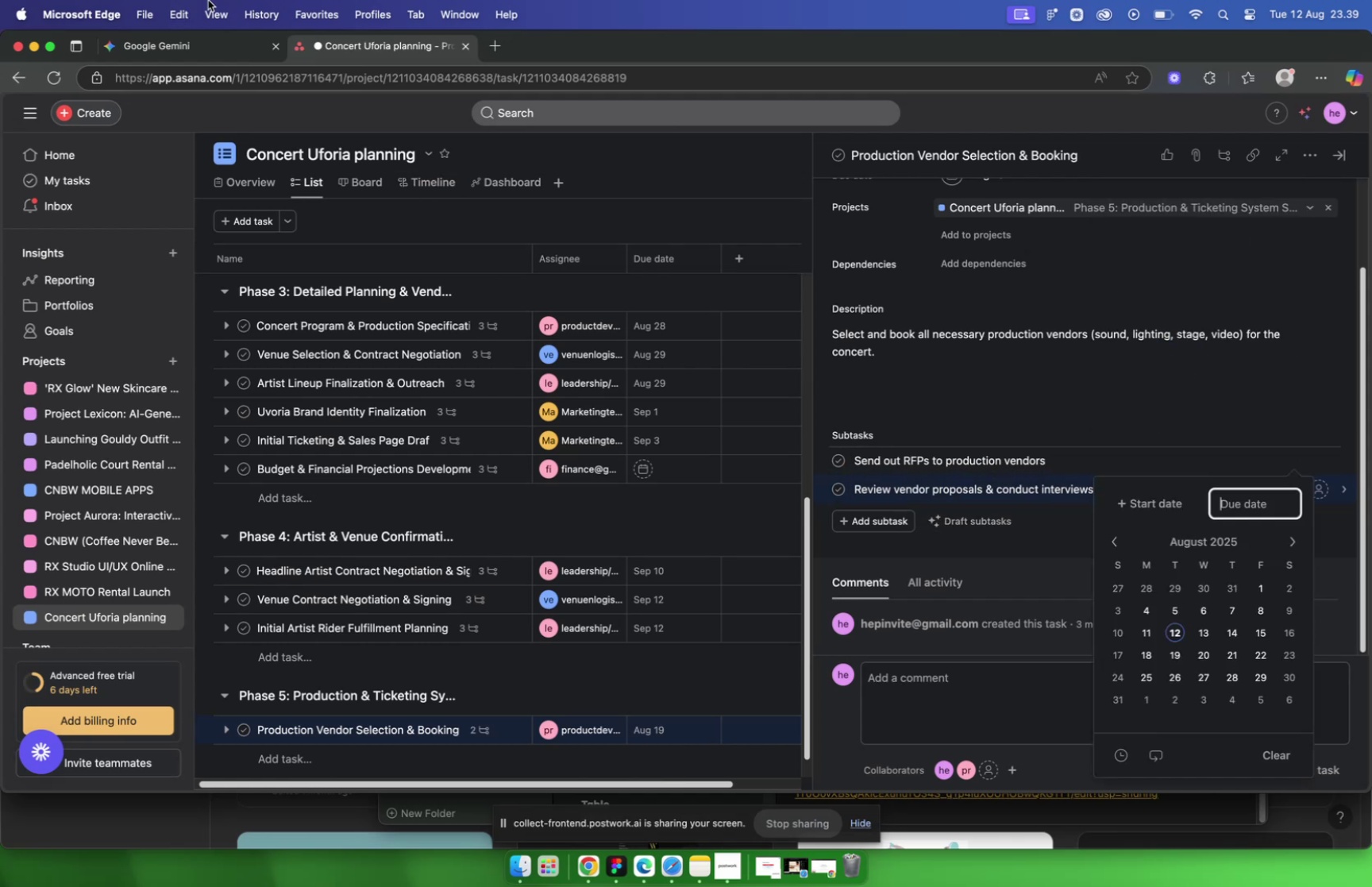 
left_click([200, 45])
 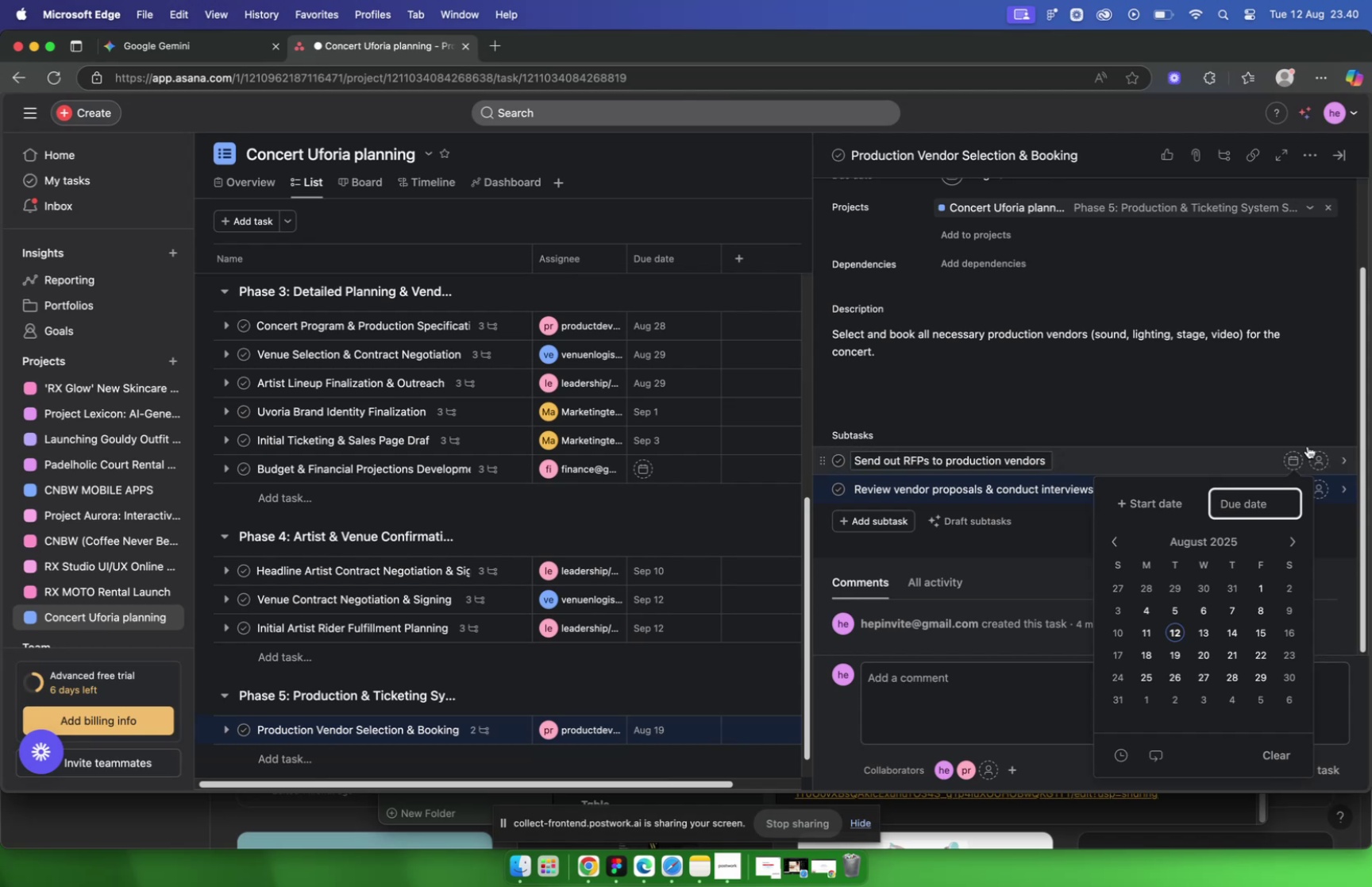 
wait(5.26)
 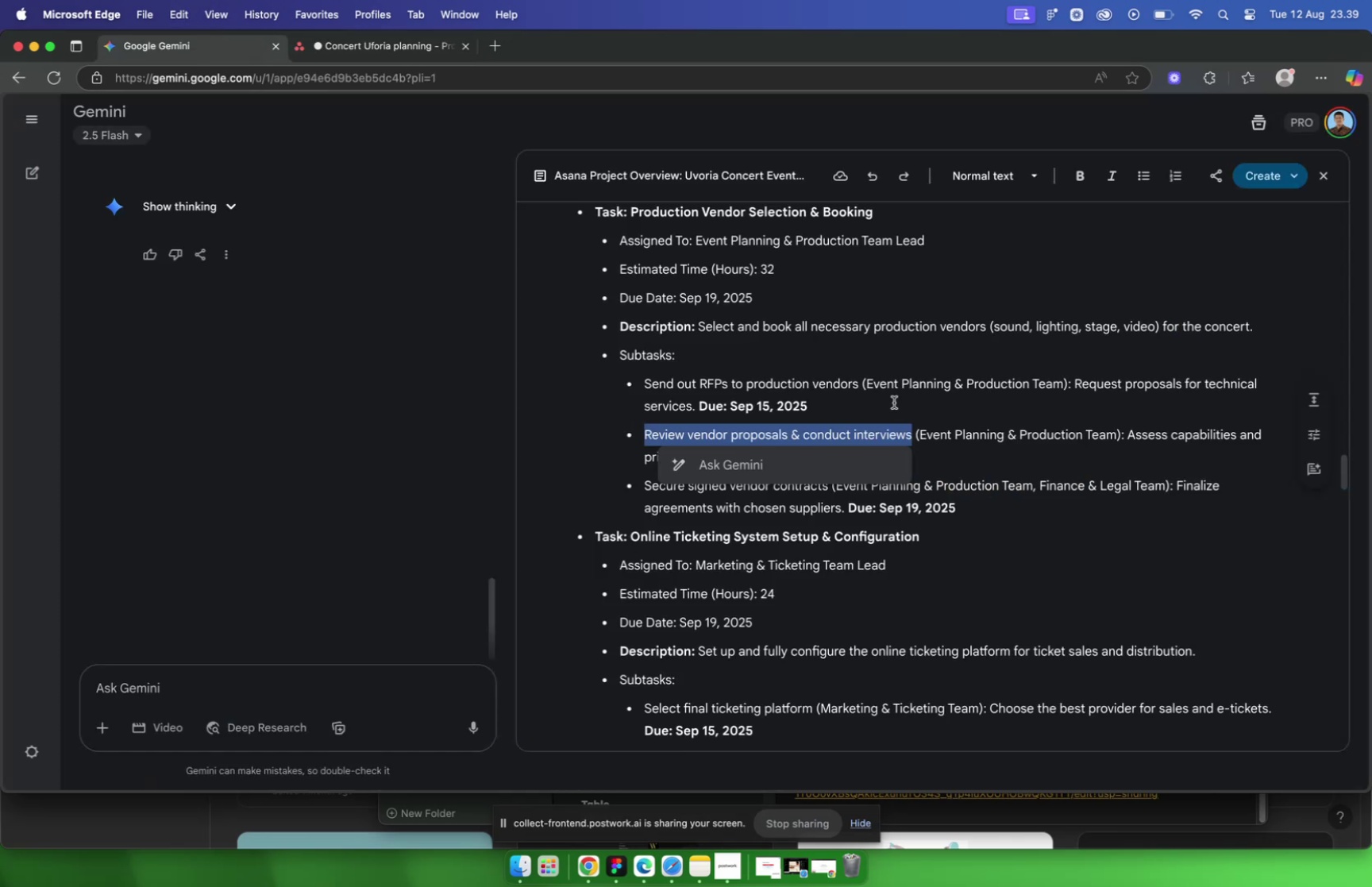 
left_click([1301, 538])
 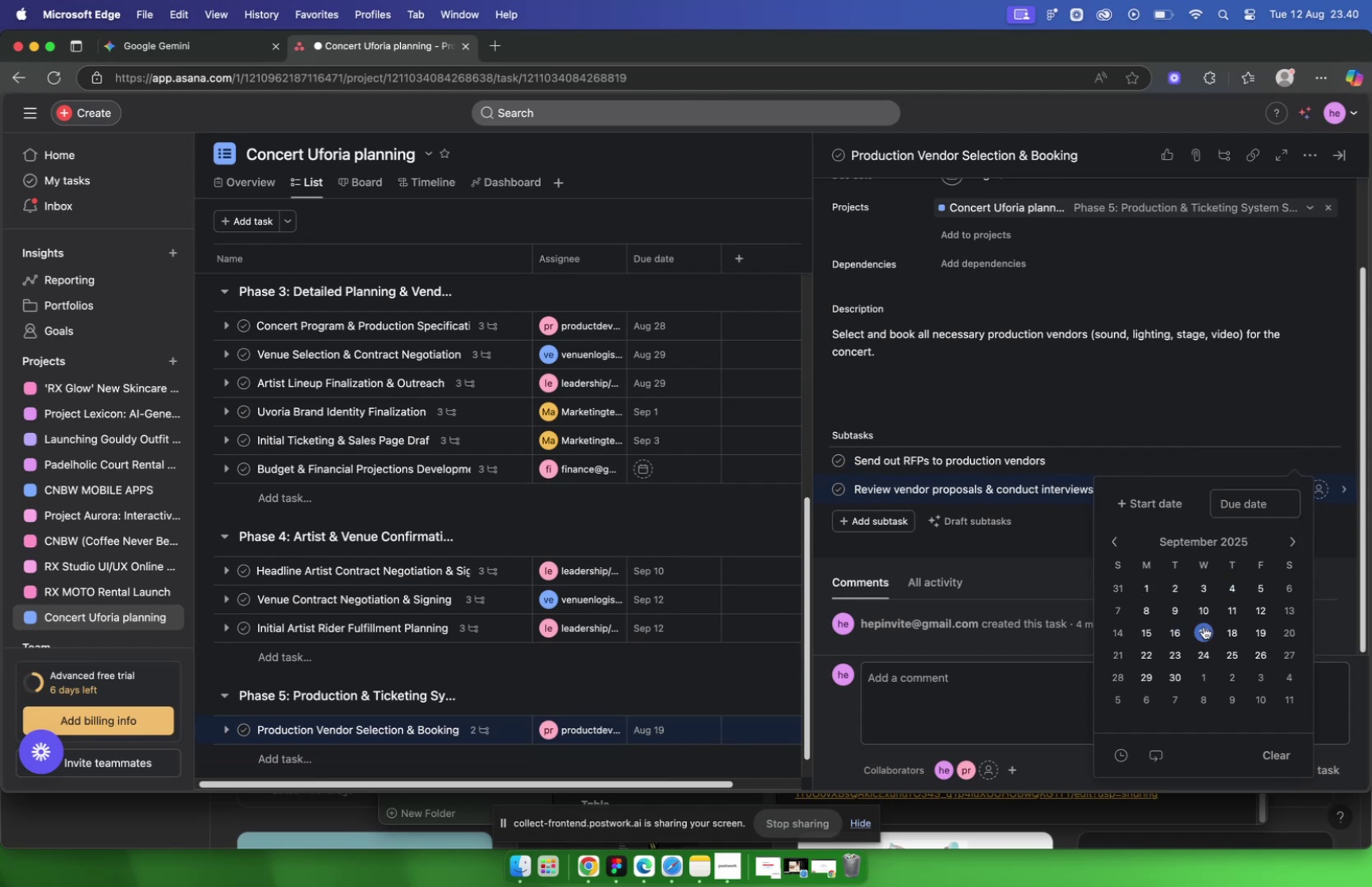 
left_click([1199, 629])
 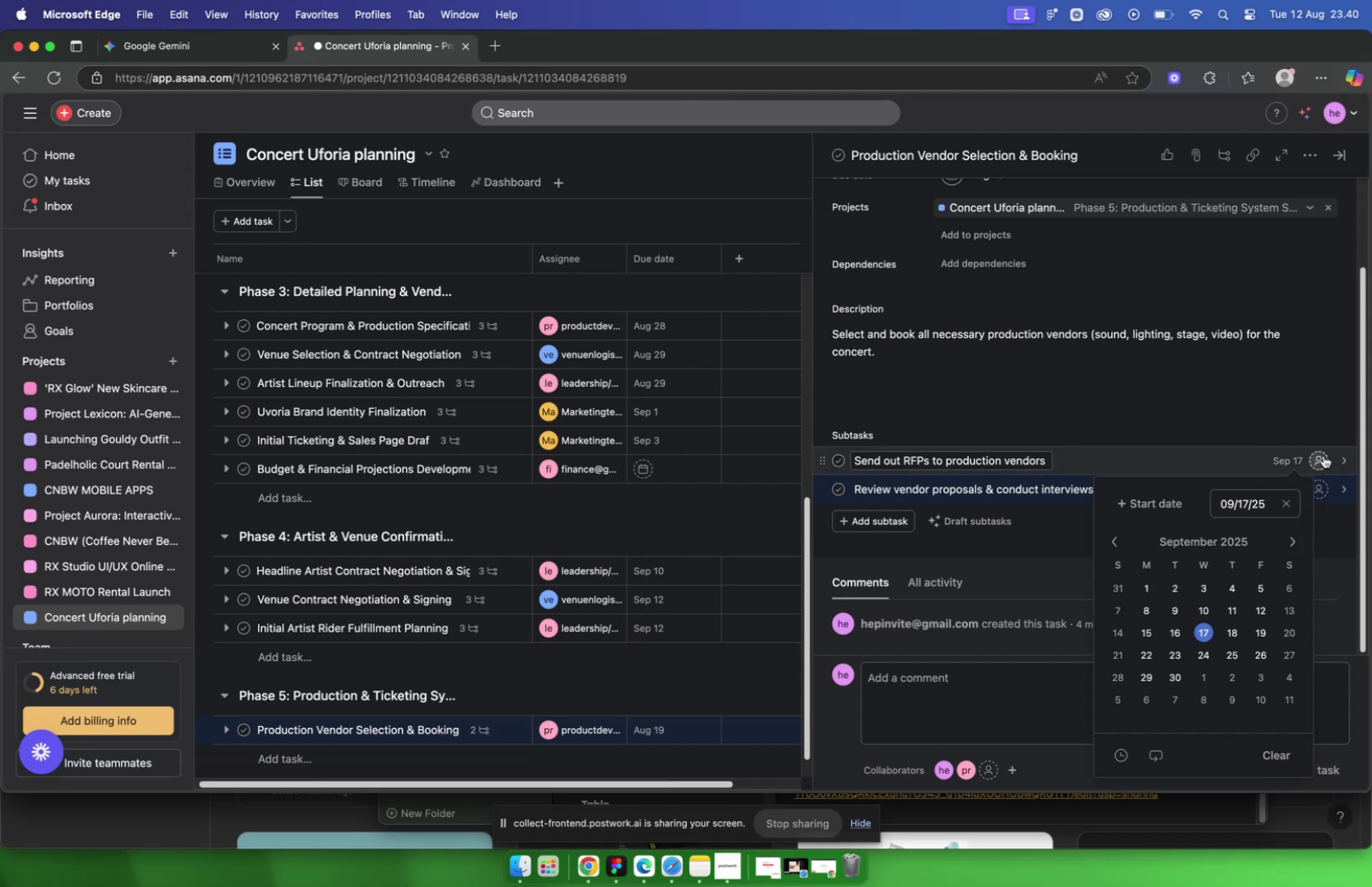 
left_click([1326, 461])
 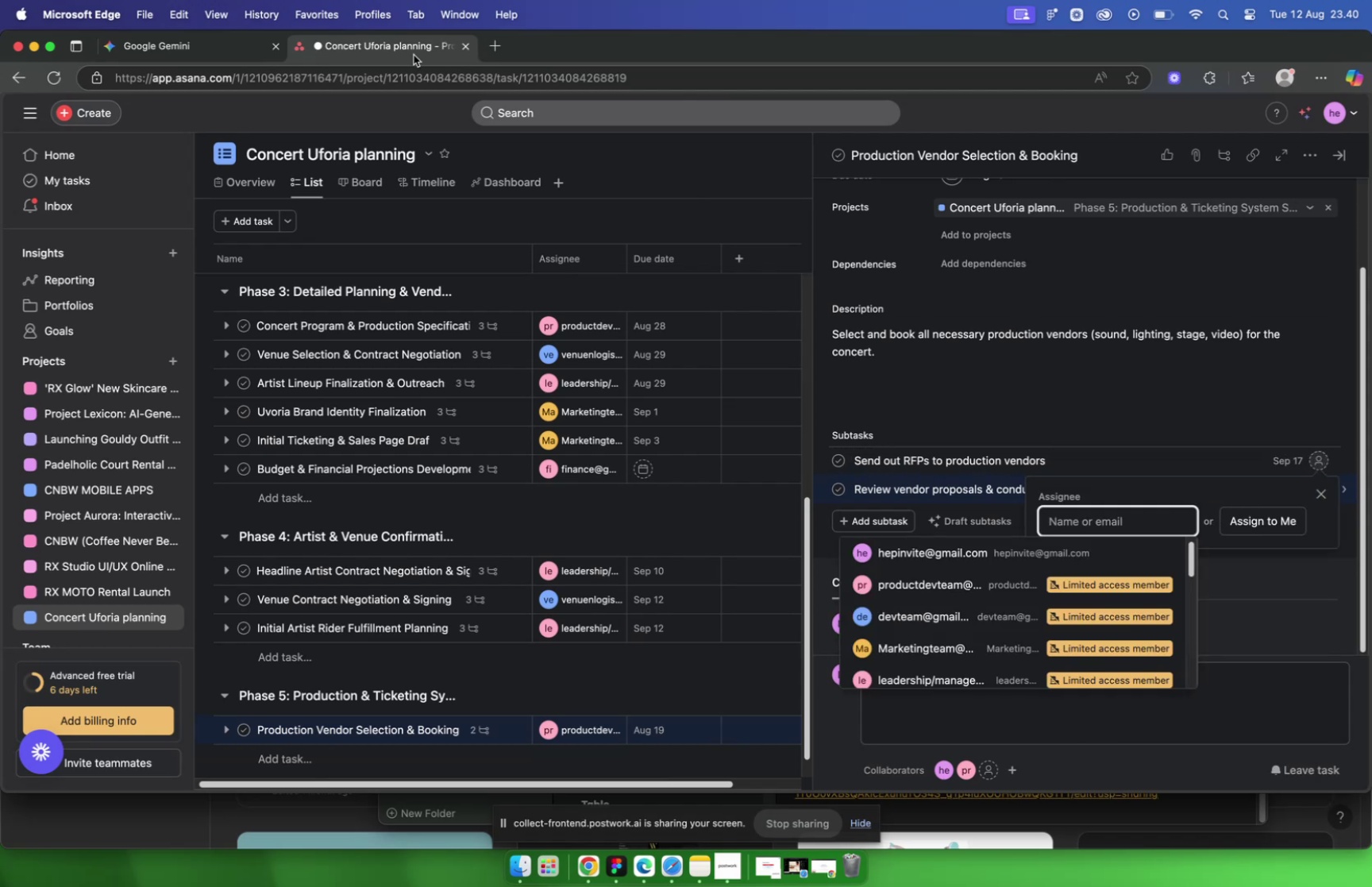 
left_click([214, 39])
 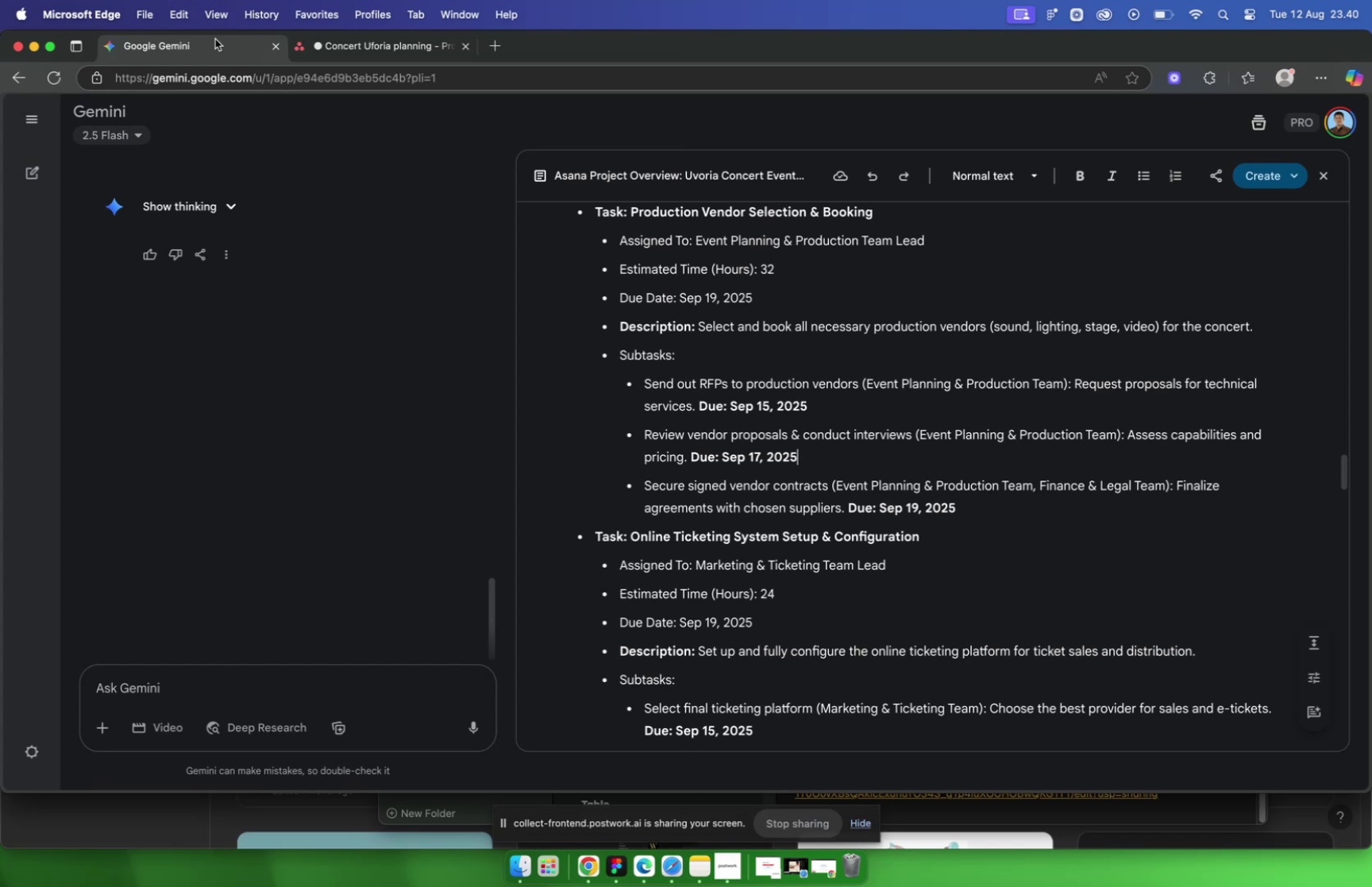 
wait(7.27)
 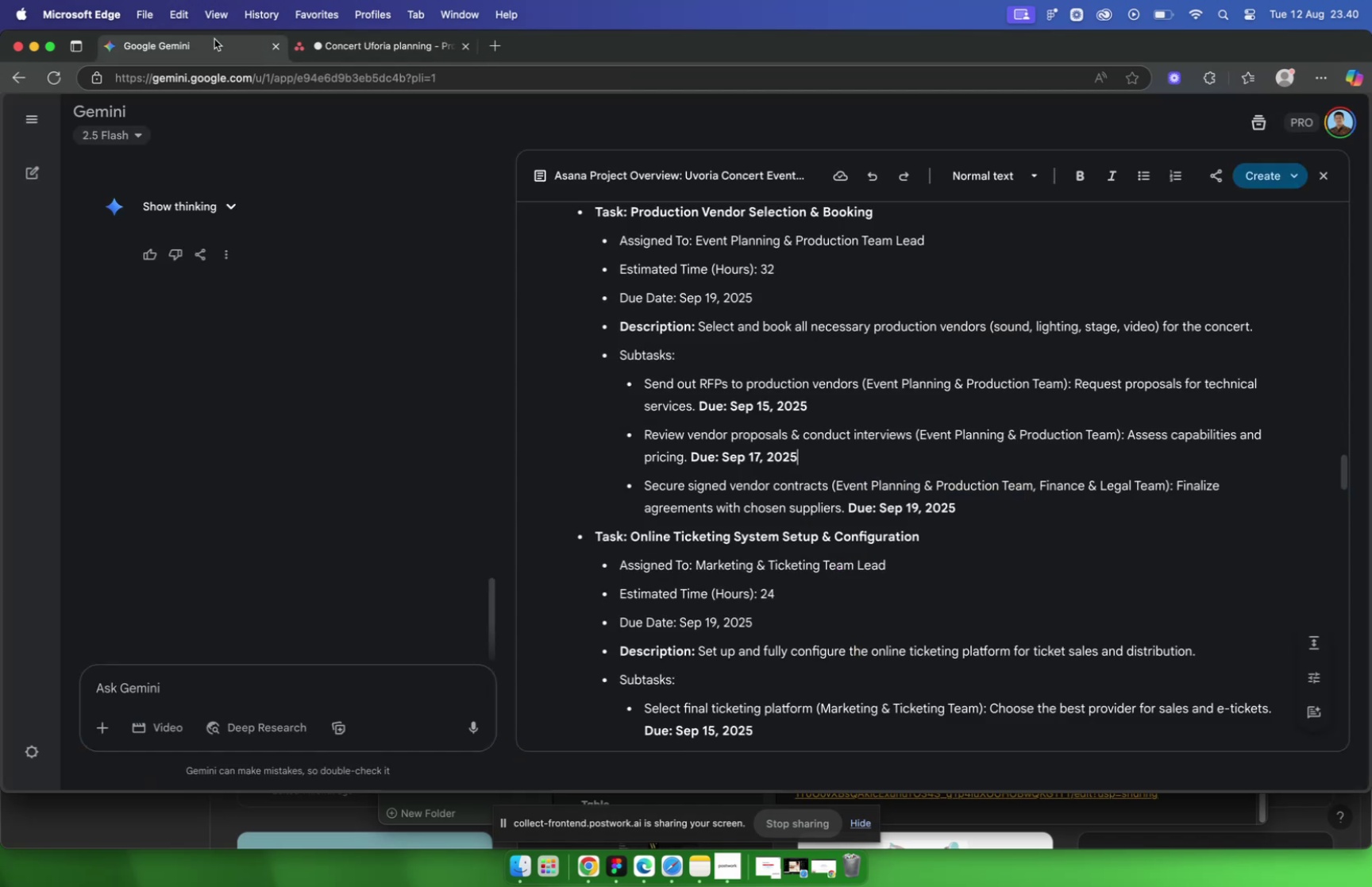 
left_click([327, 46])
 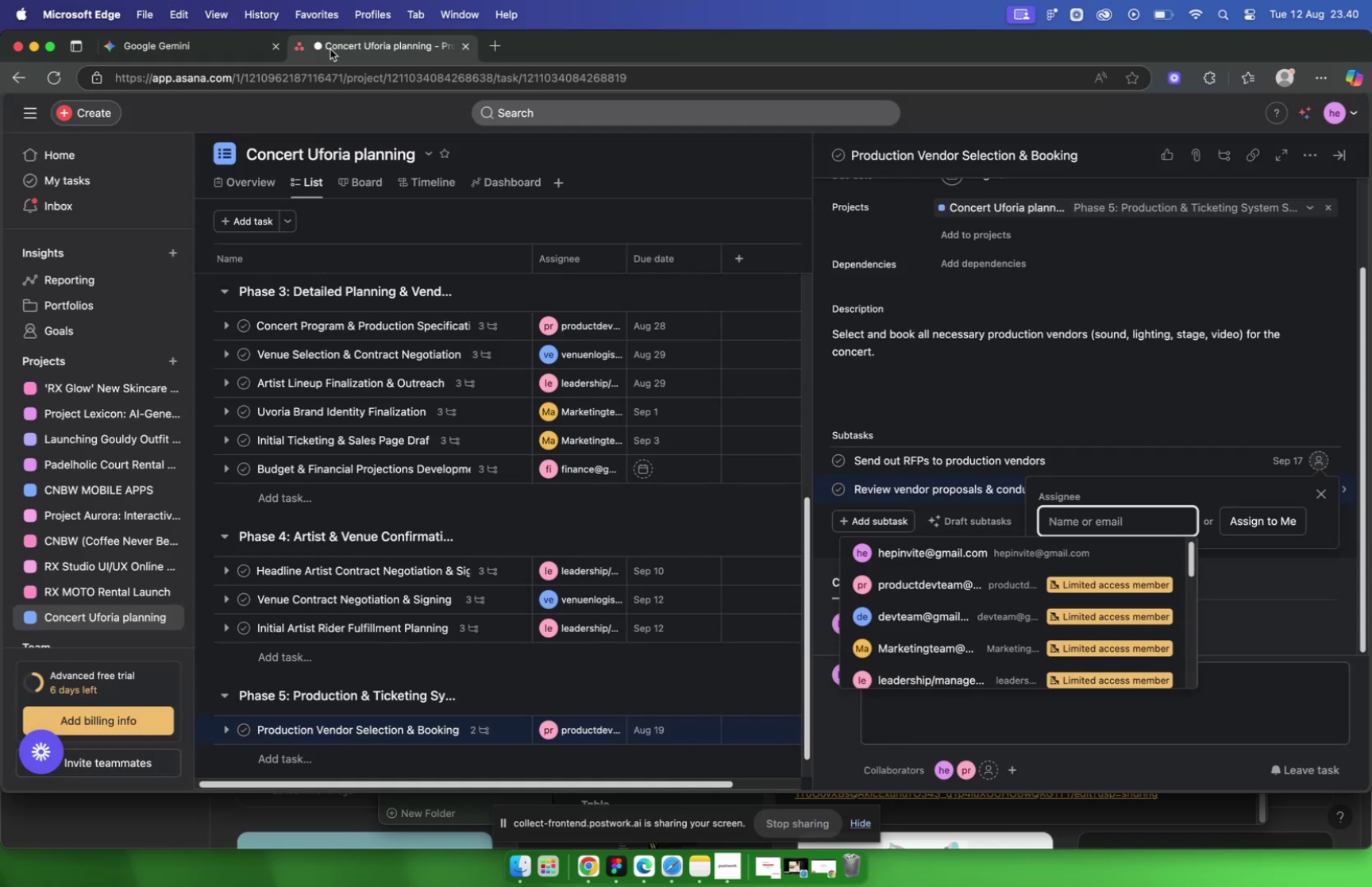 
wait(9.96)
 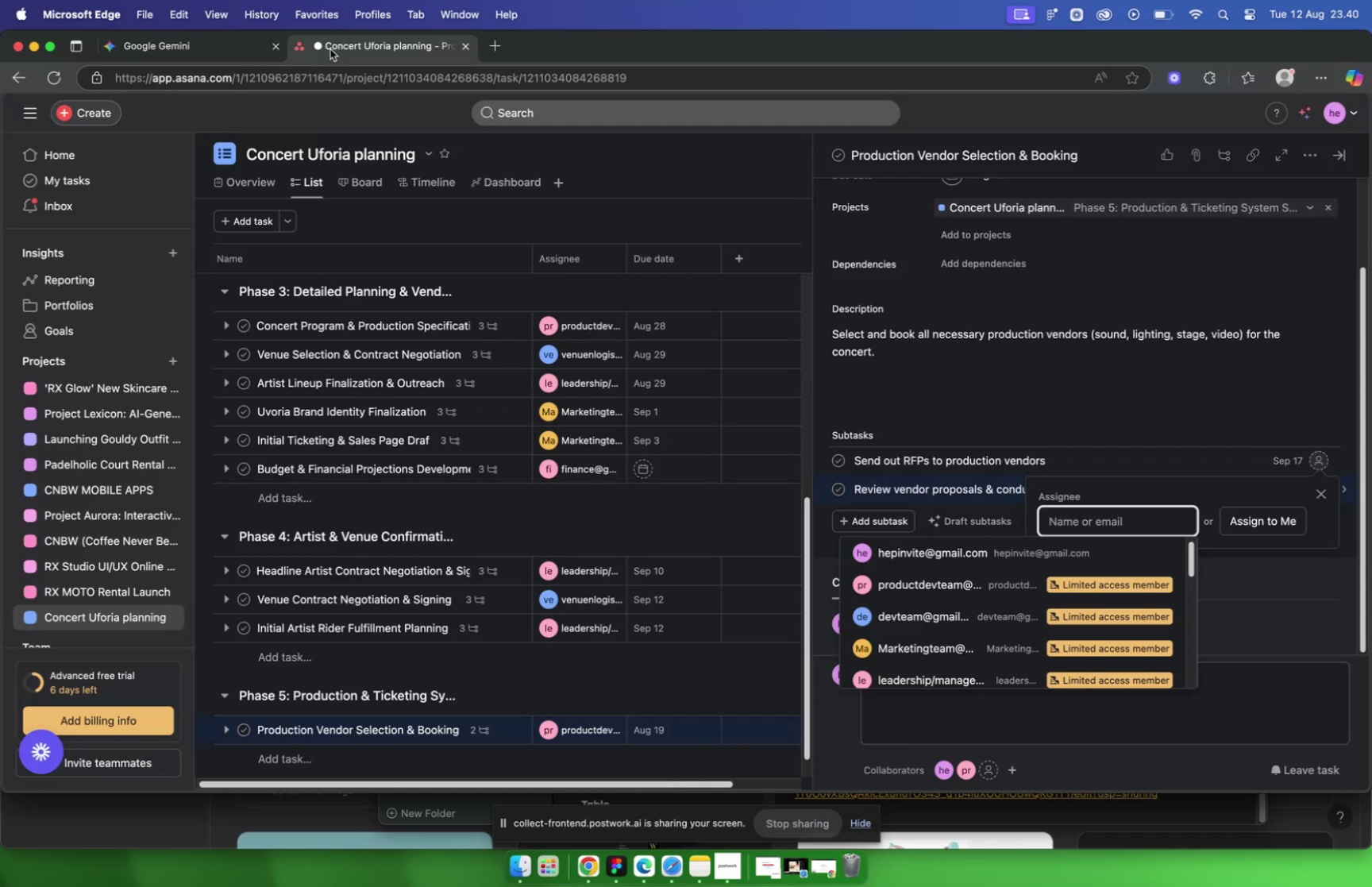 
scroll: coordinate [935, 570], scroll_direction: down, amount: 2.0
 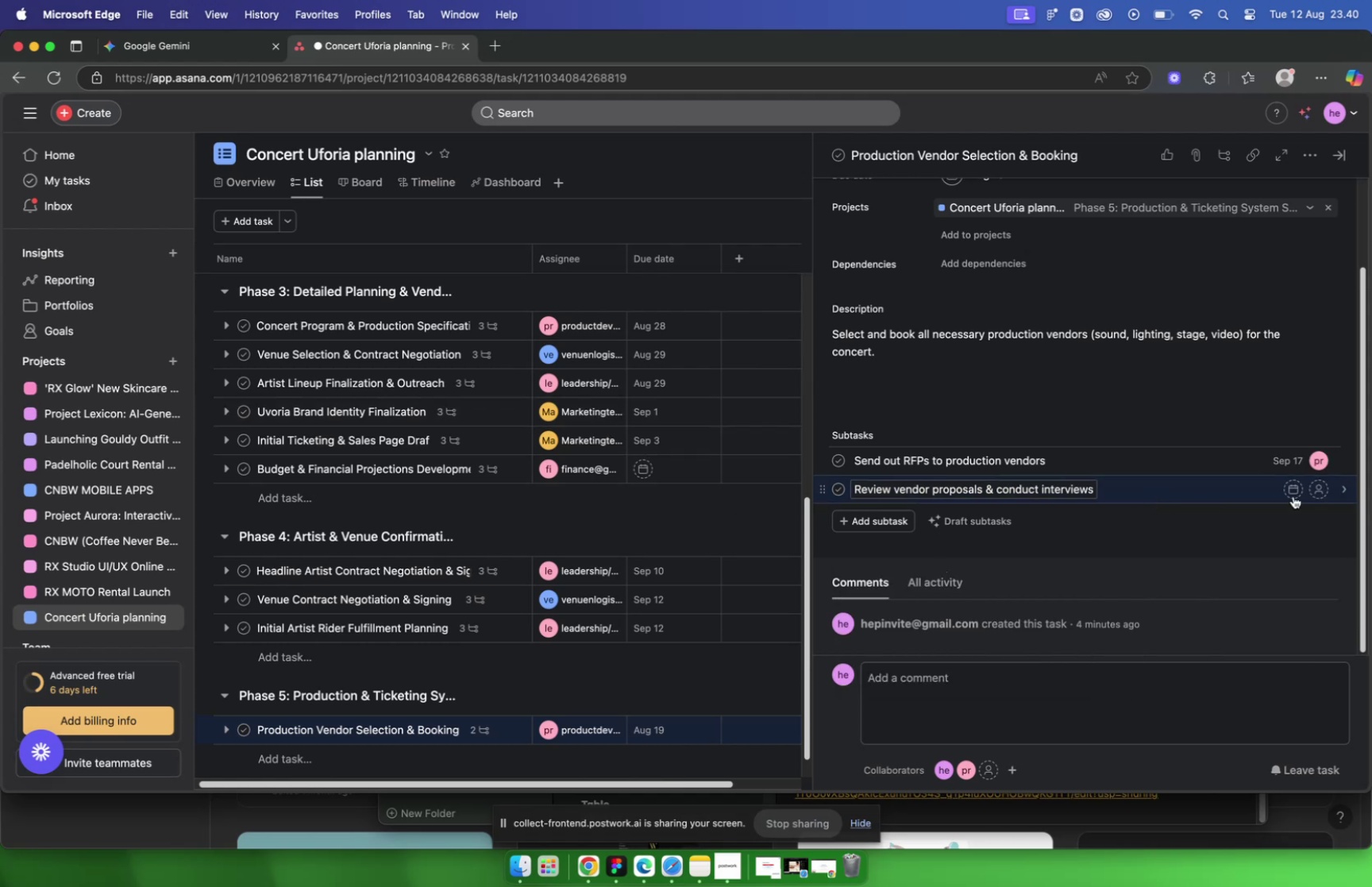 
wait(8.03)
 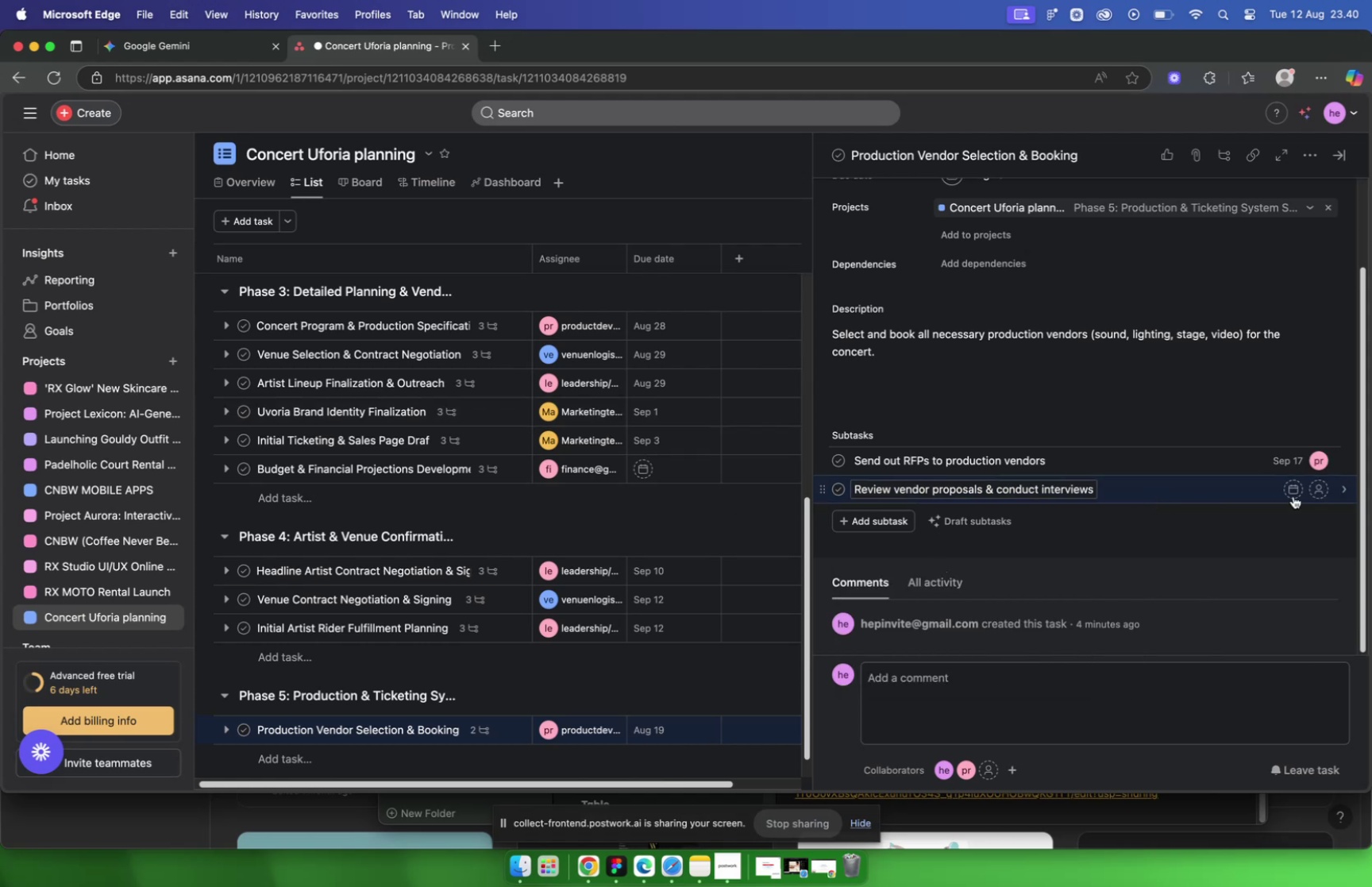 
left_click([1295, 496])
 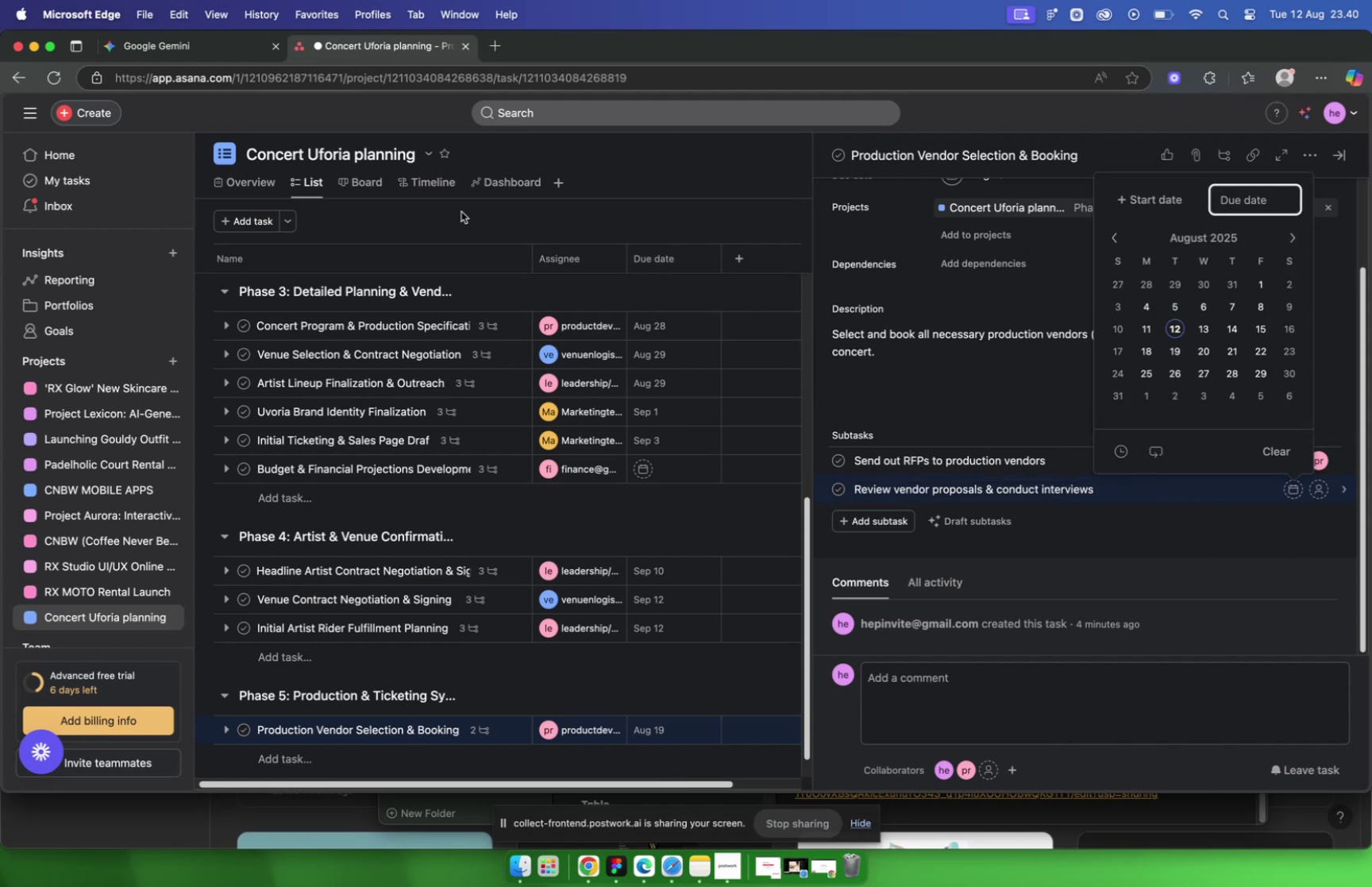 
left_click([196, 42])
 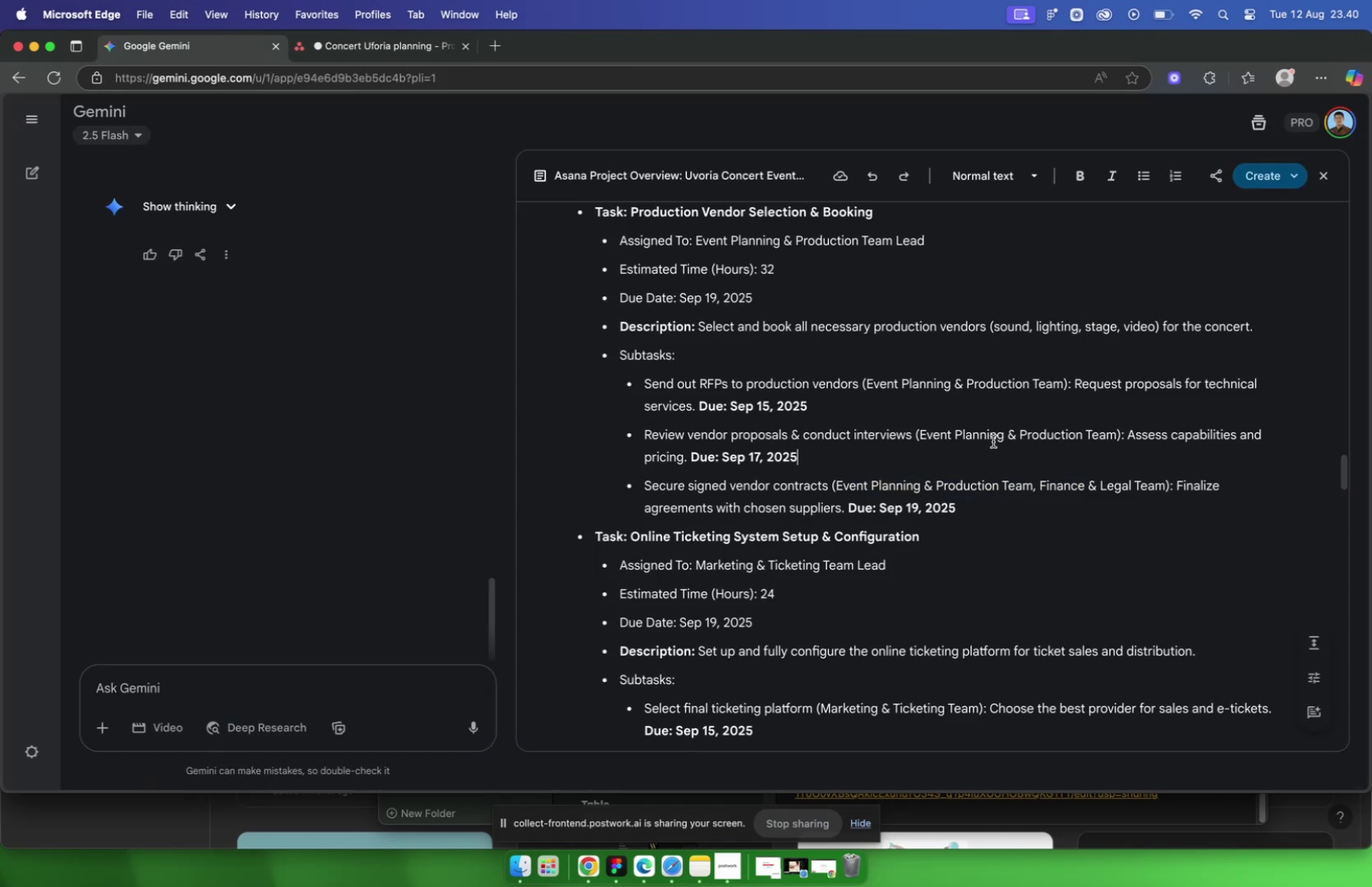 
left_click([993, 441])
 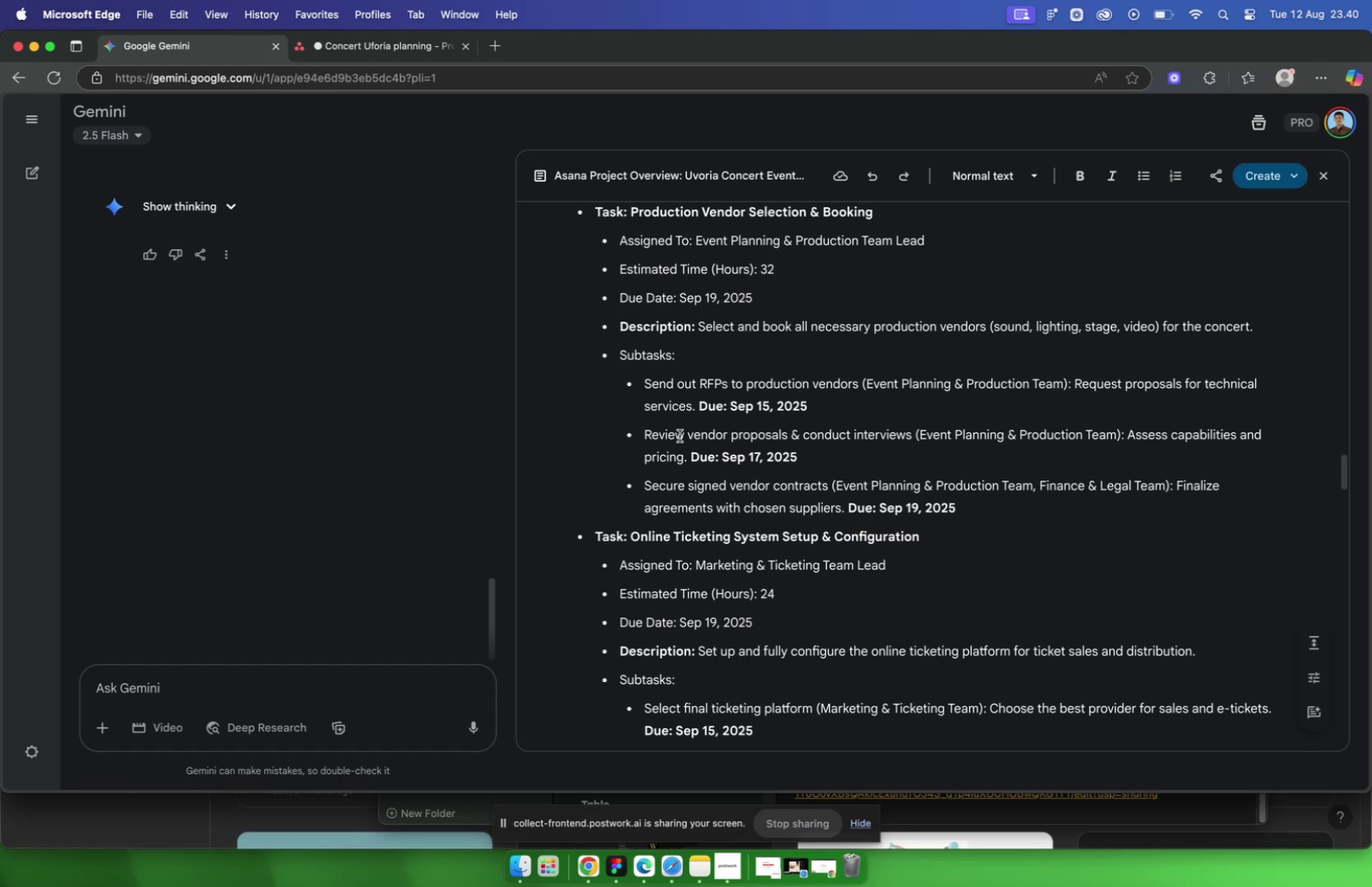 
left_click_drag(start_coordinate=[646, 430], to_coordinate=[913, 432])
 